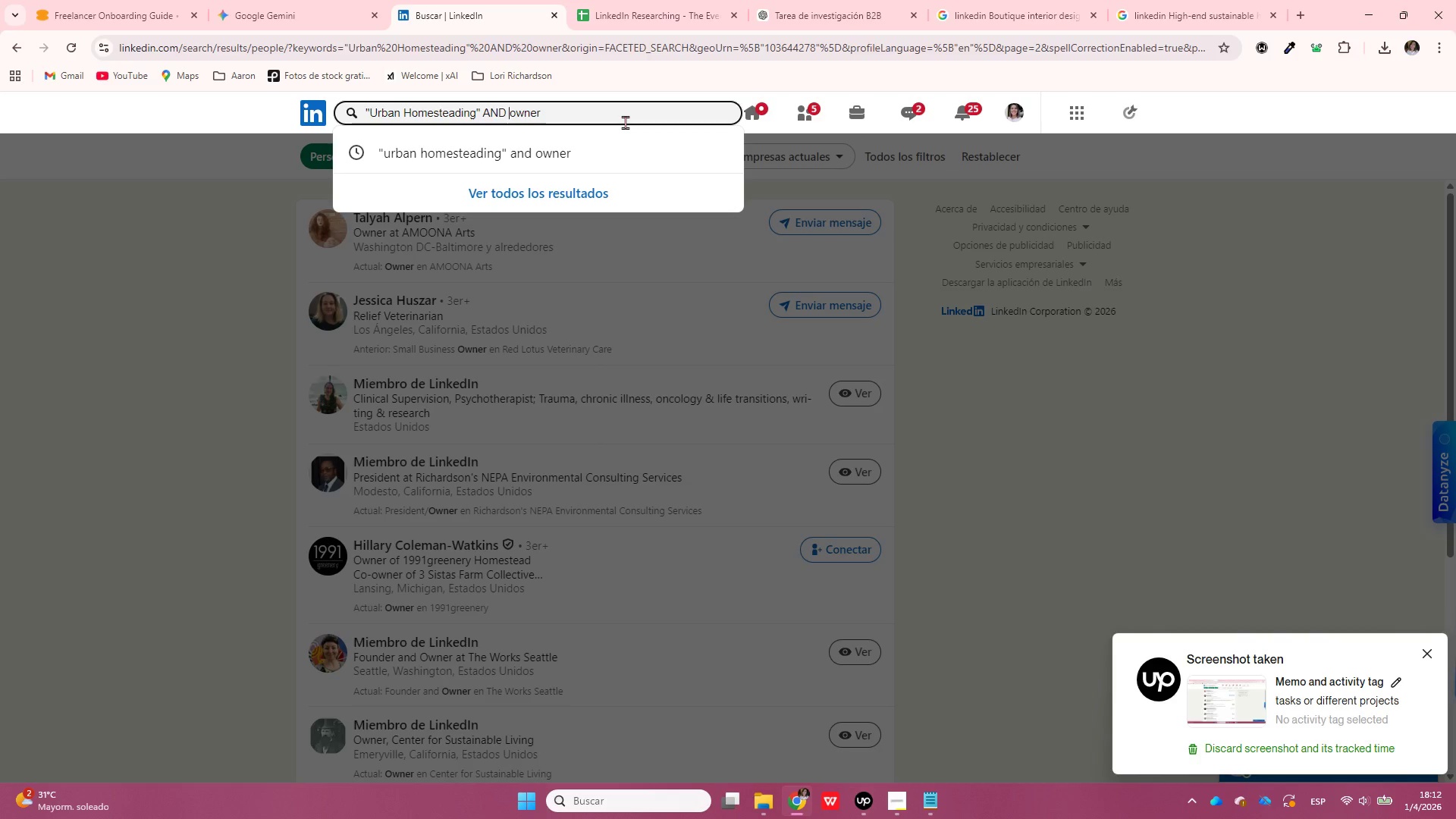 
key(Shift+End)
 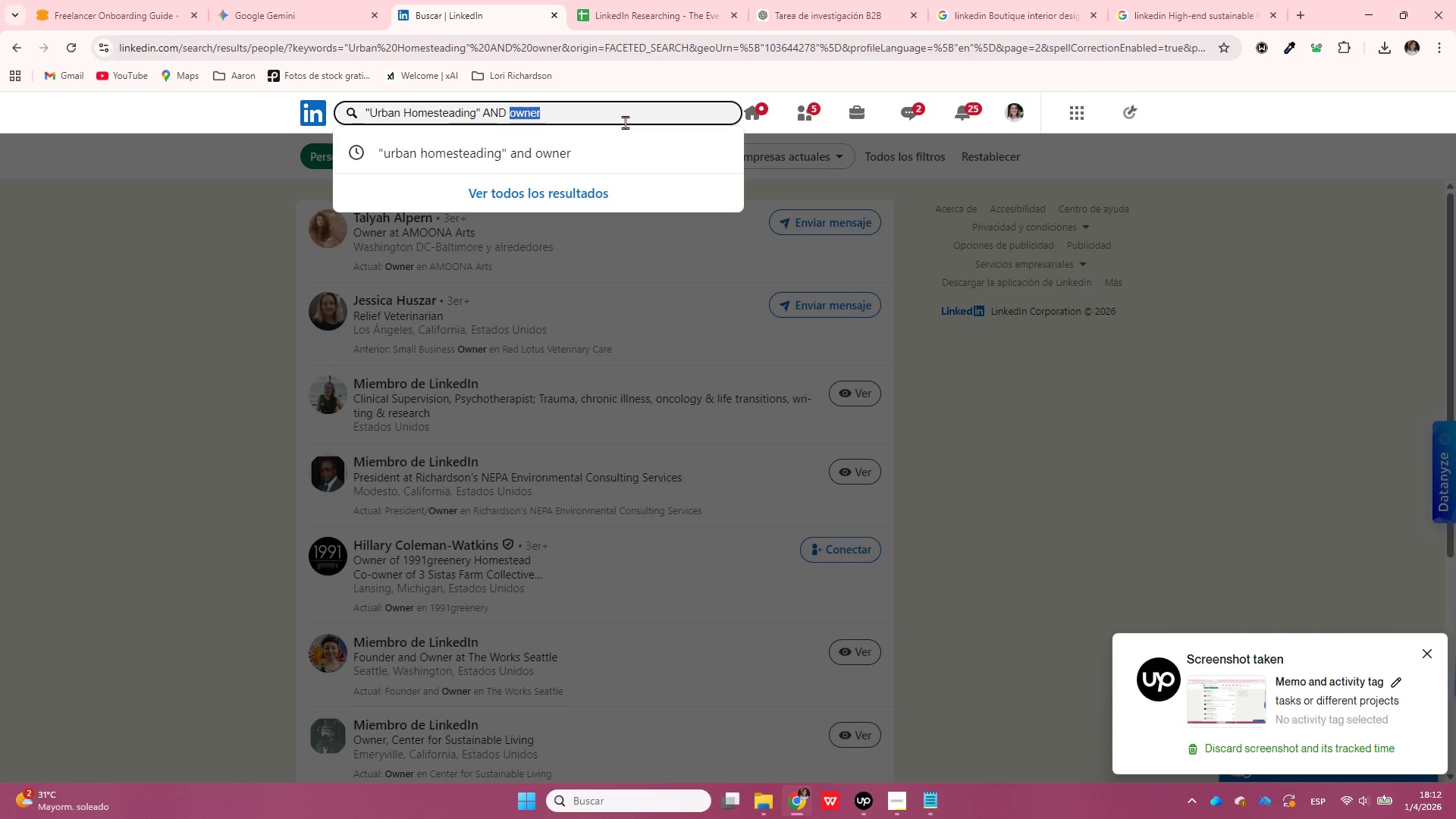 
key(Control+ControlLeft)
 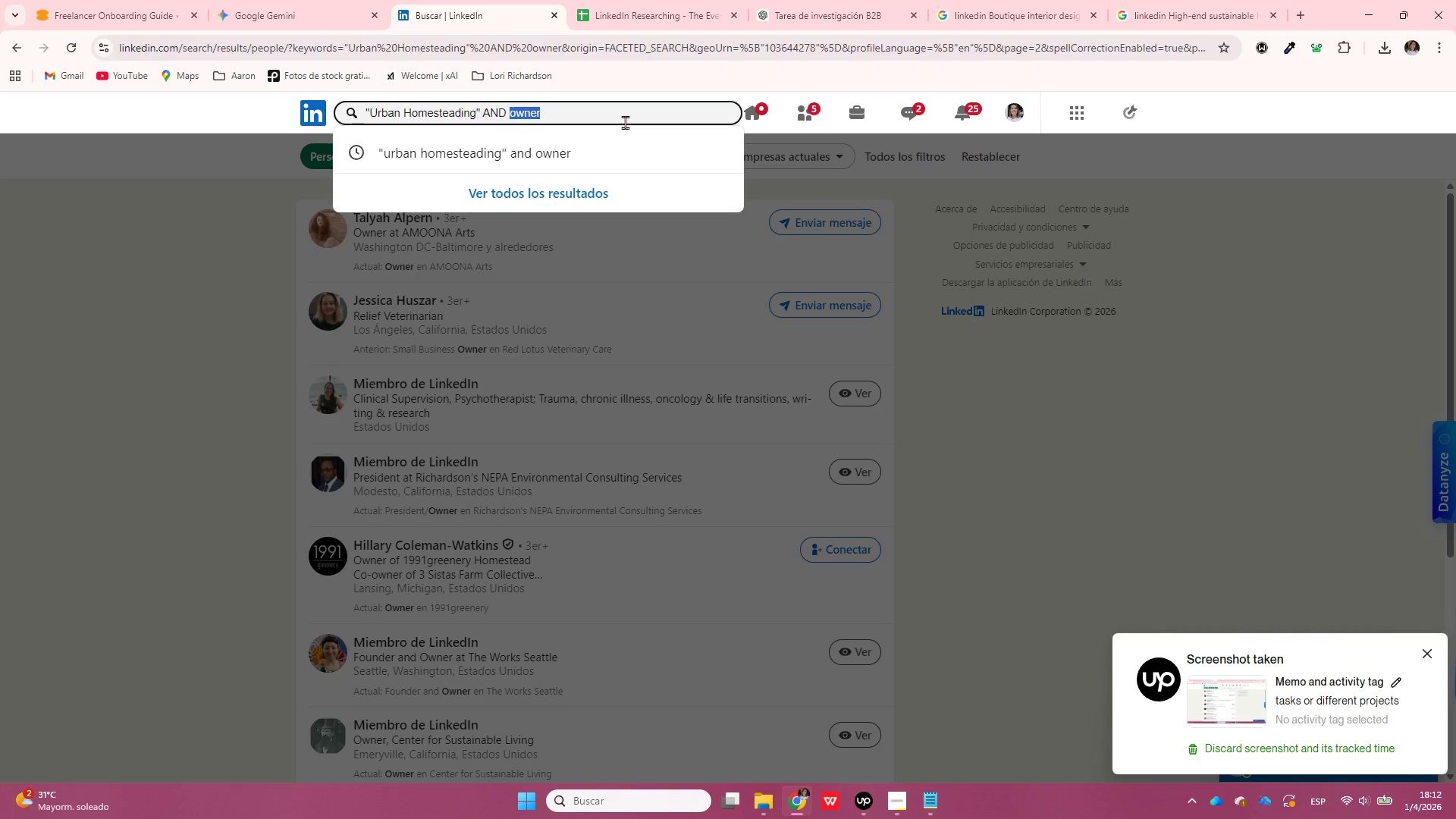 
key(Control+V)
 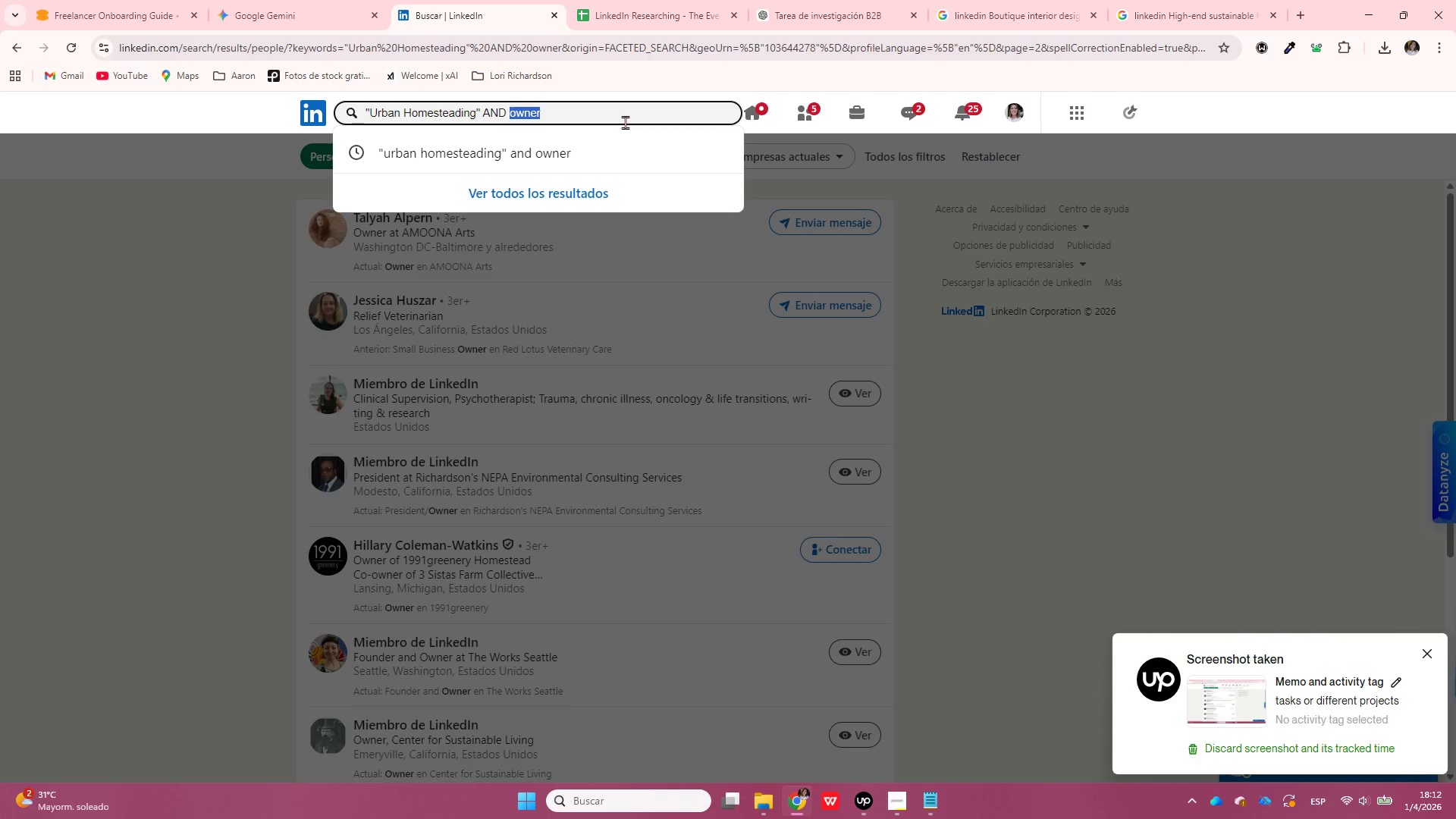 
key(Enter)
 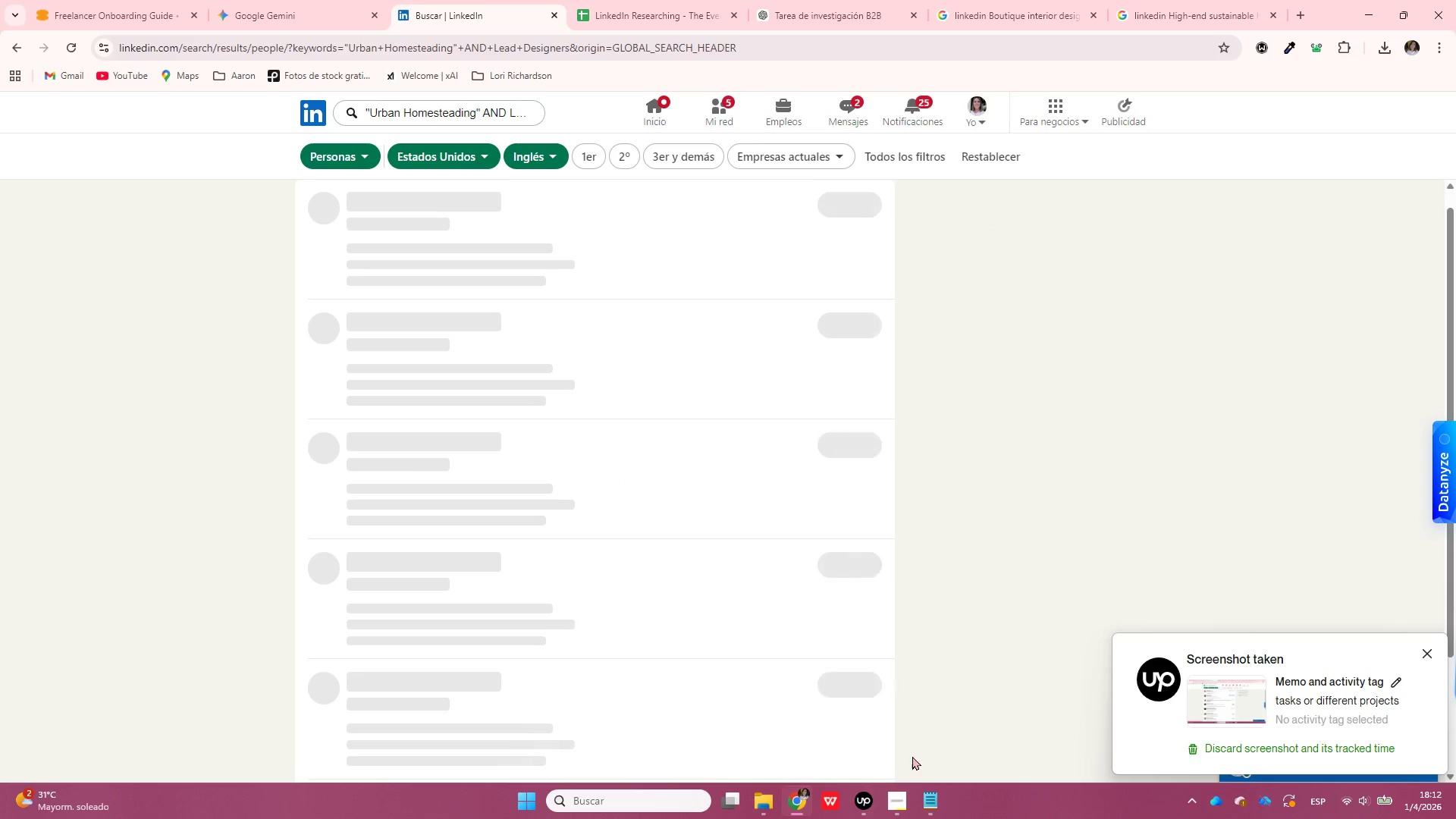 
left_click([870, 801])
 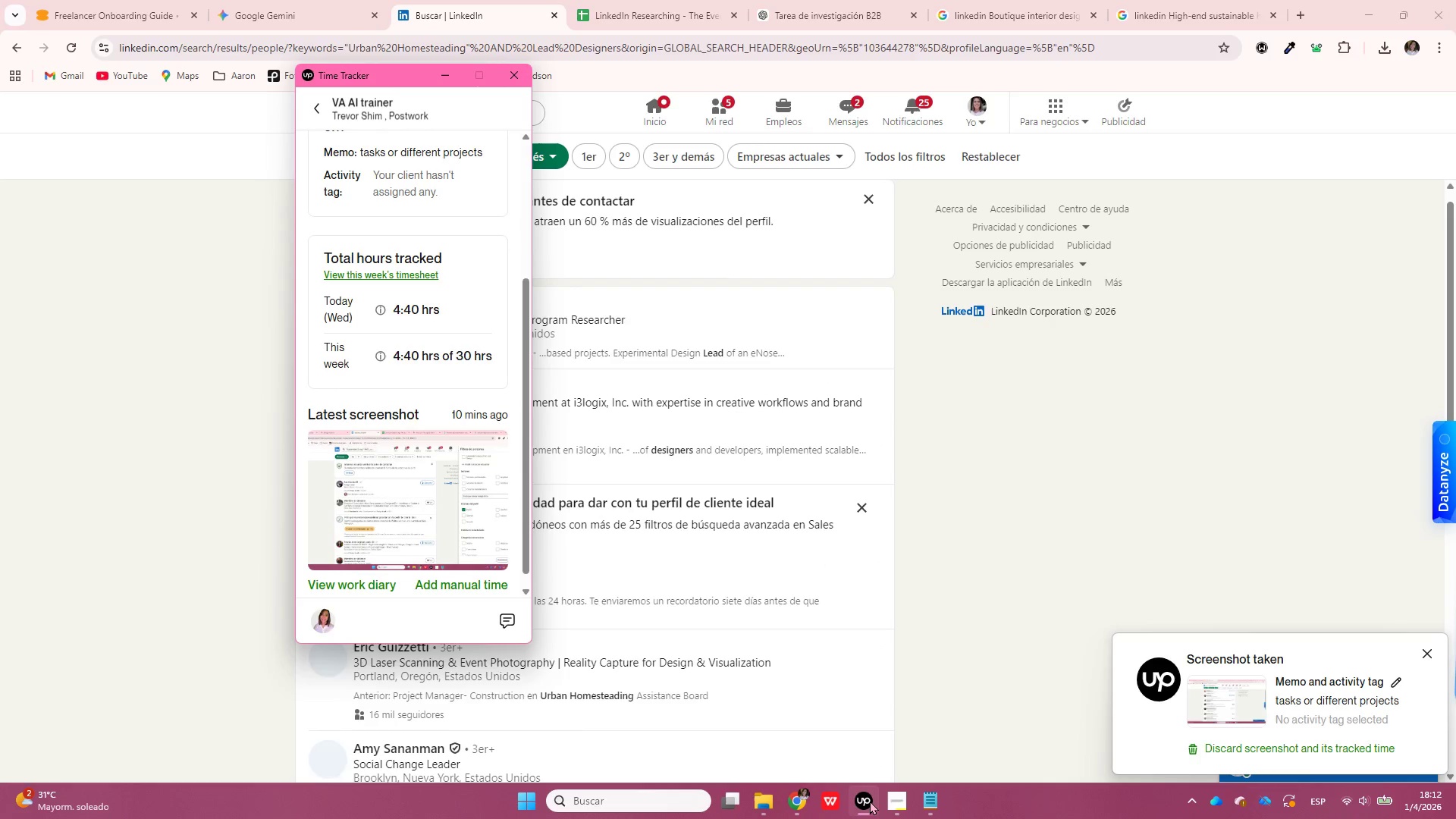 
left_click([870, 801])
 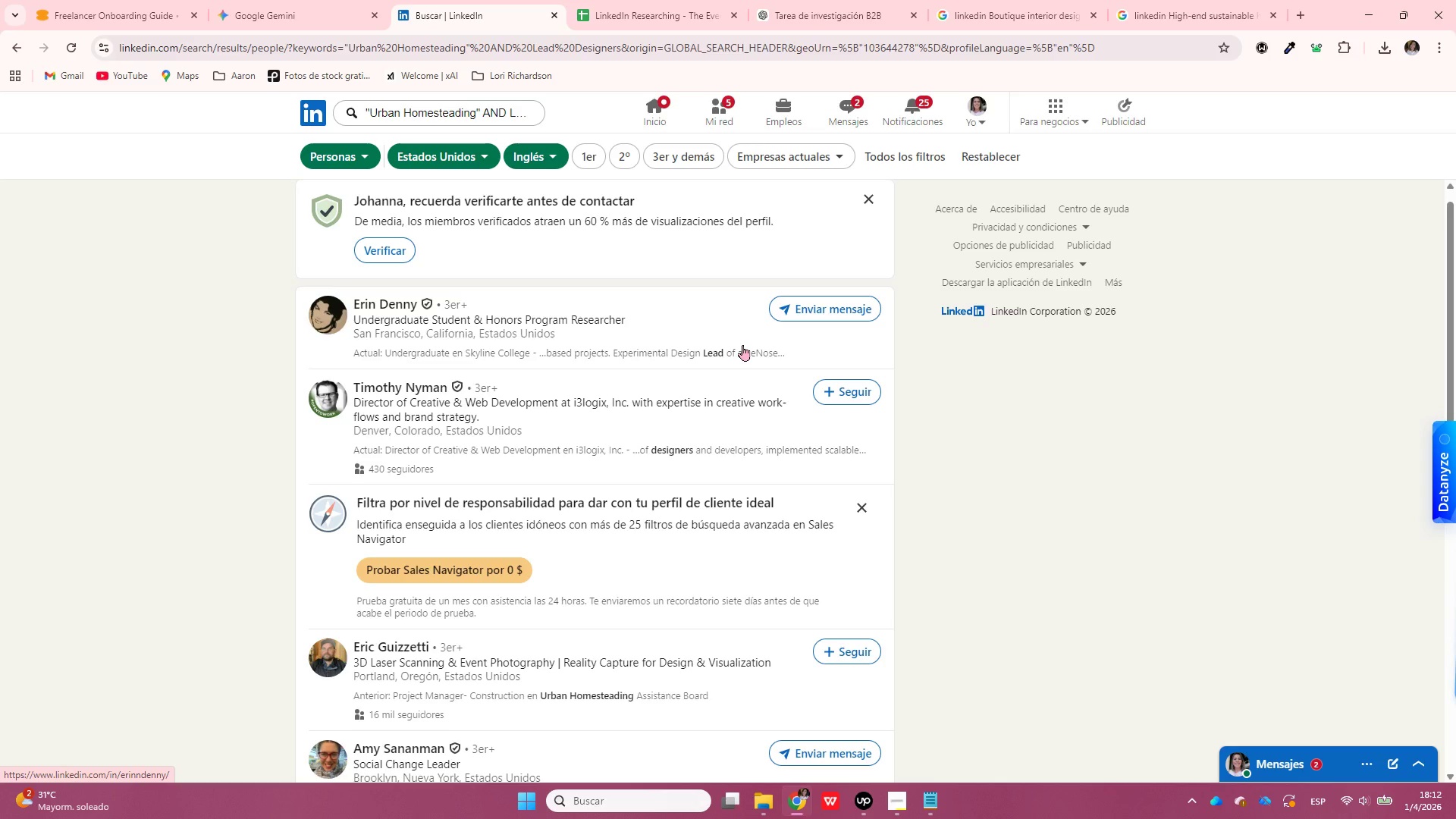 
wait(13.62)
 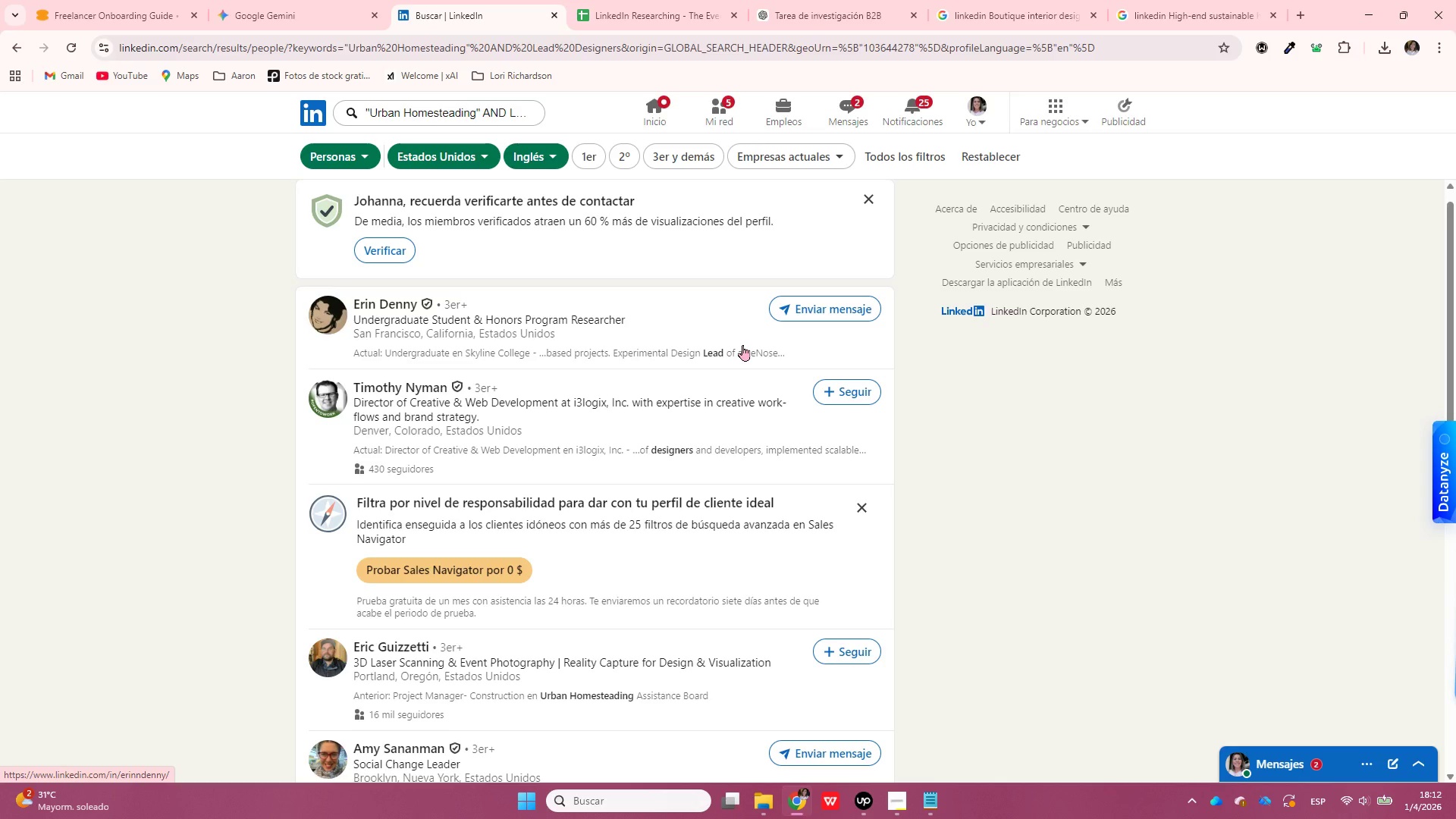 
scroll: coordinate [747, 530], scroll_direction: down, amount: 3.0
 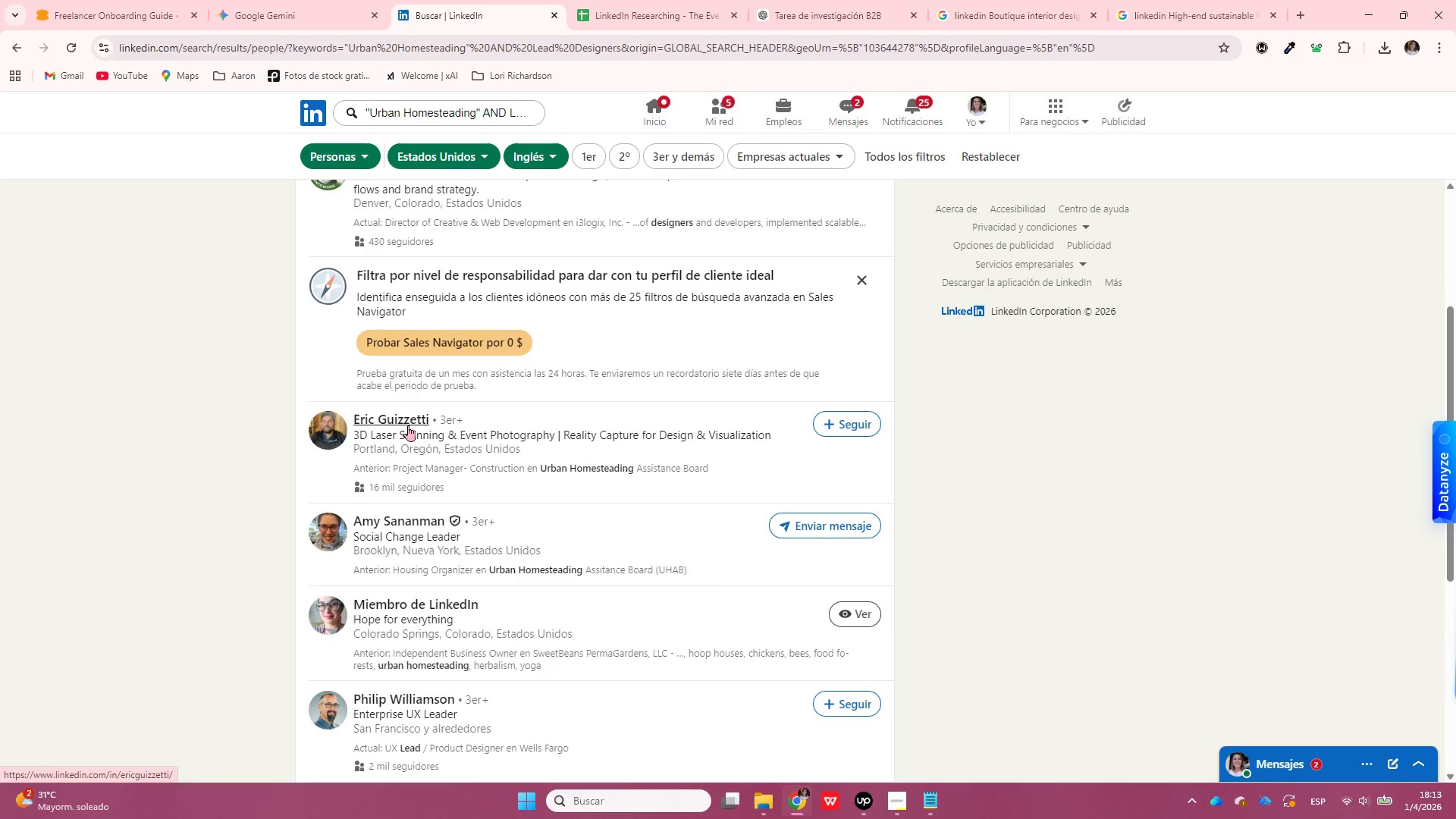 
left_click([438, 447])
 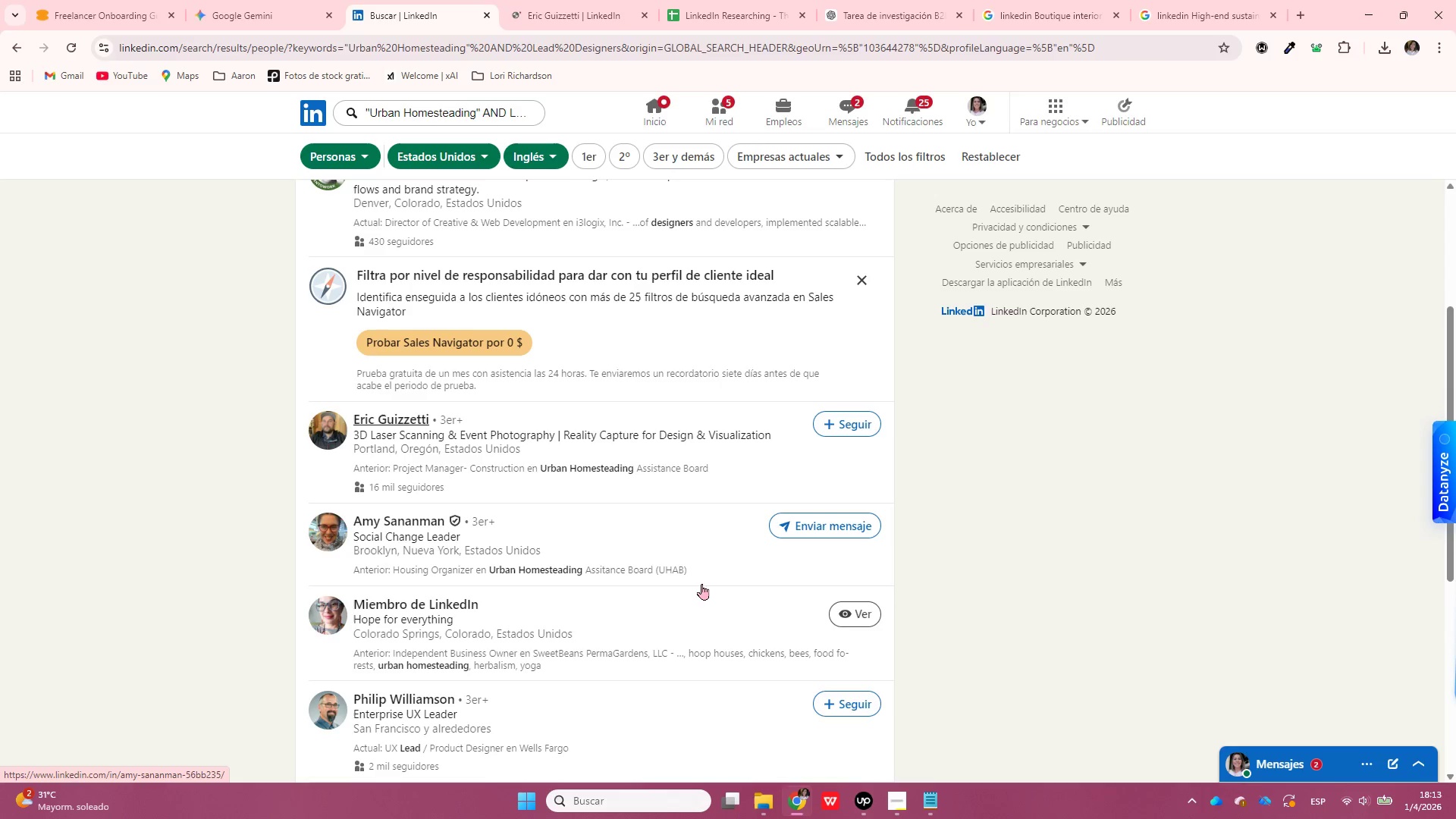 
left_click([545, 0])
 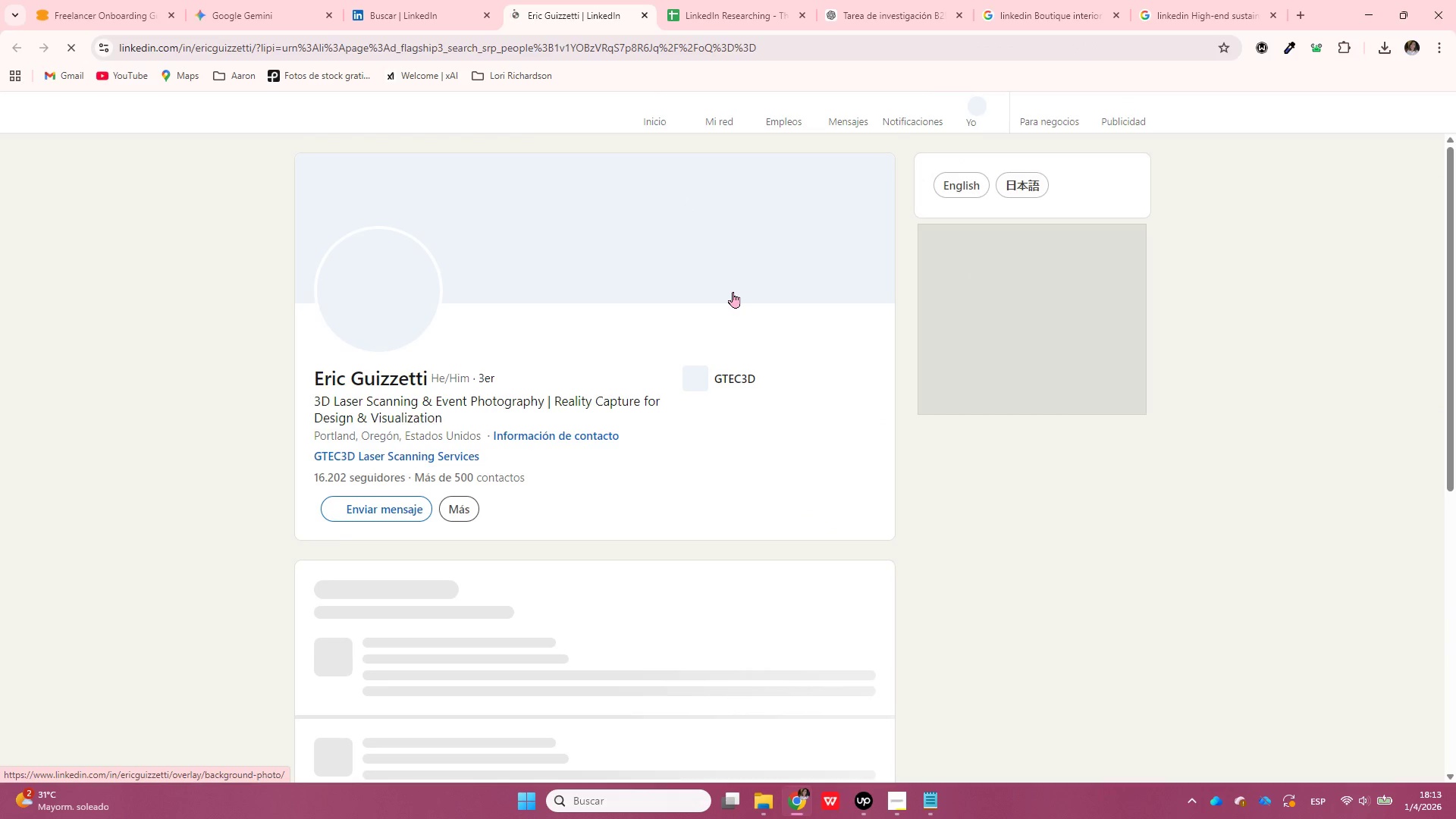 
left_click([645, 14])
 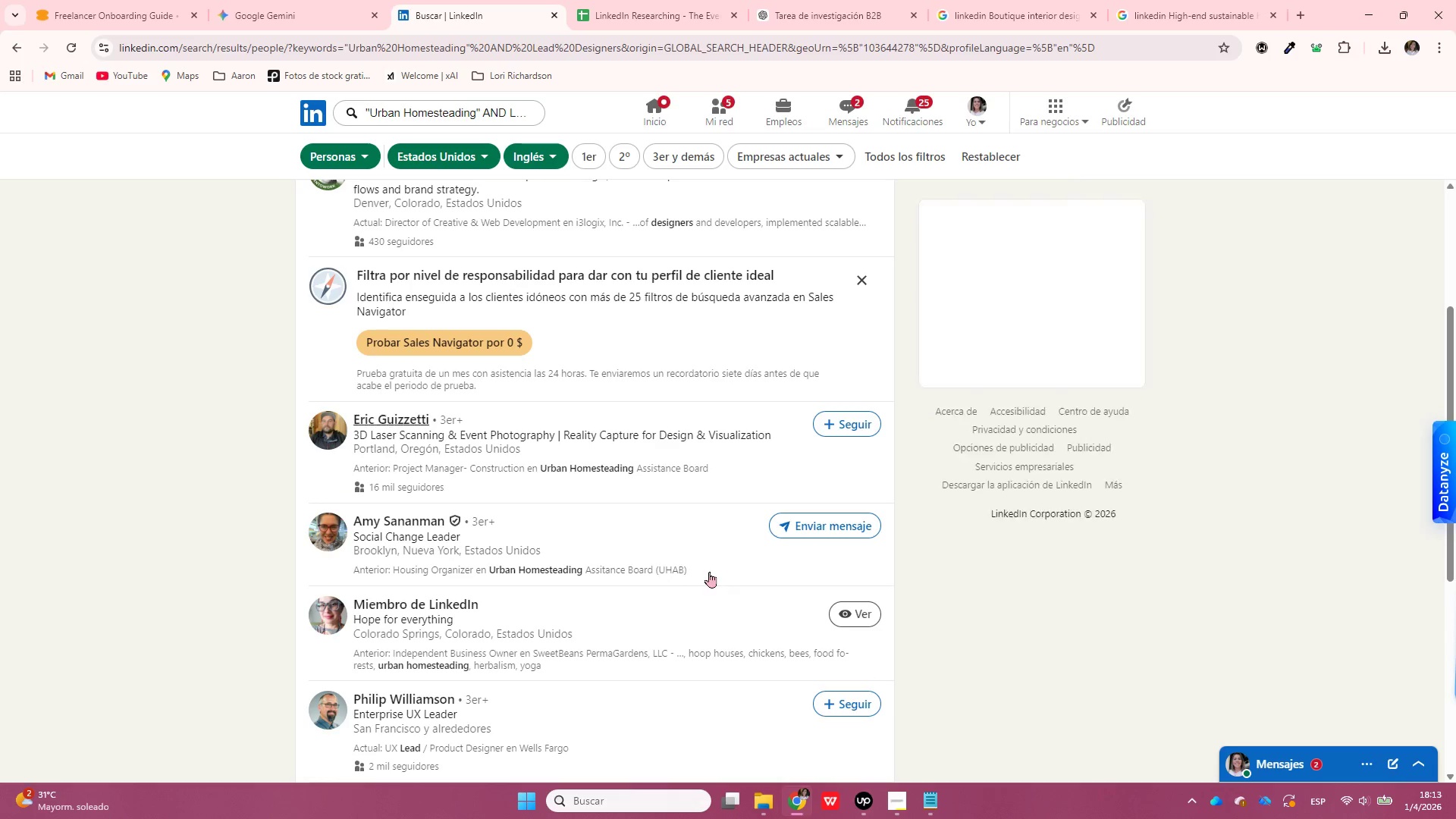 
scroll: coordinate [709, 572], scroll_direction: down, amount: 1.0
 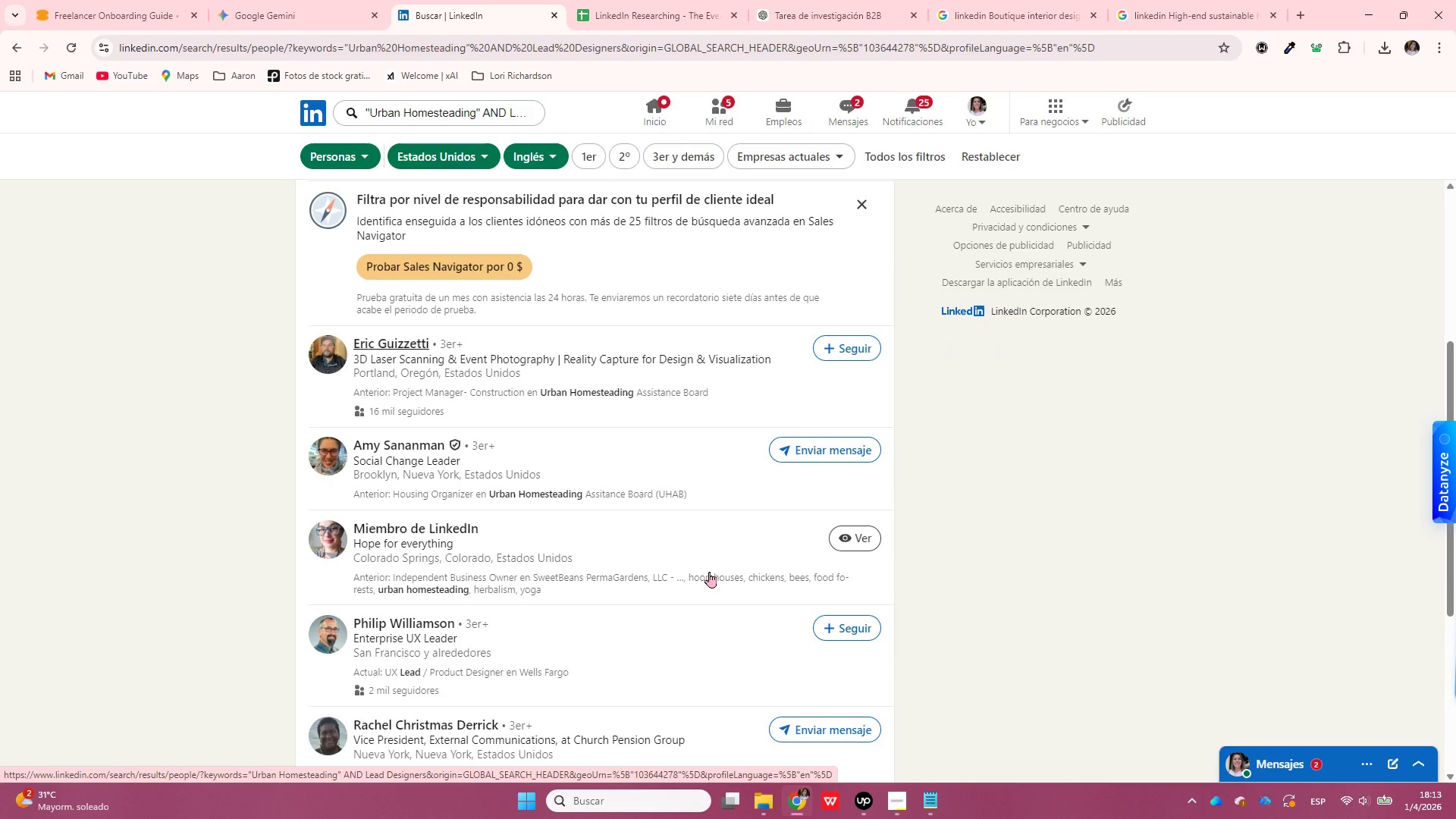 
wait(5.61)
 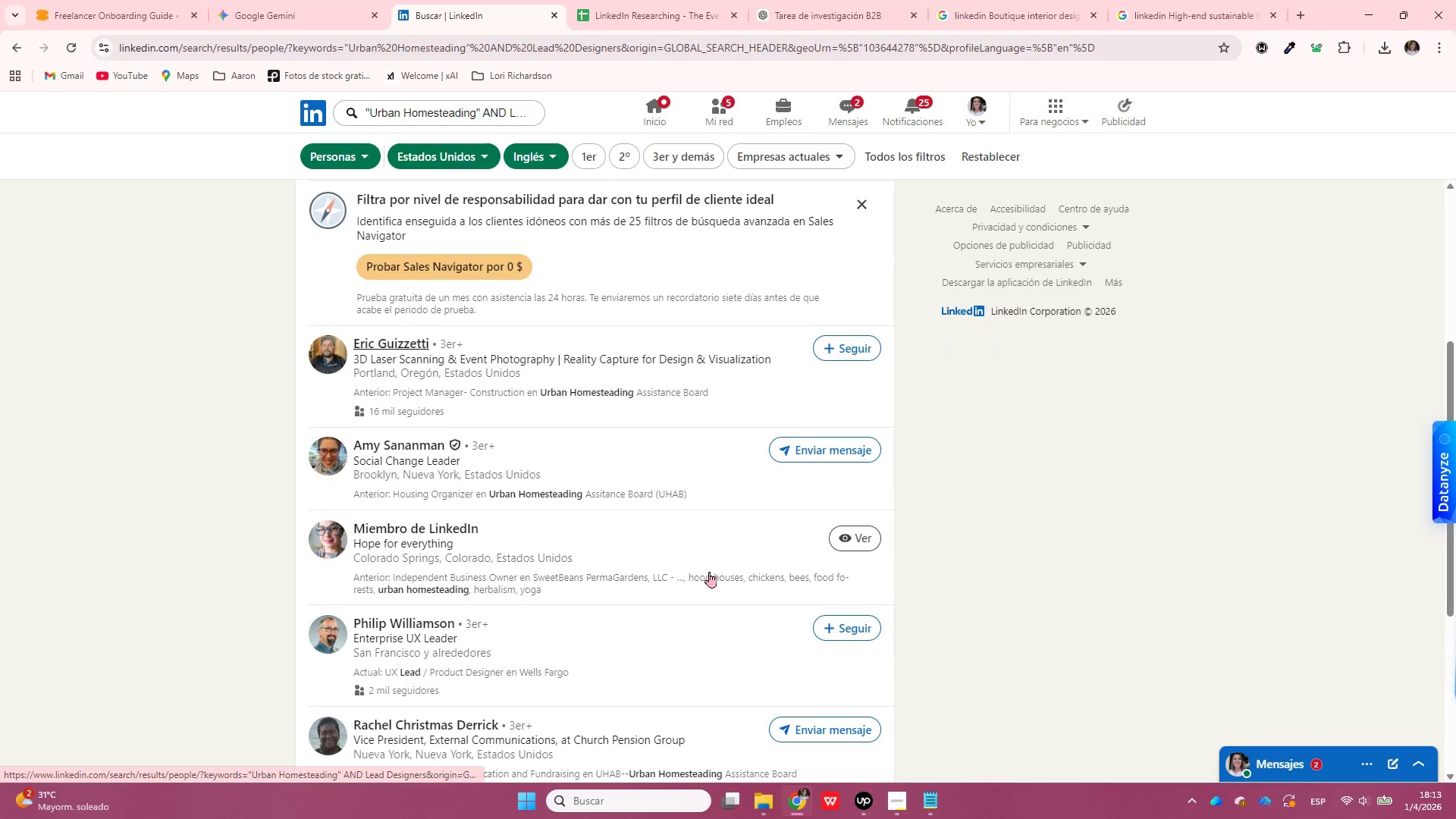 
scroll: coordinate [710, 574], scroll_direction: down, amount: 4.0
 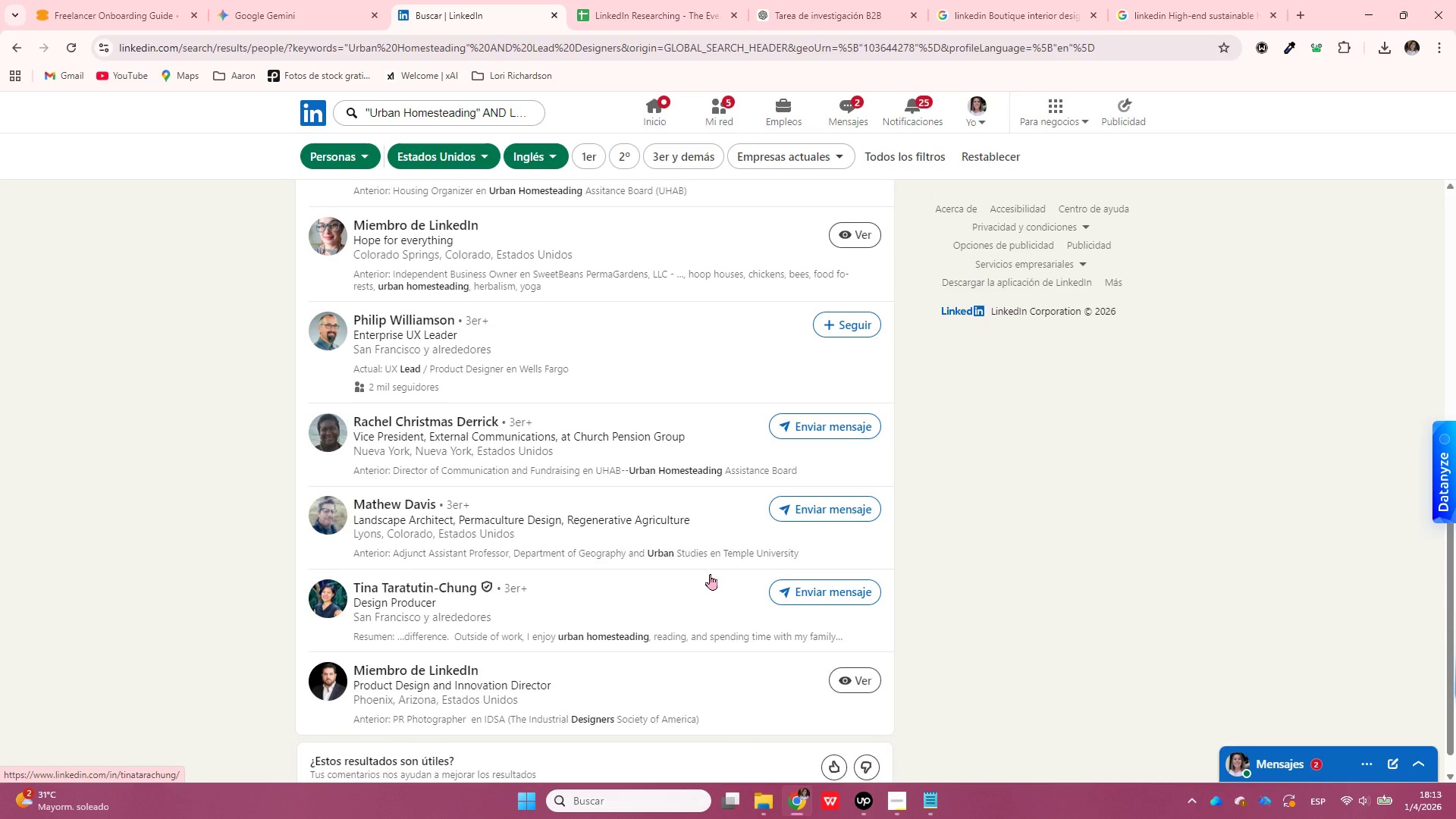 
wait(7.78)
 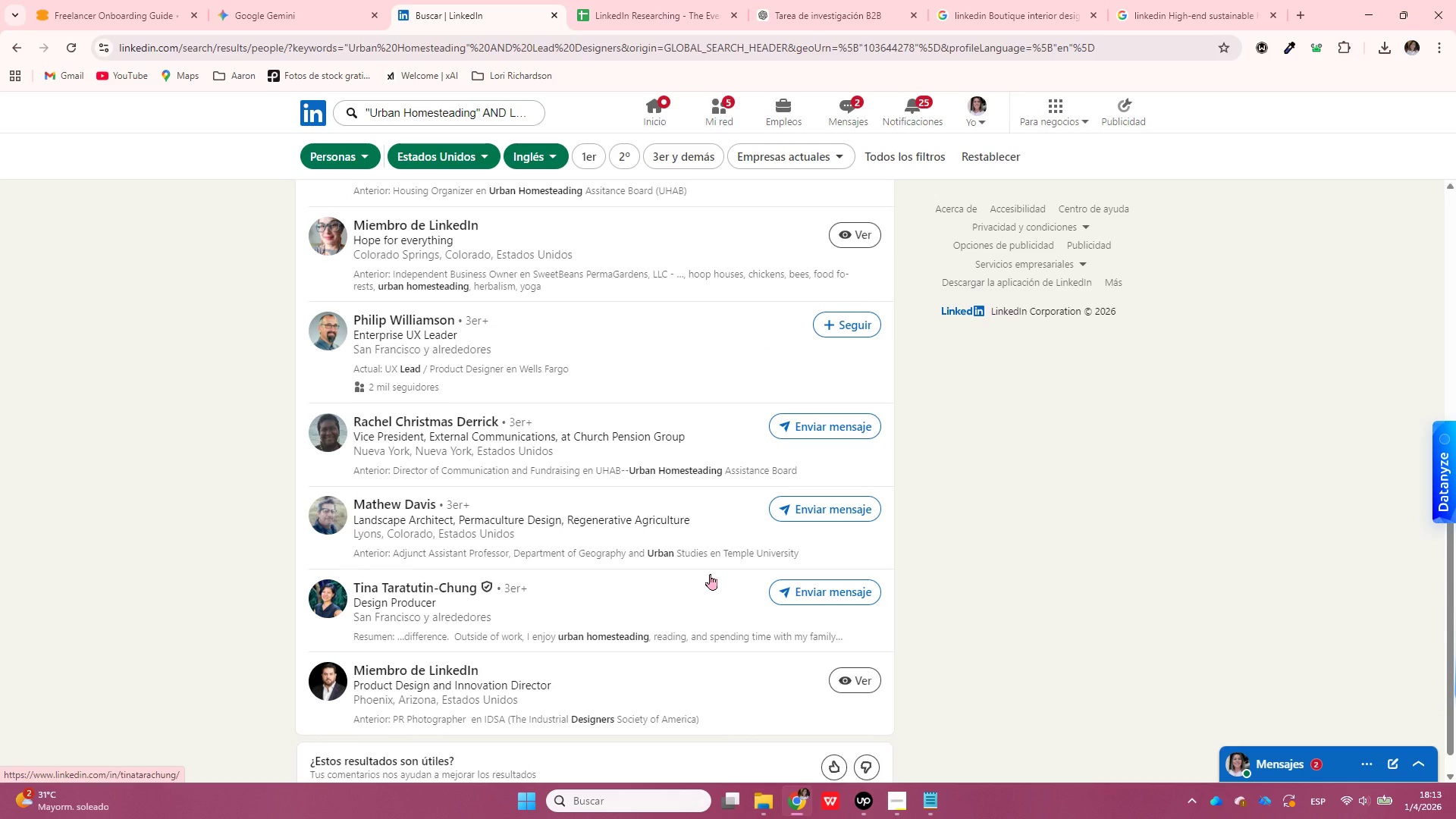 
scroll: coordinate [710, 574], scroll_direction: down, amount: 1.0
 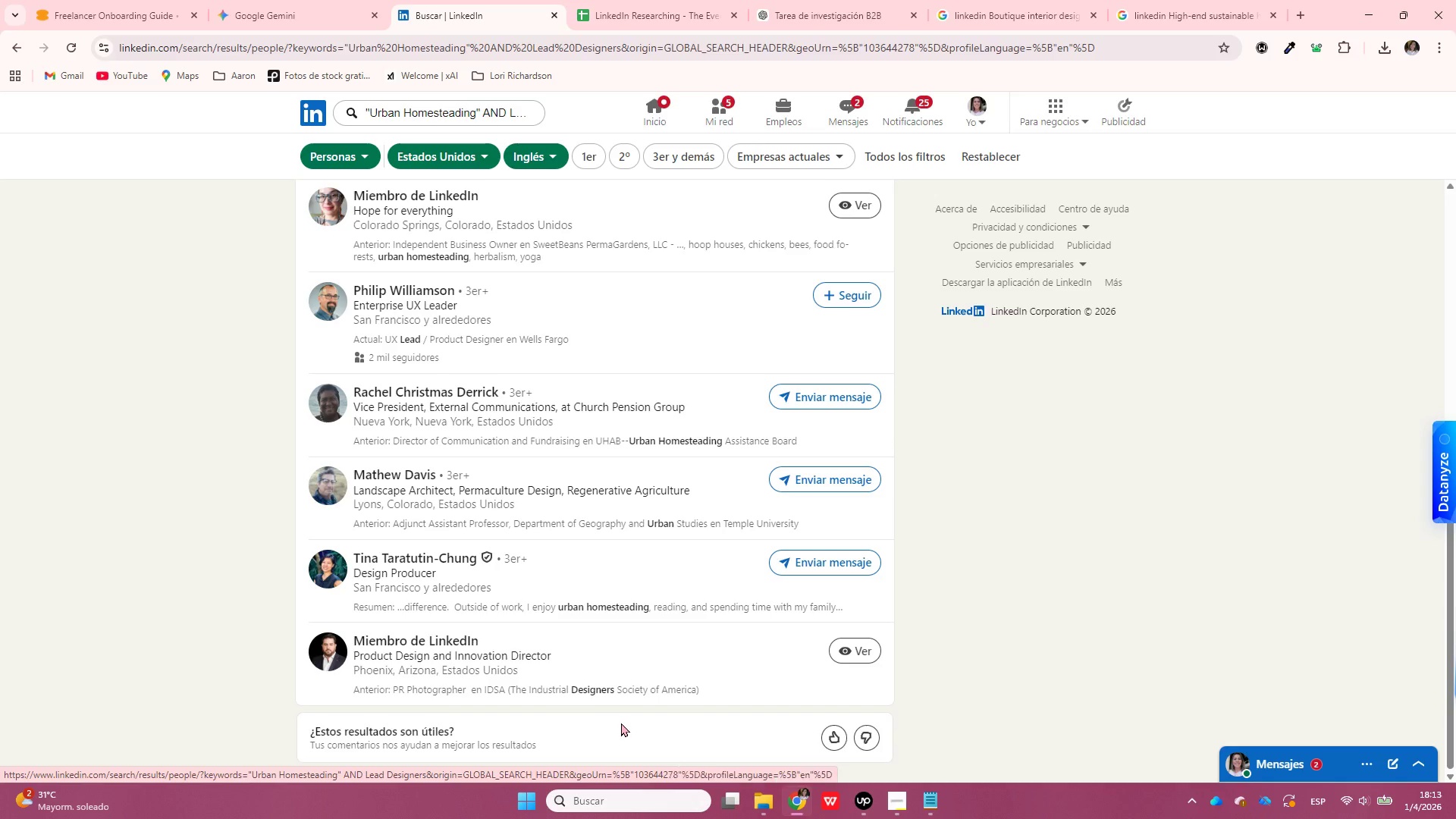 
wait(6.15)
 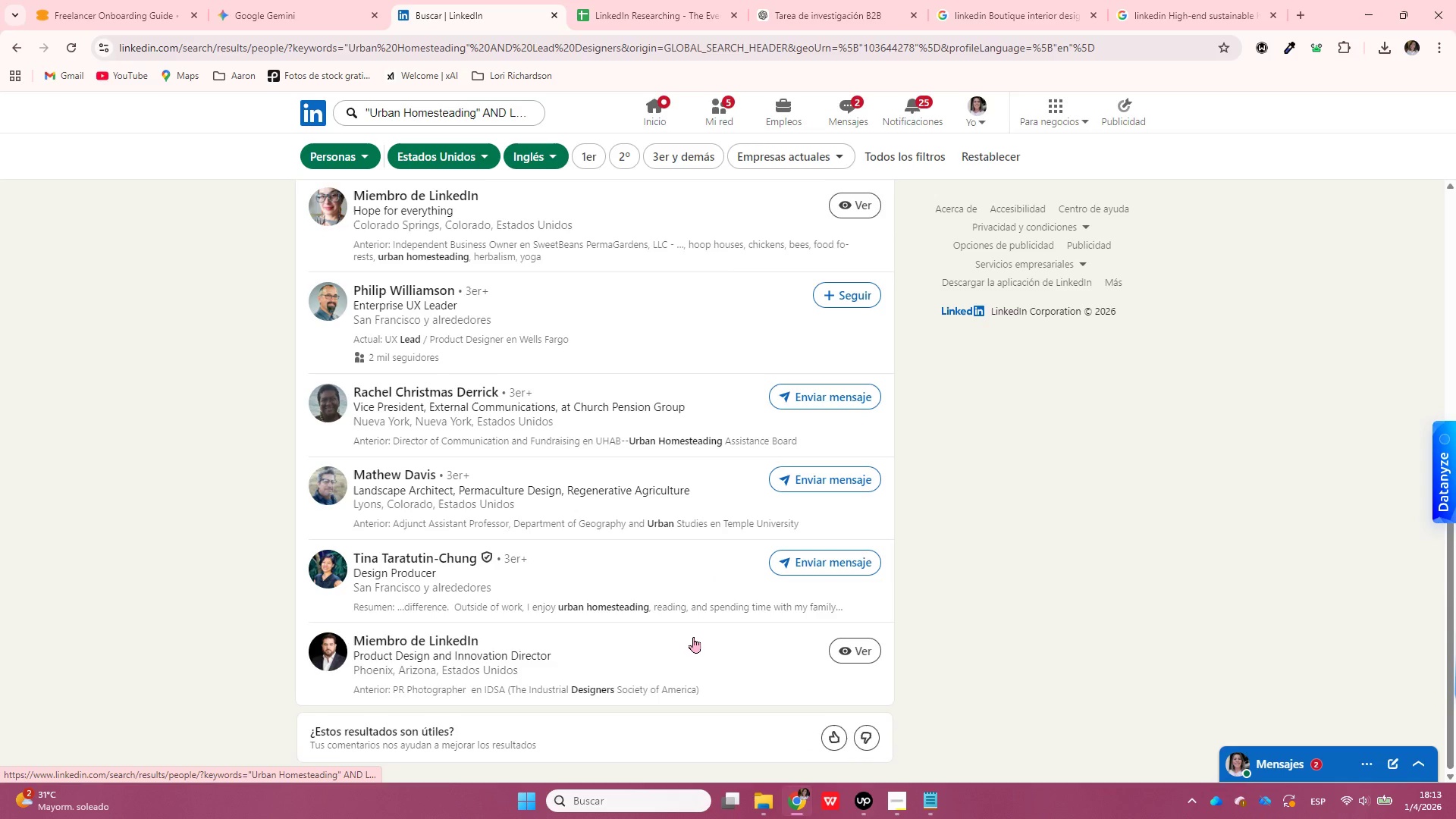 
scroll: coordinate [617, 724], scroll_direction: up, amount: 21.0
 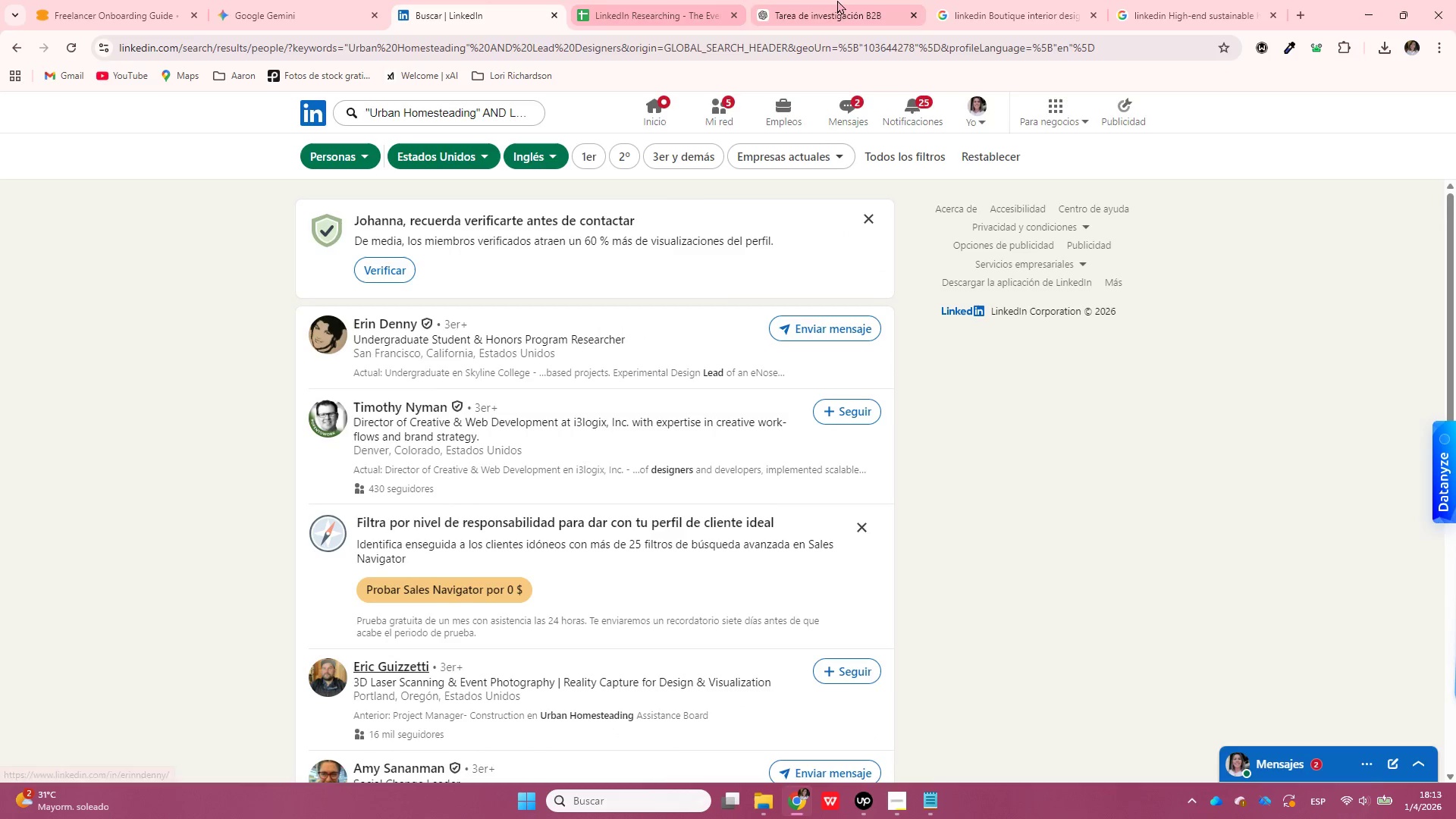 
left_click([837, 0])
 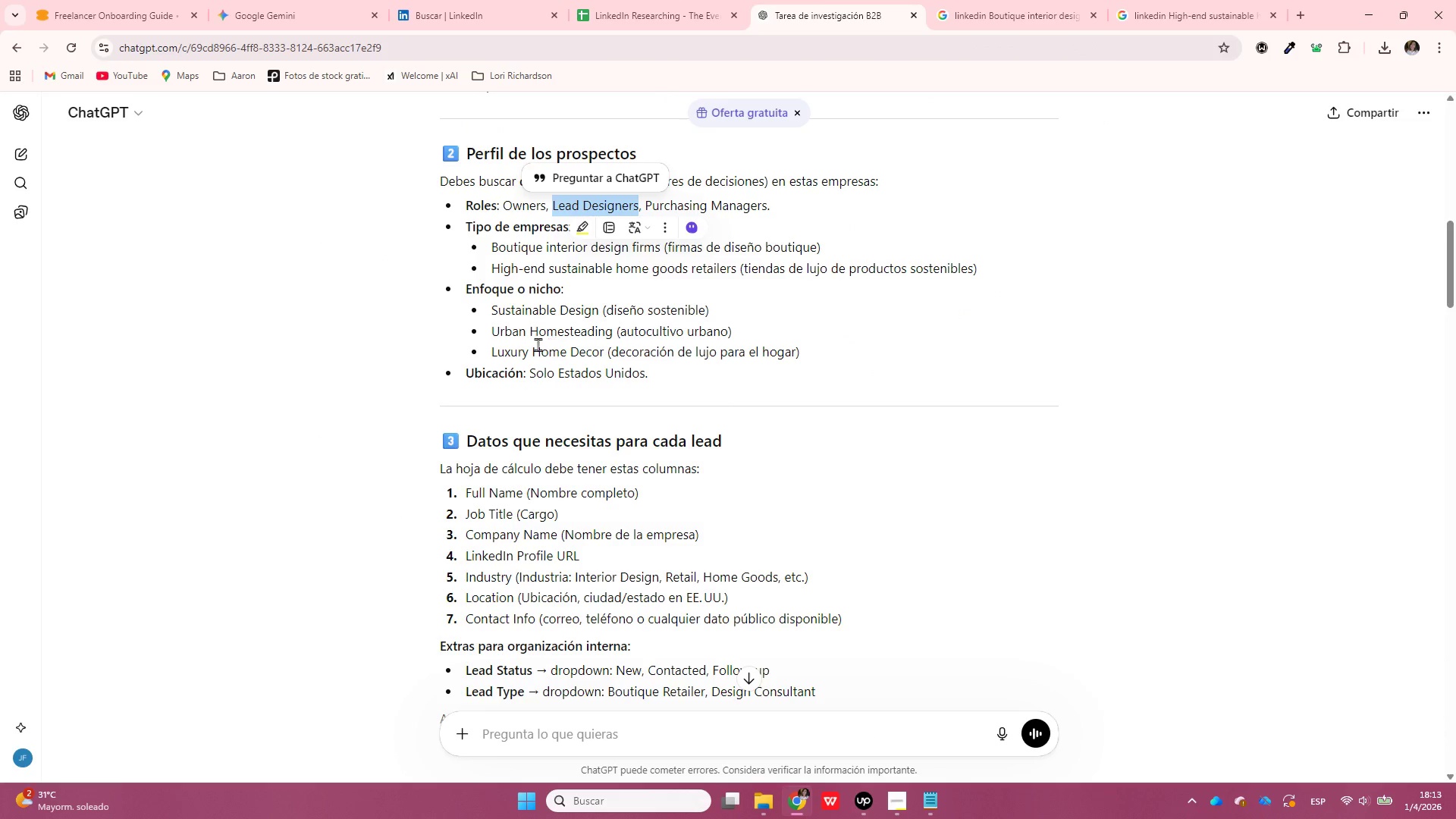 
left_click([500, 351])
 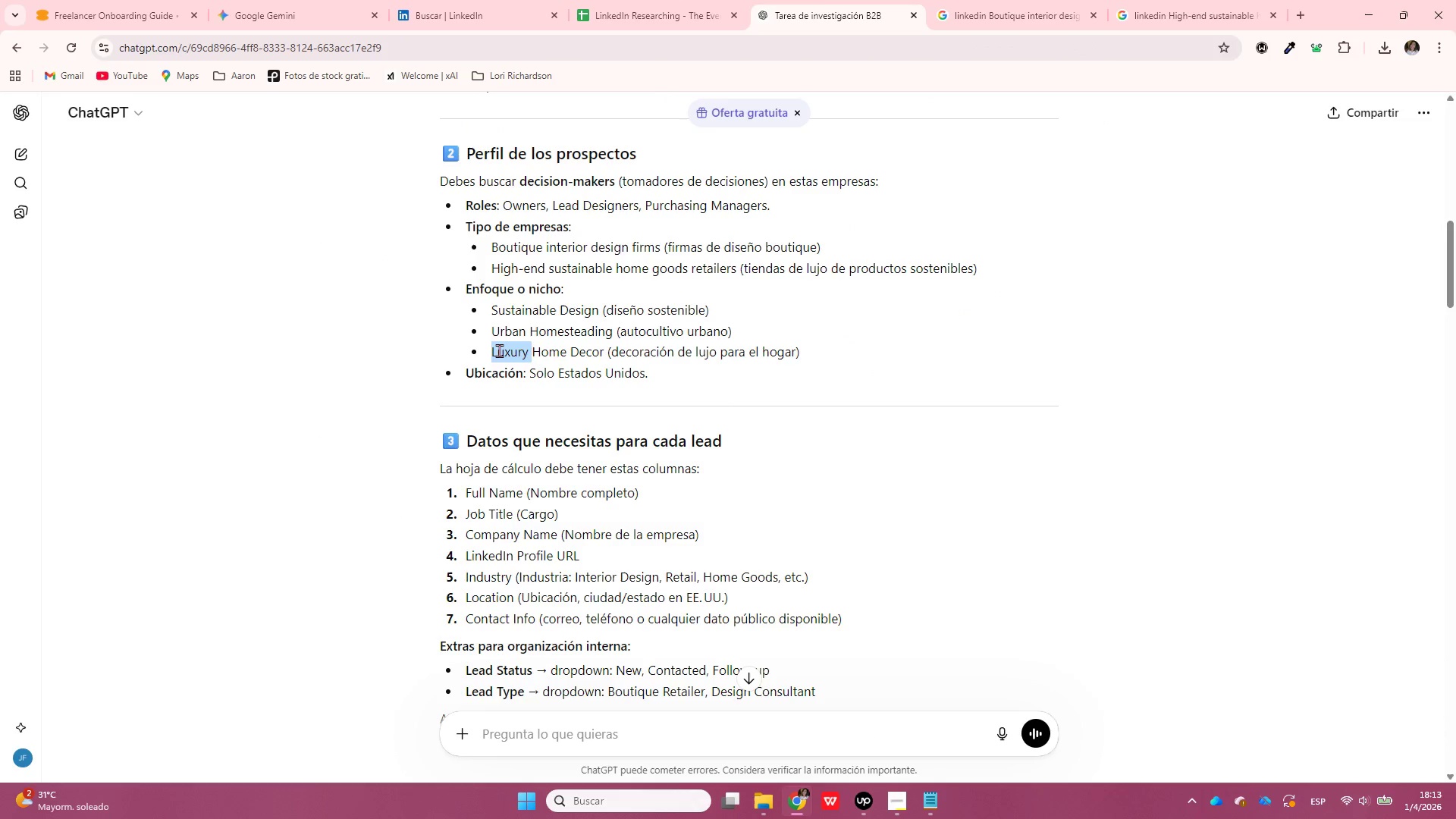 
left_click_drag(start_coordinate=[500, 351], to_coordinate=[588, 347])
 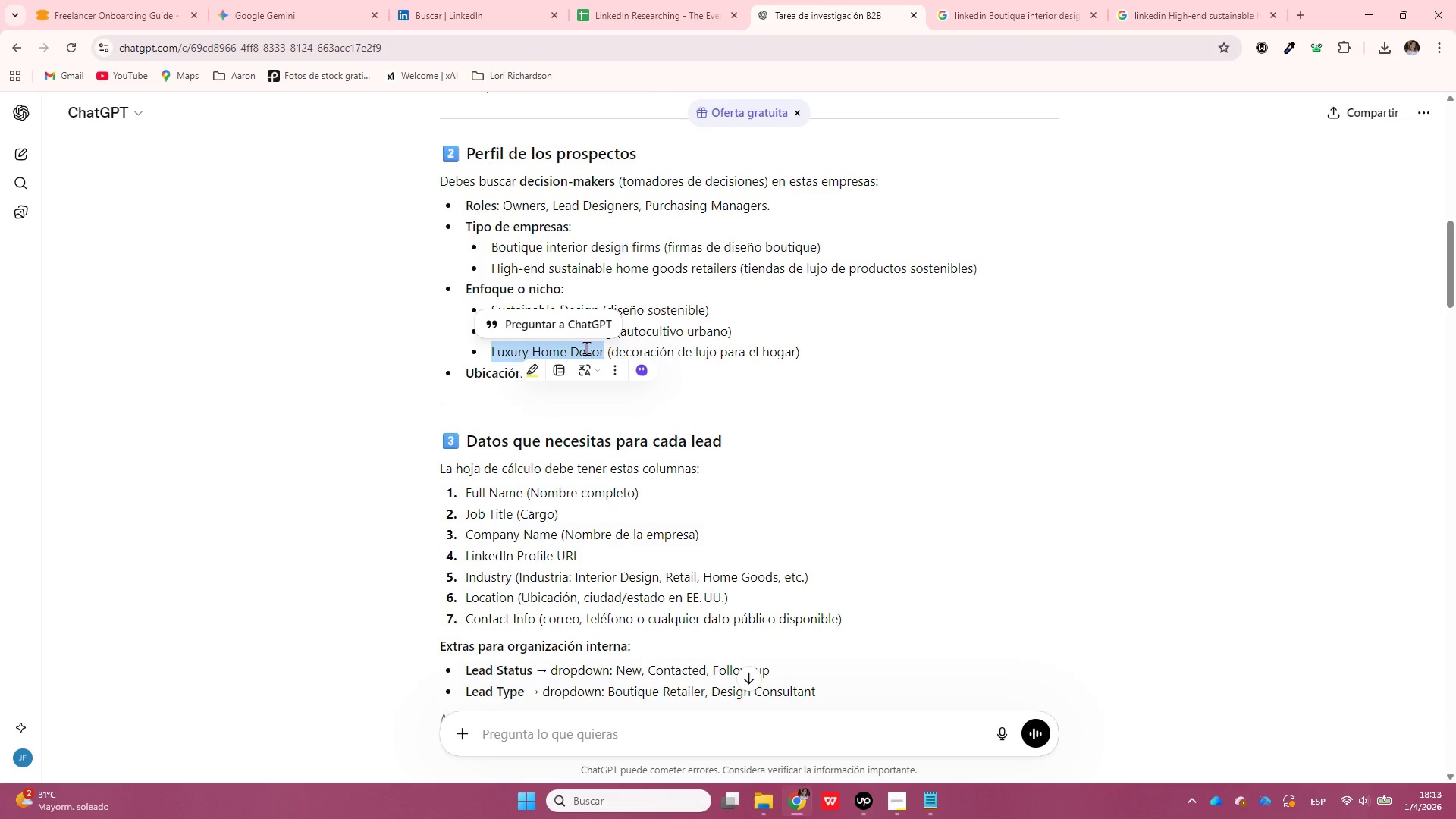 
key(Control+C)
 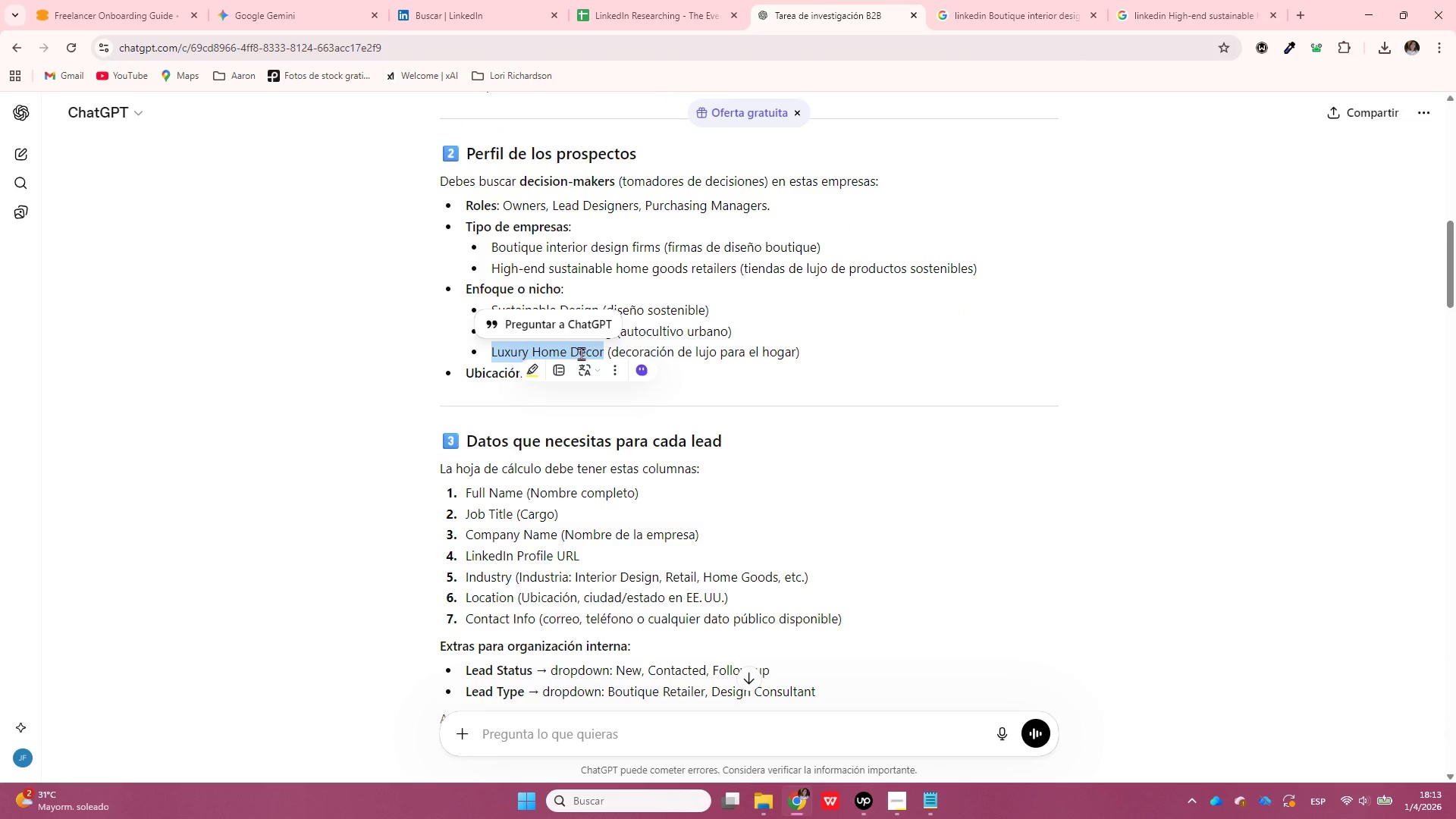 
left_click([494, 0])
 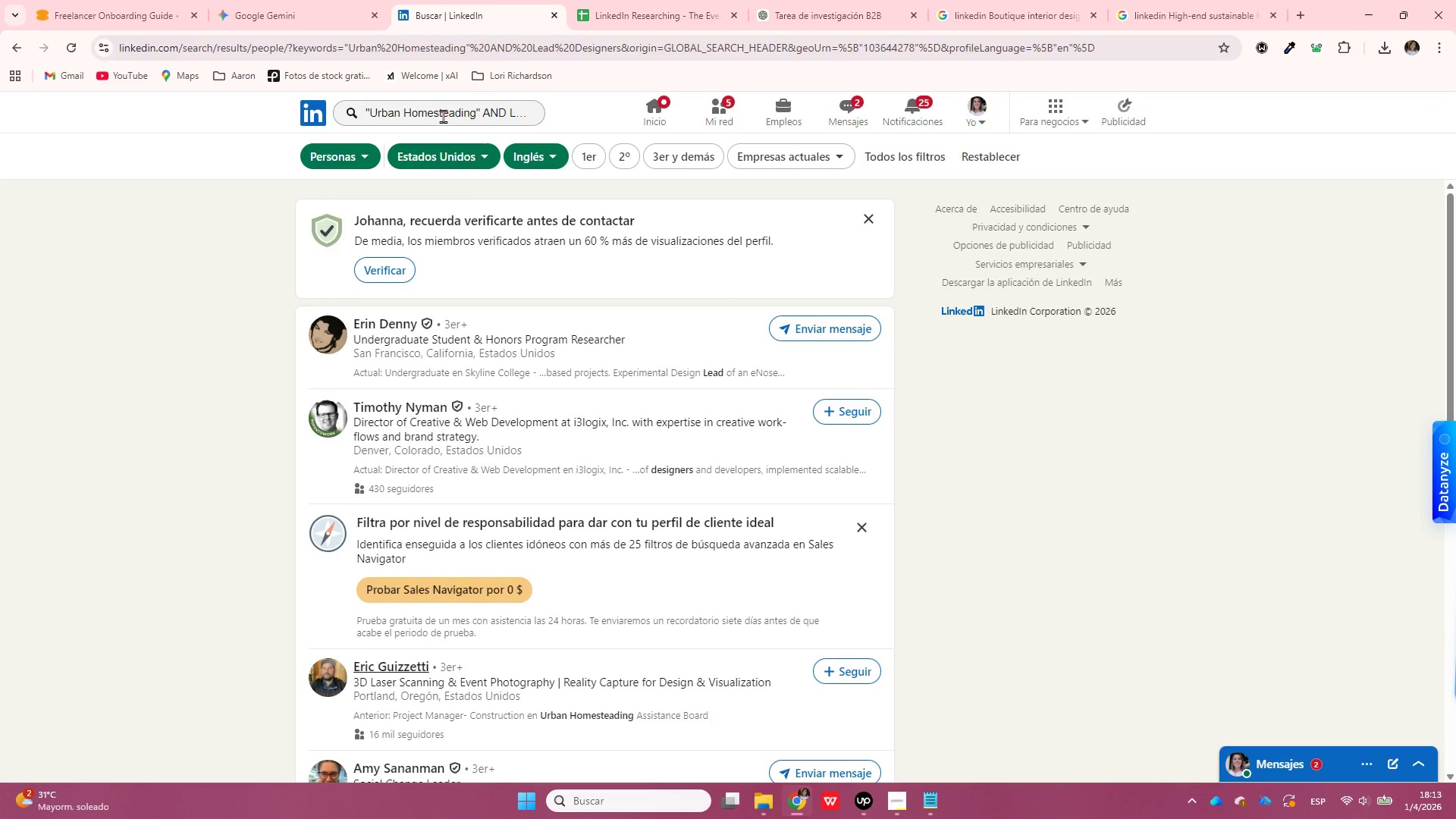 
double_click([445, 117])
 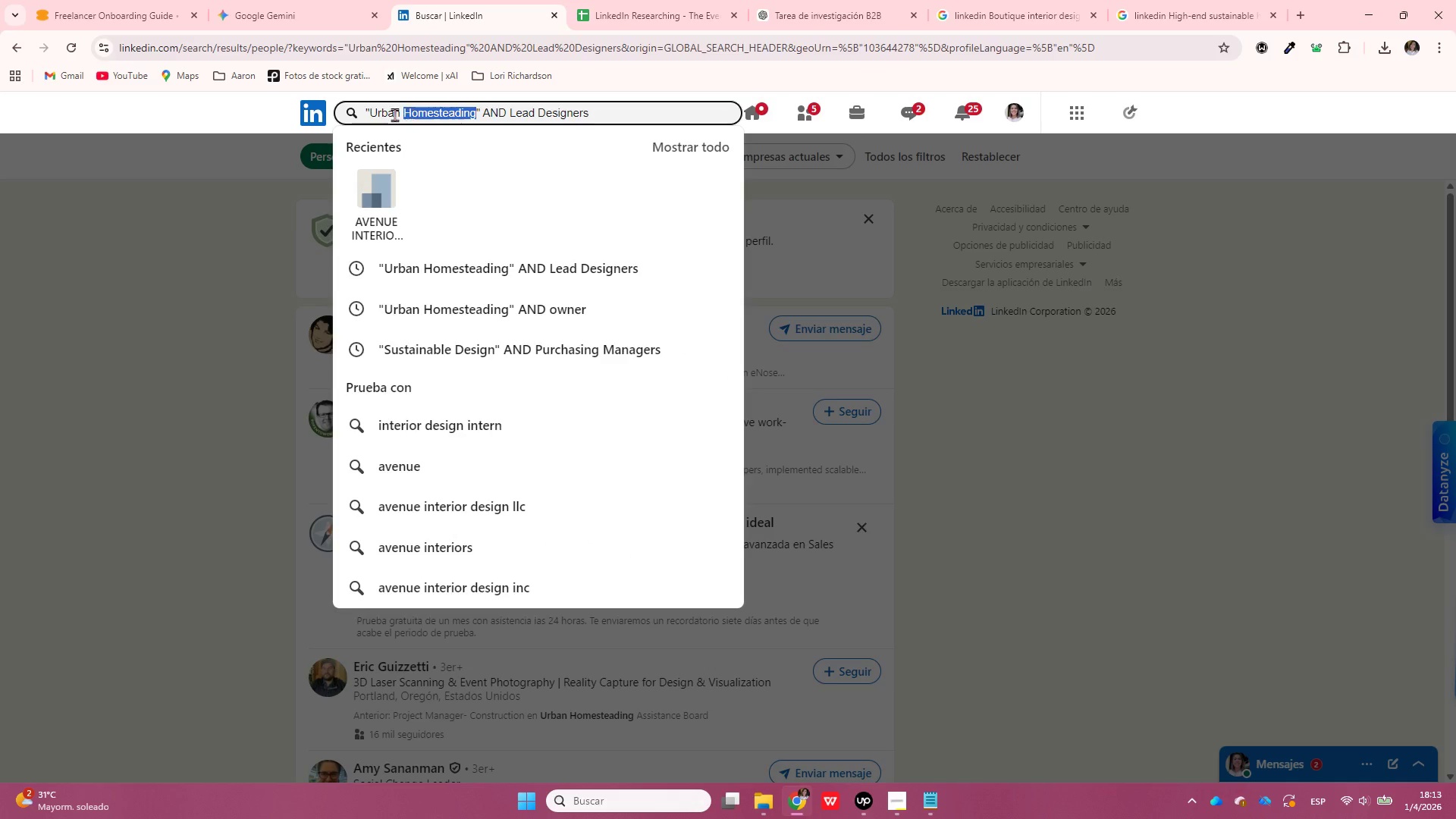 
hold_key(key=ShiftLeft, duration=0.56)
left_click([379, 108])
 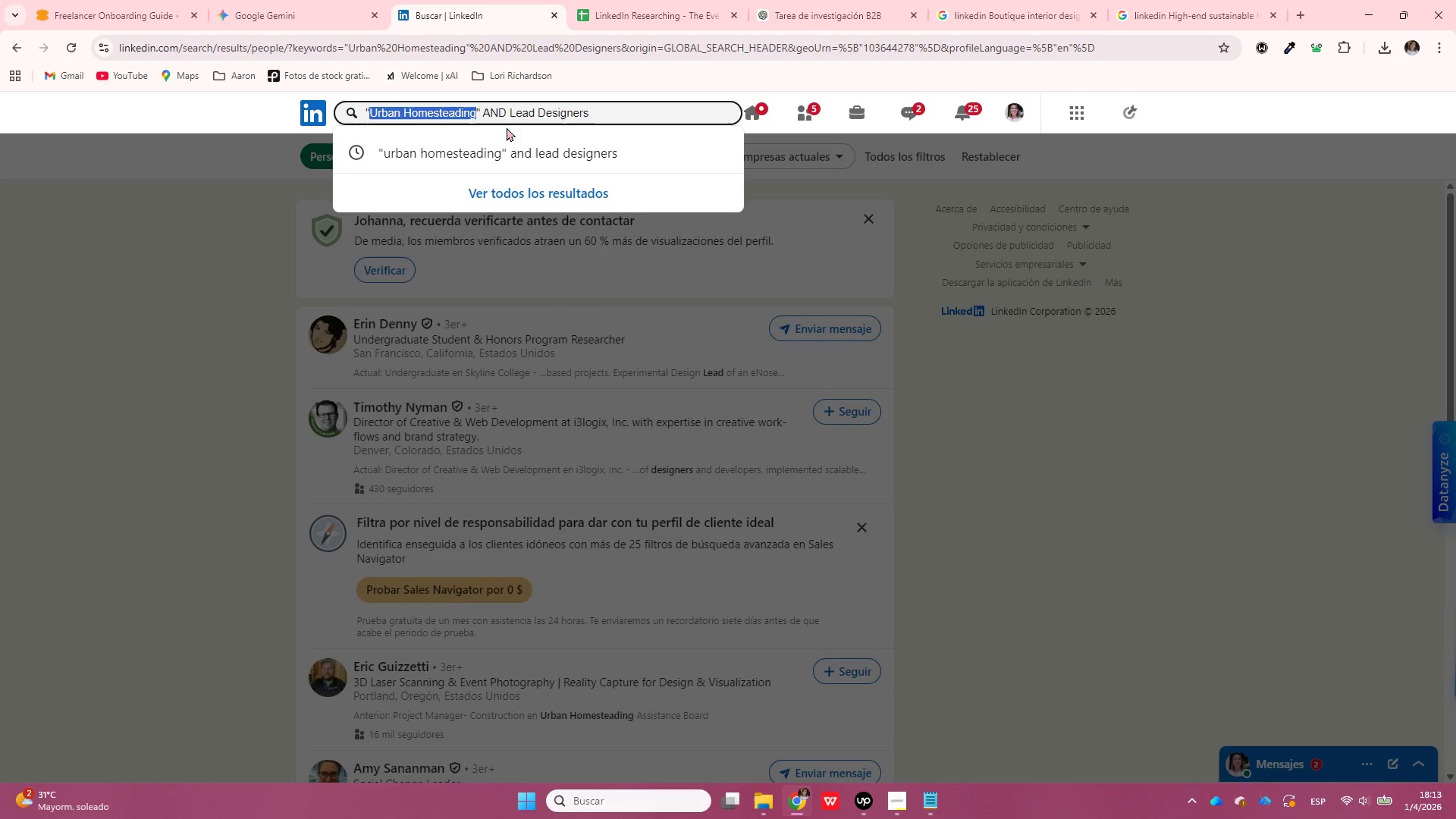 
key(Control+ControlLeft)
 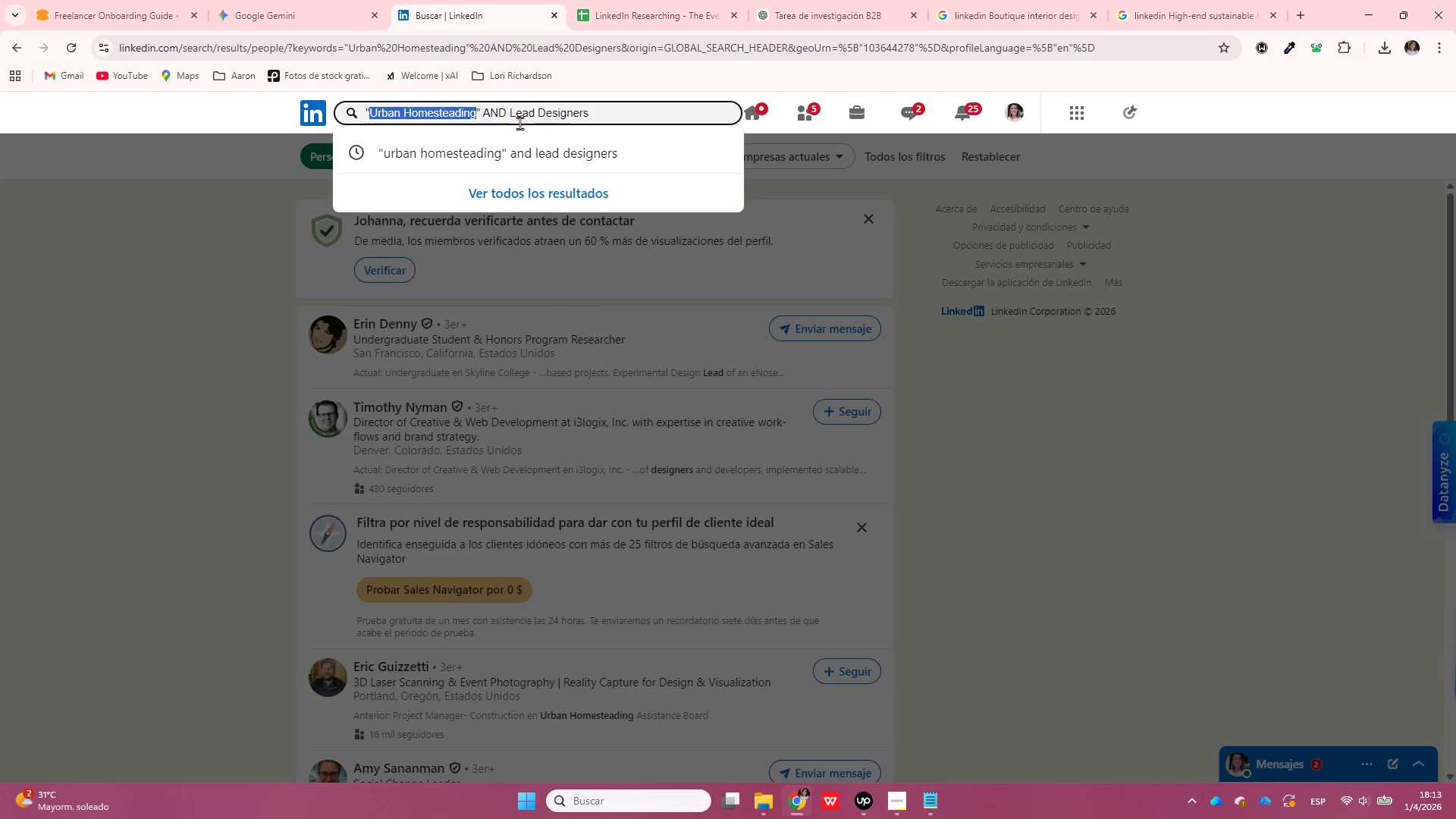 
key(Control+V)
 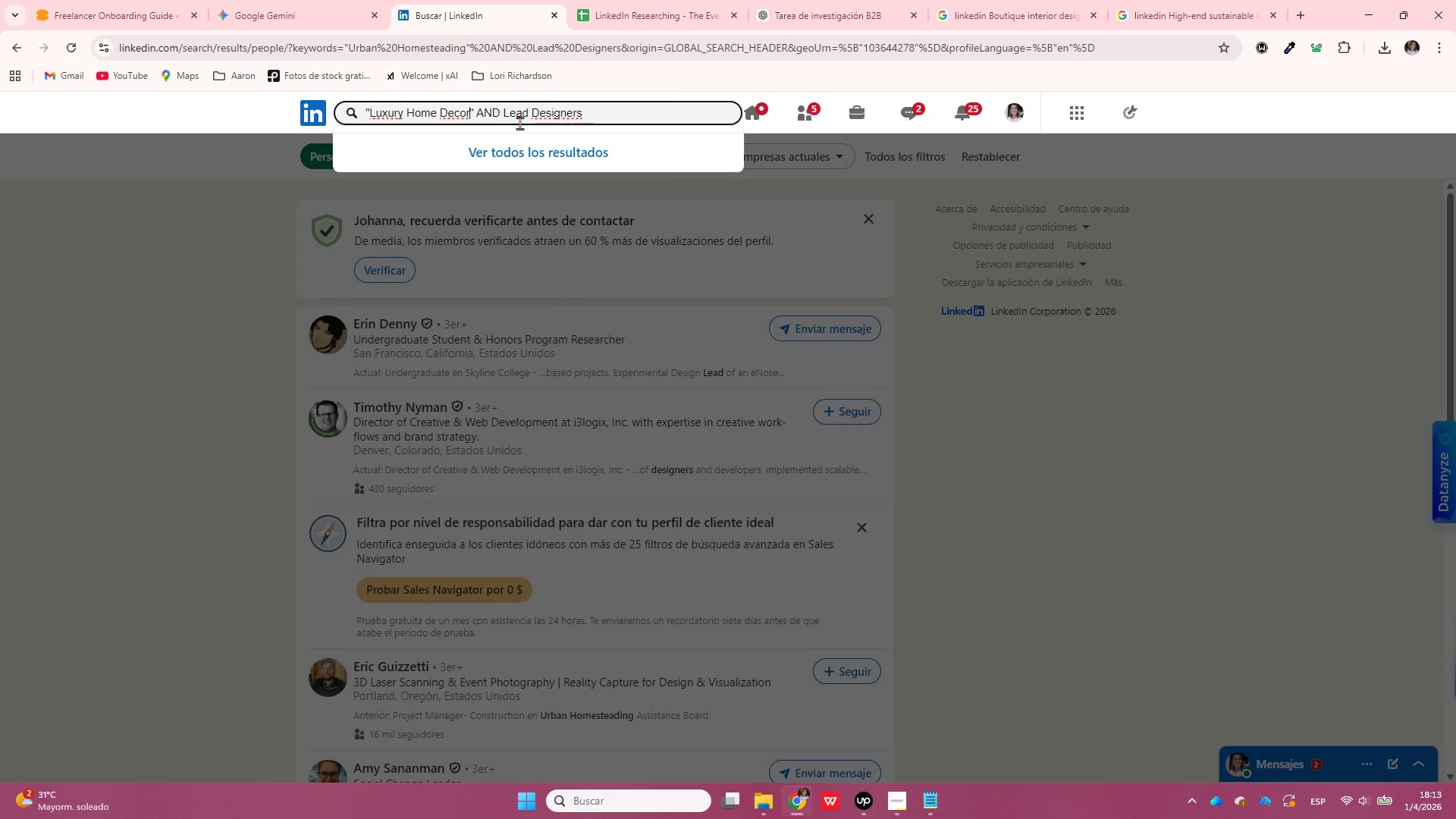 
key(Enter)
 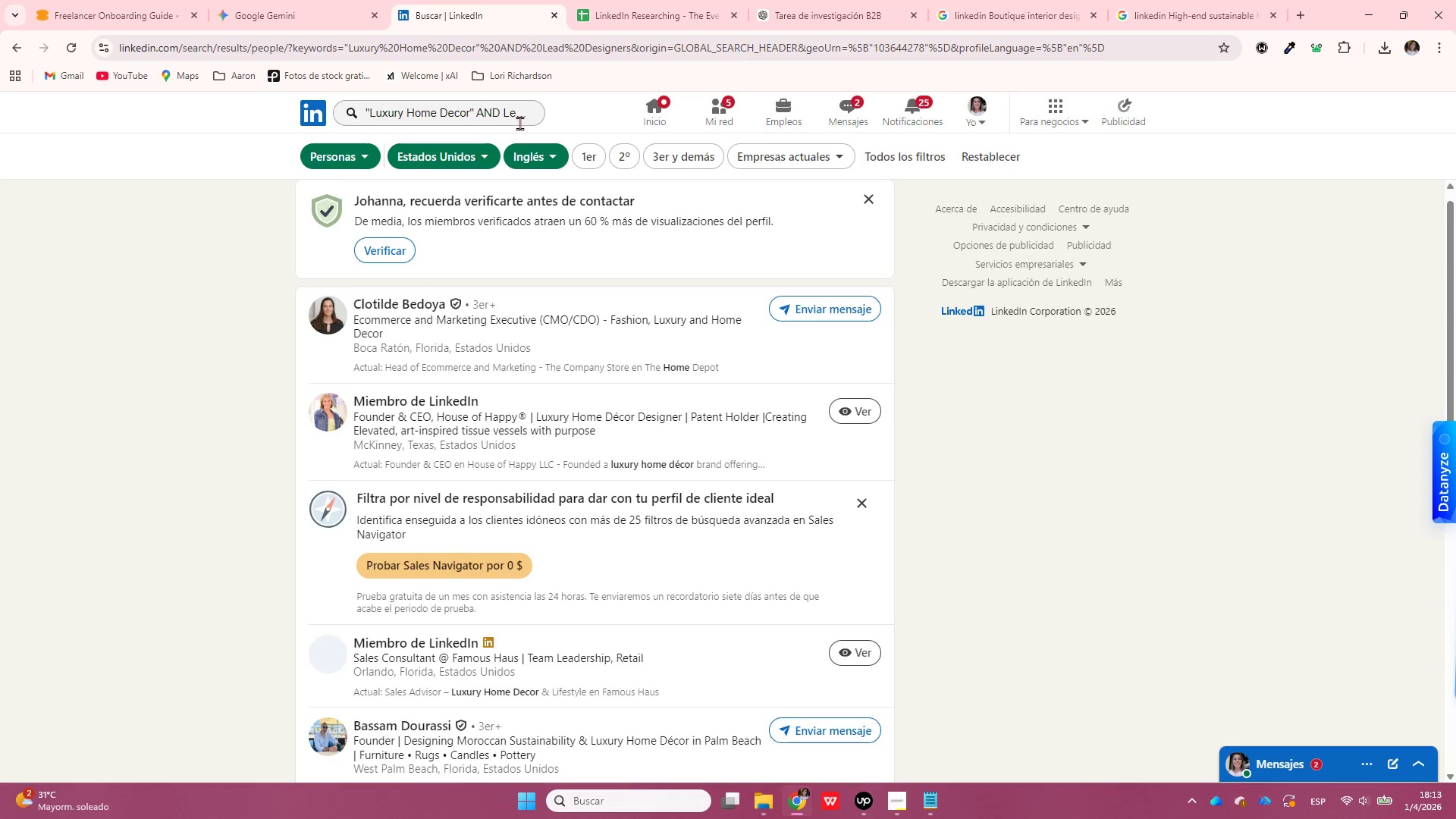 
double_click([506, 115])
 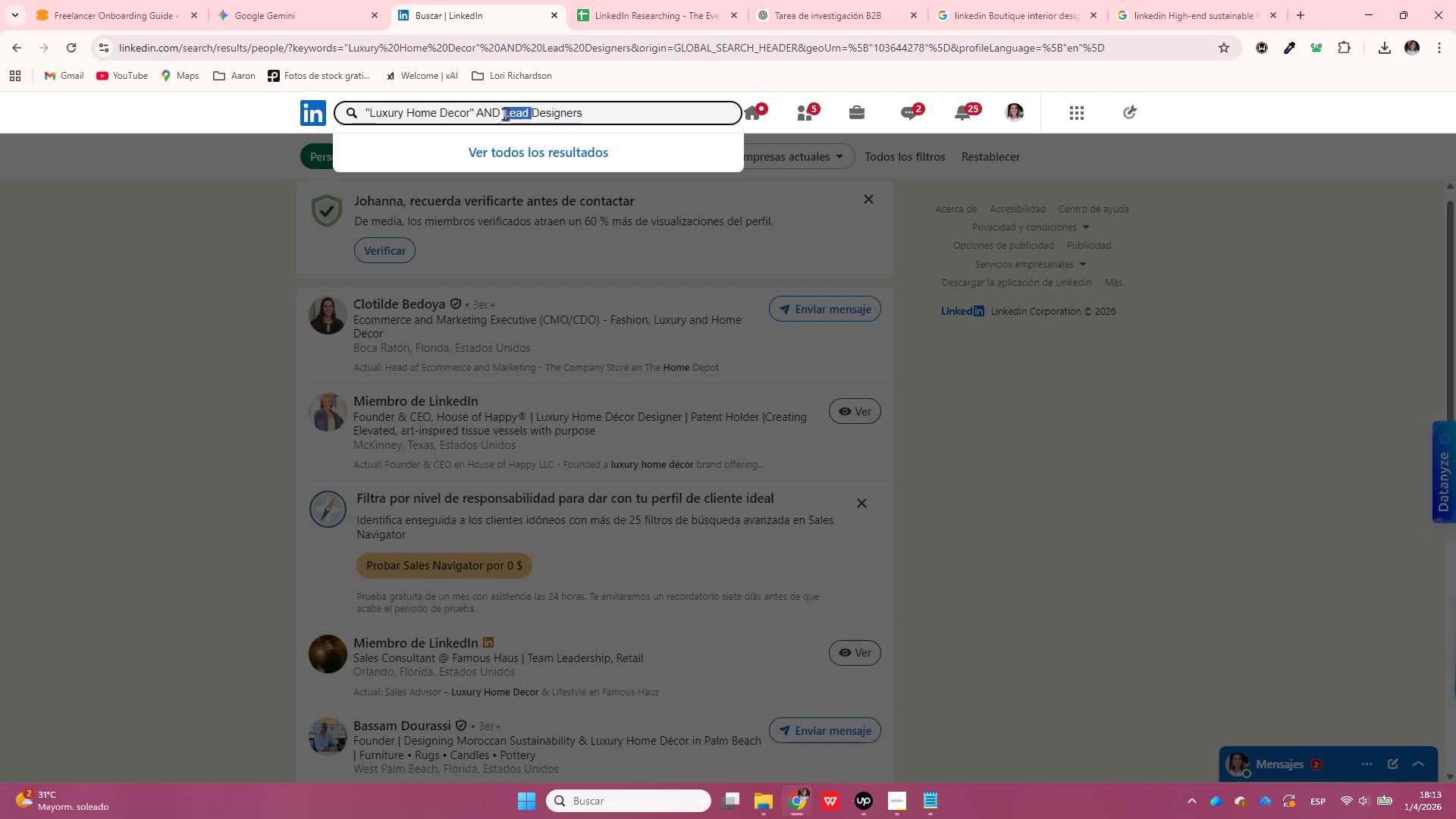 
hold_key(key=Delete, duration=0.97)
 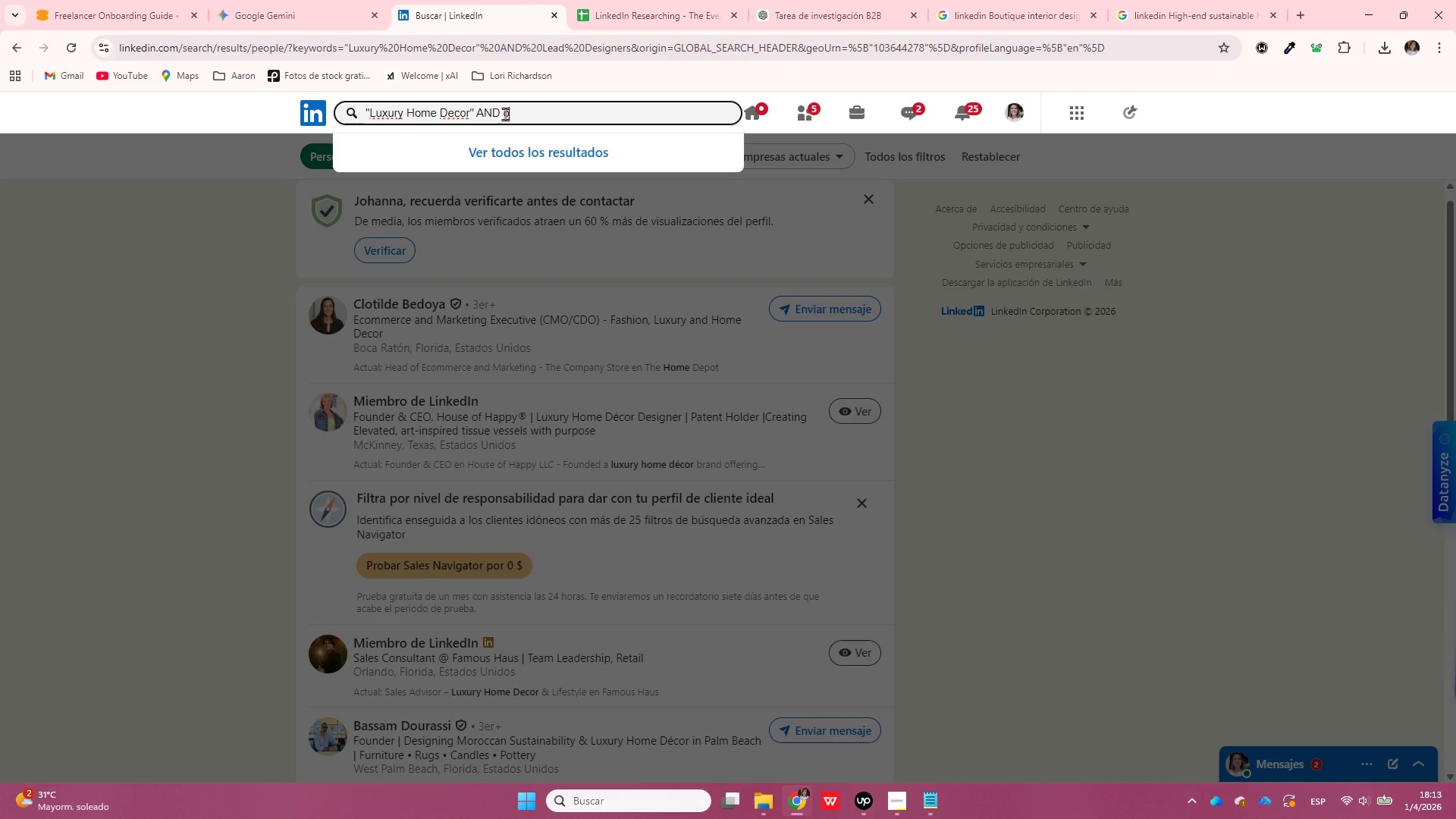 
type(owner)
 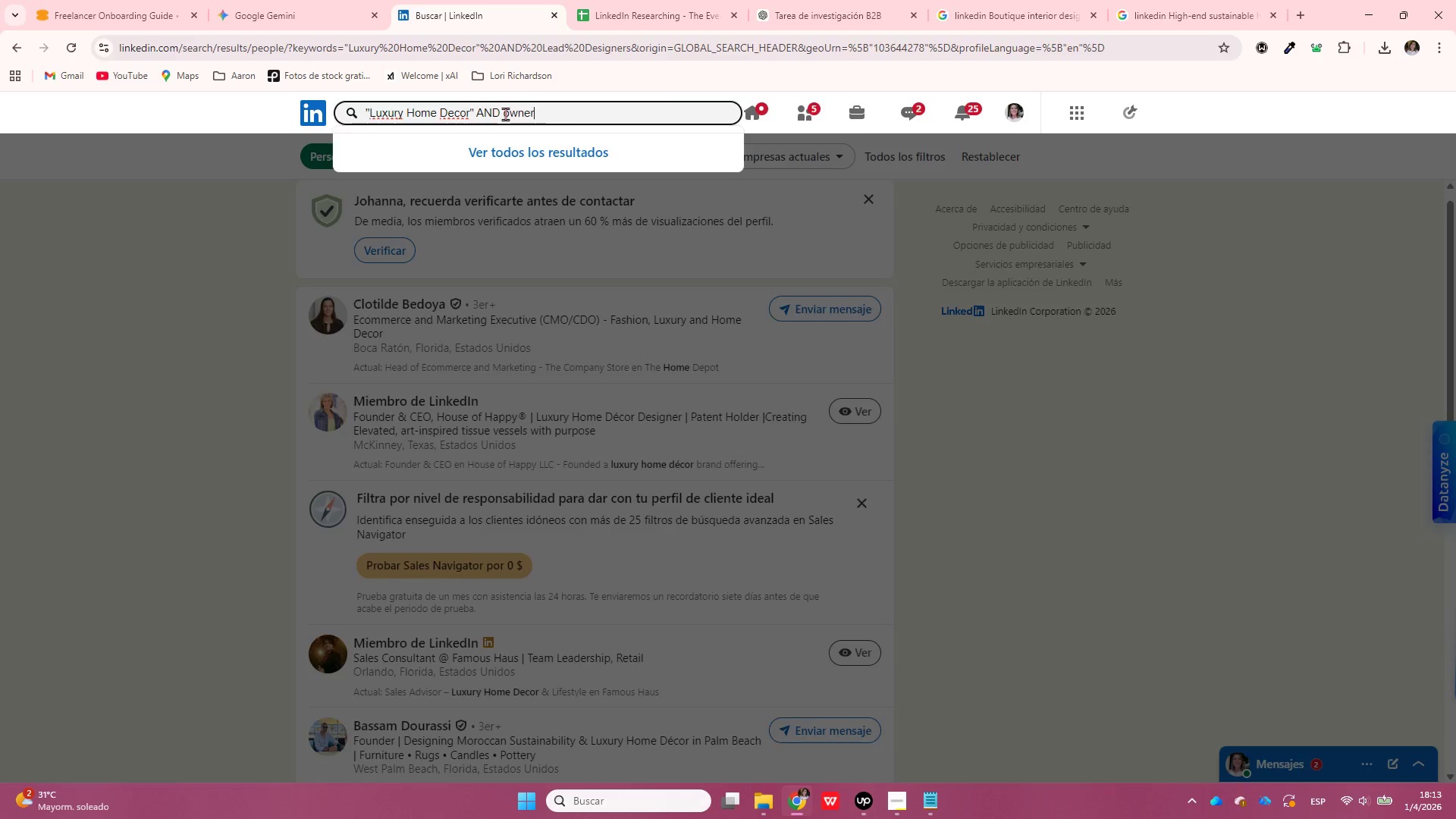 
key(Enter)
 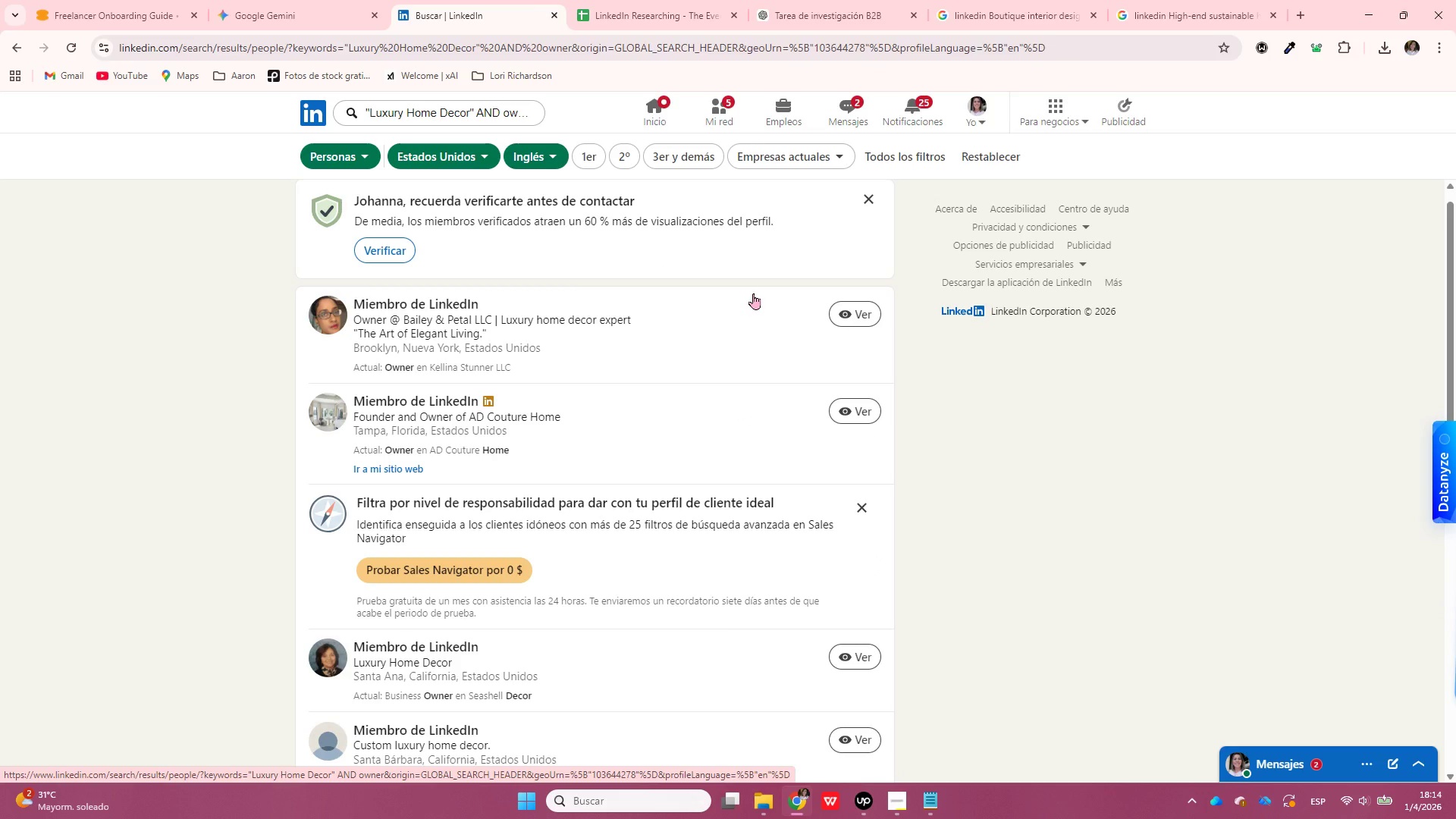 
wait(7.08)
 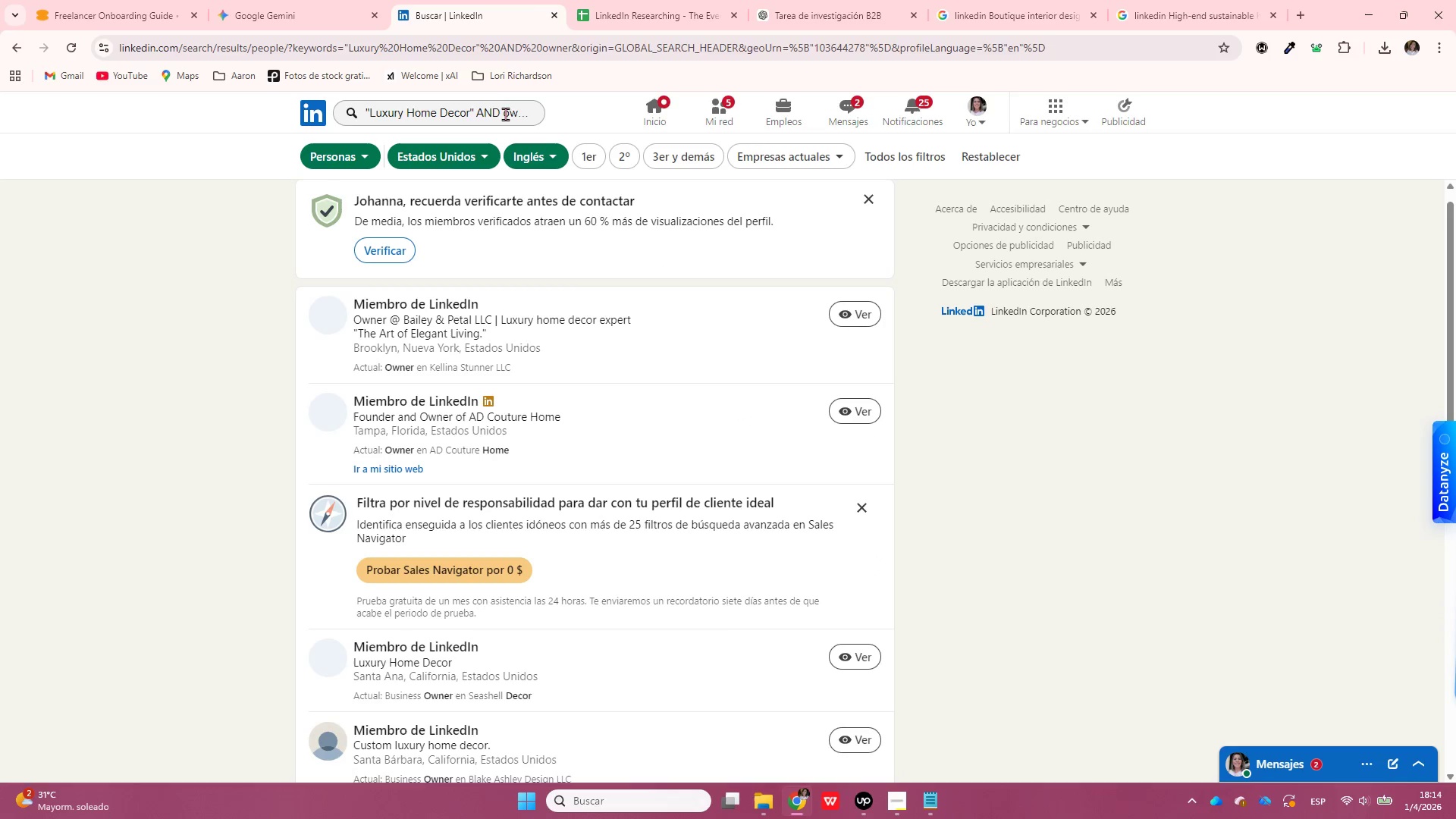 
right_click([403, 306])
 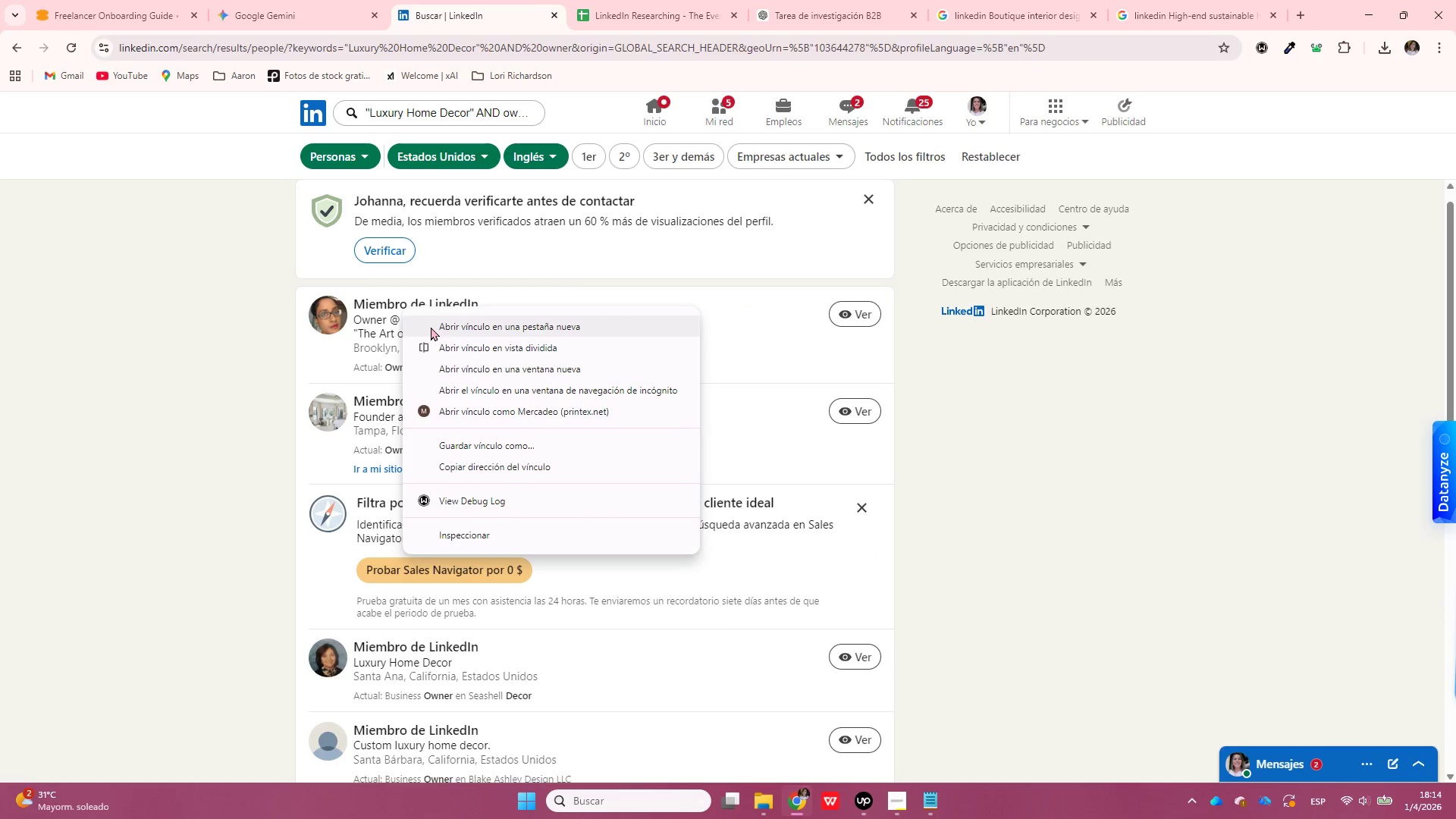 
left_click([431, 327])
 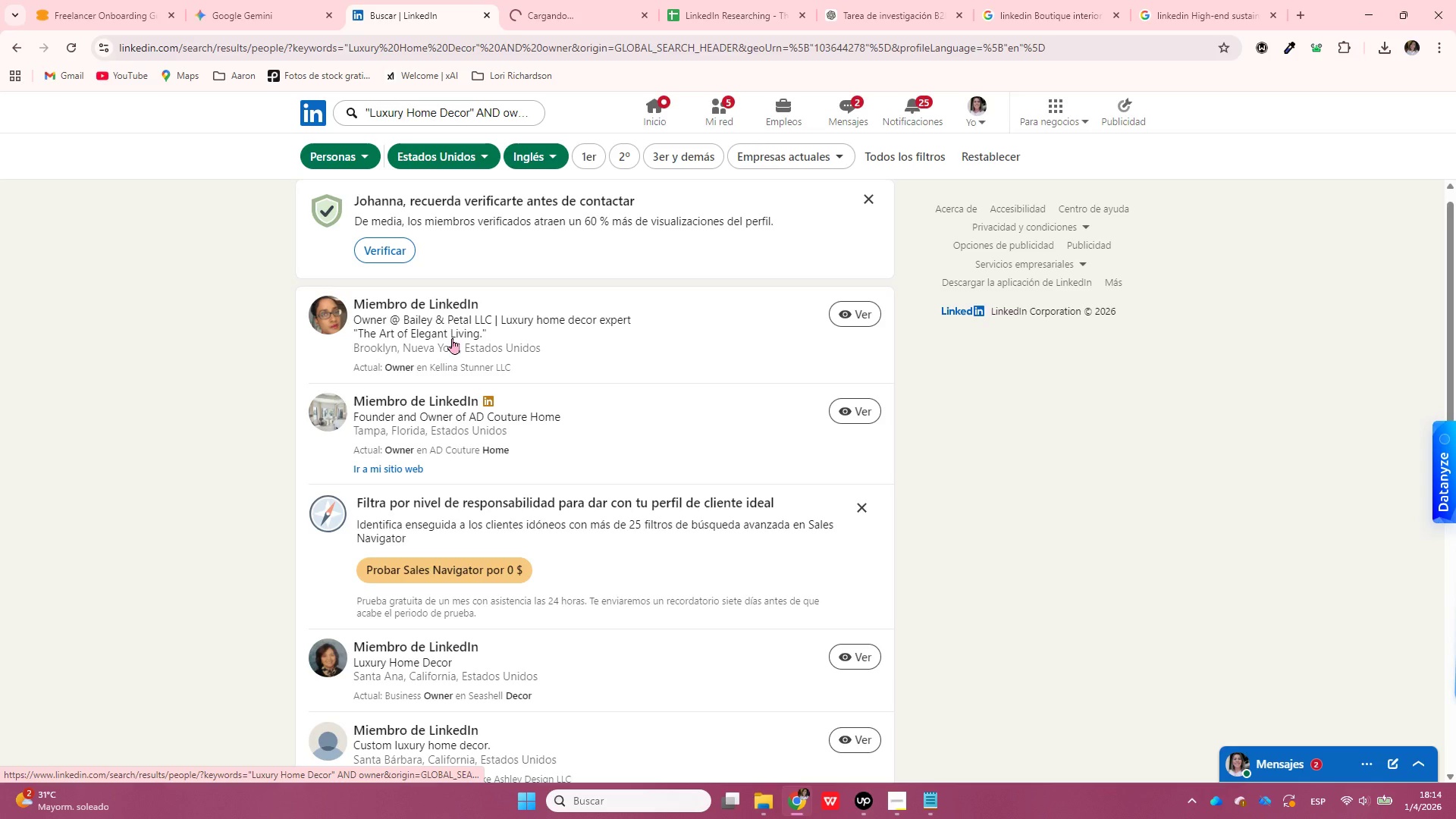 
left_click([586, 0])
 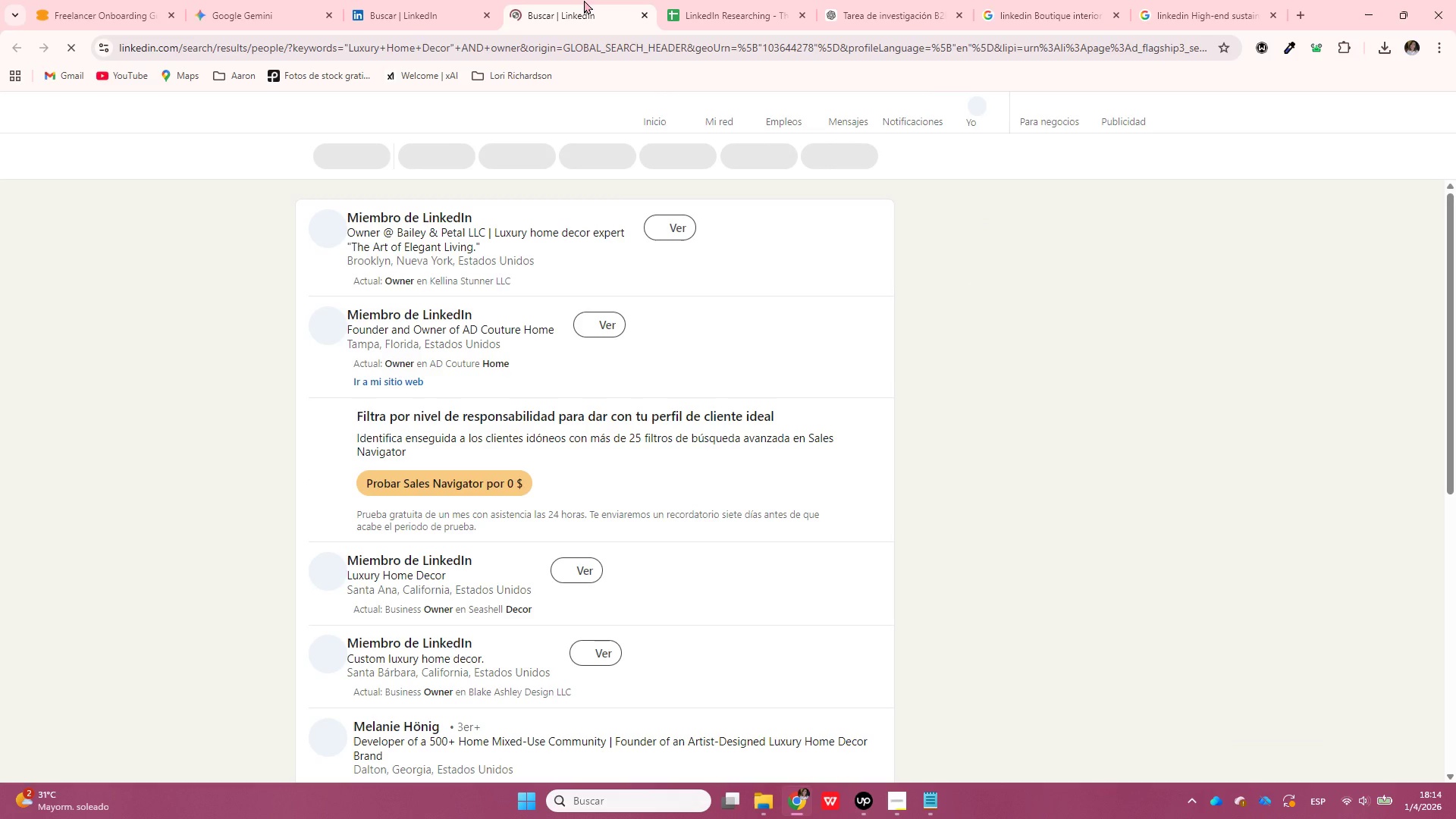 
left_click([648, 11])
 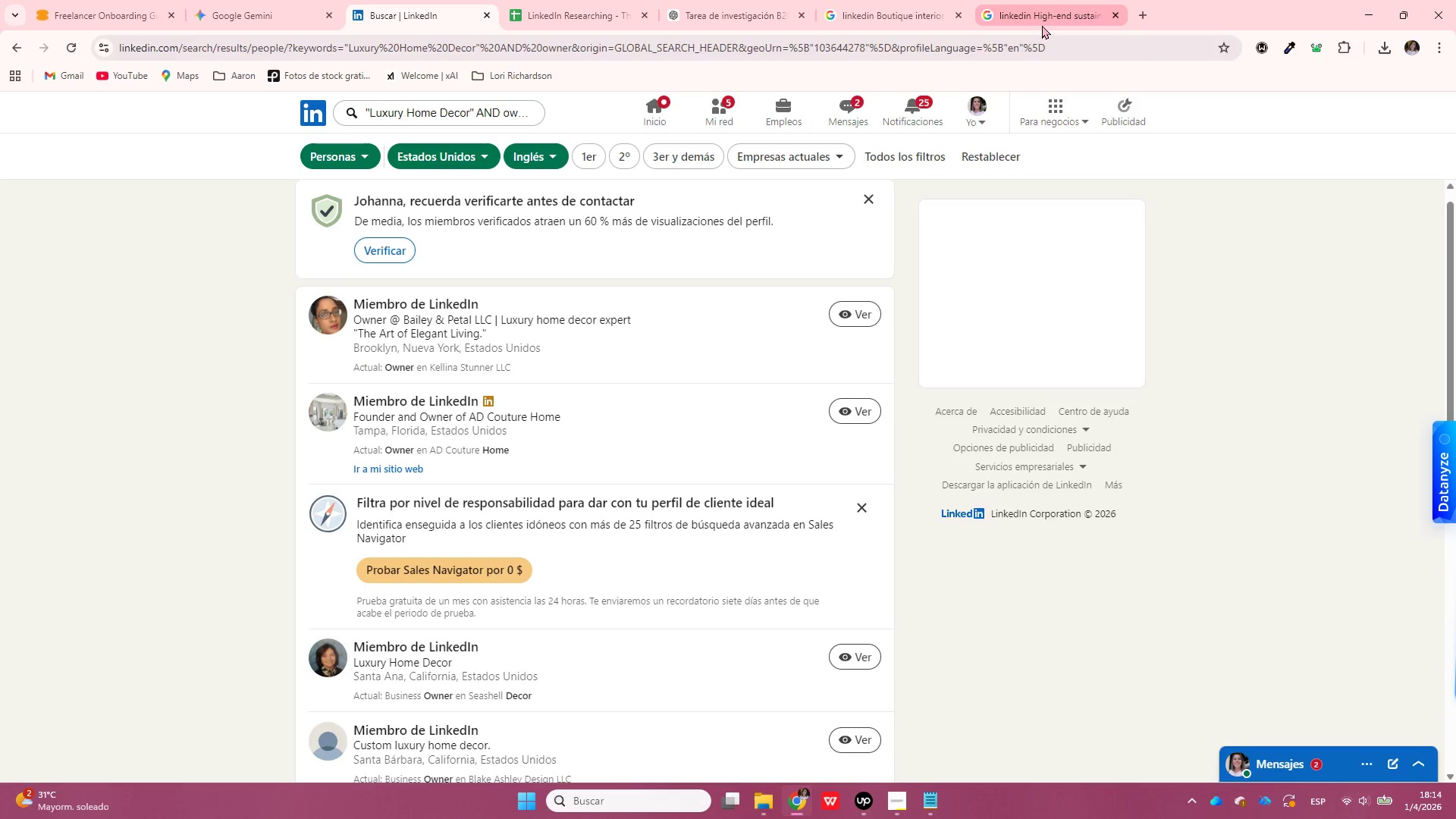 
scroll: coordinate [703, 395], scroll_direction: down, amount: 7.0
 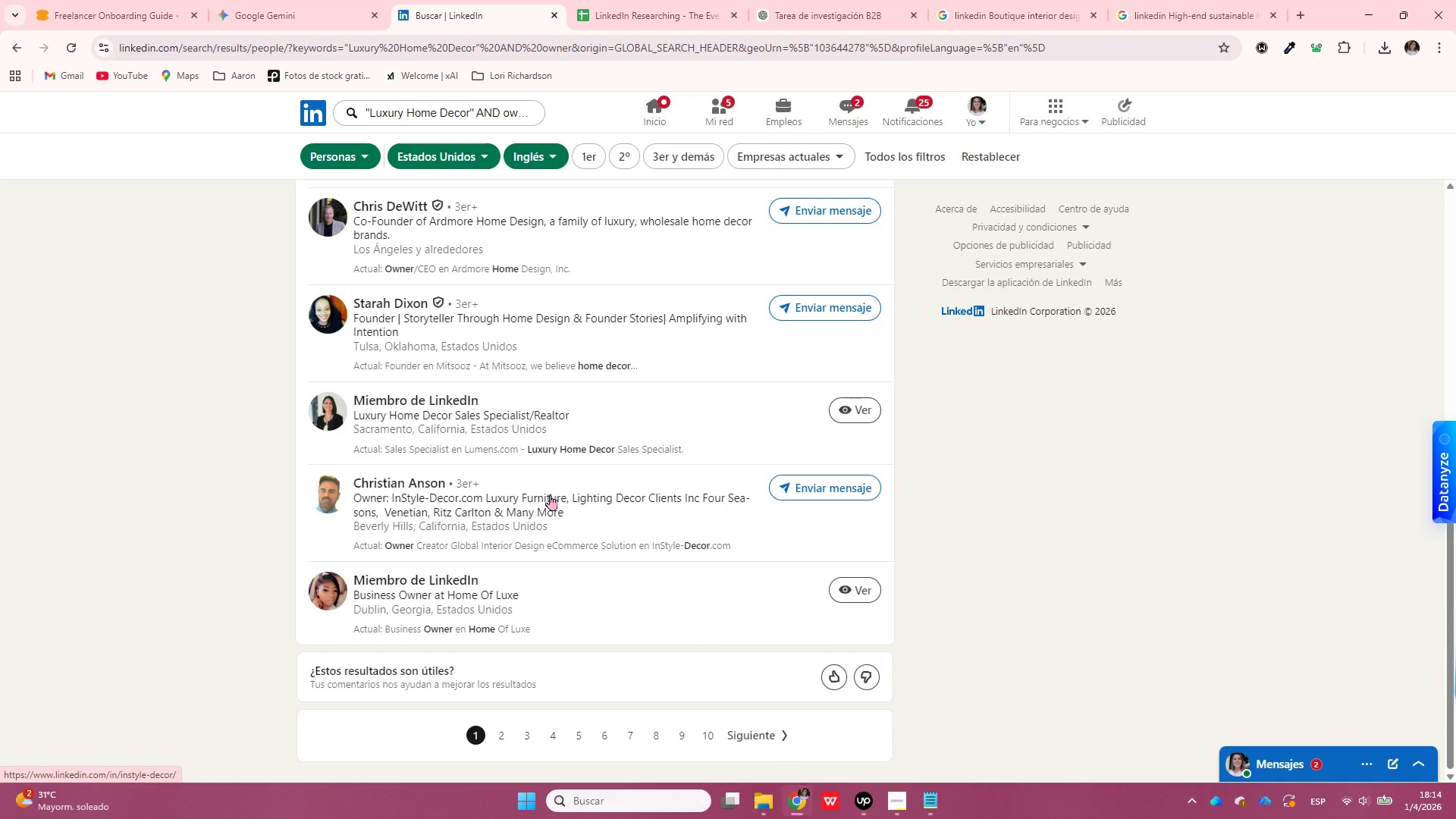 
wait(13.35)
 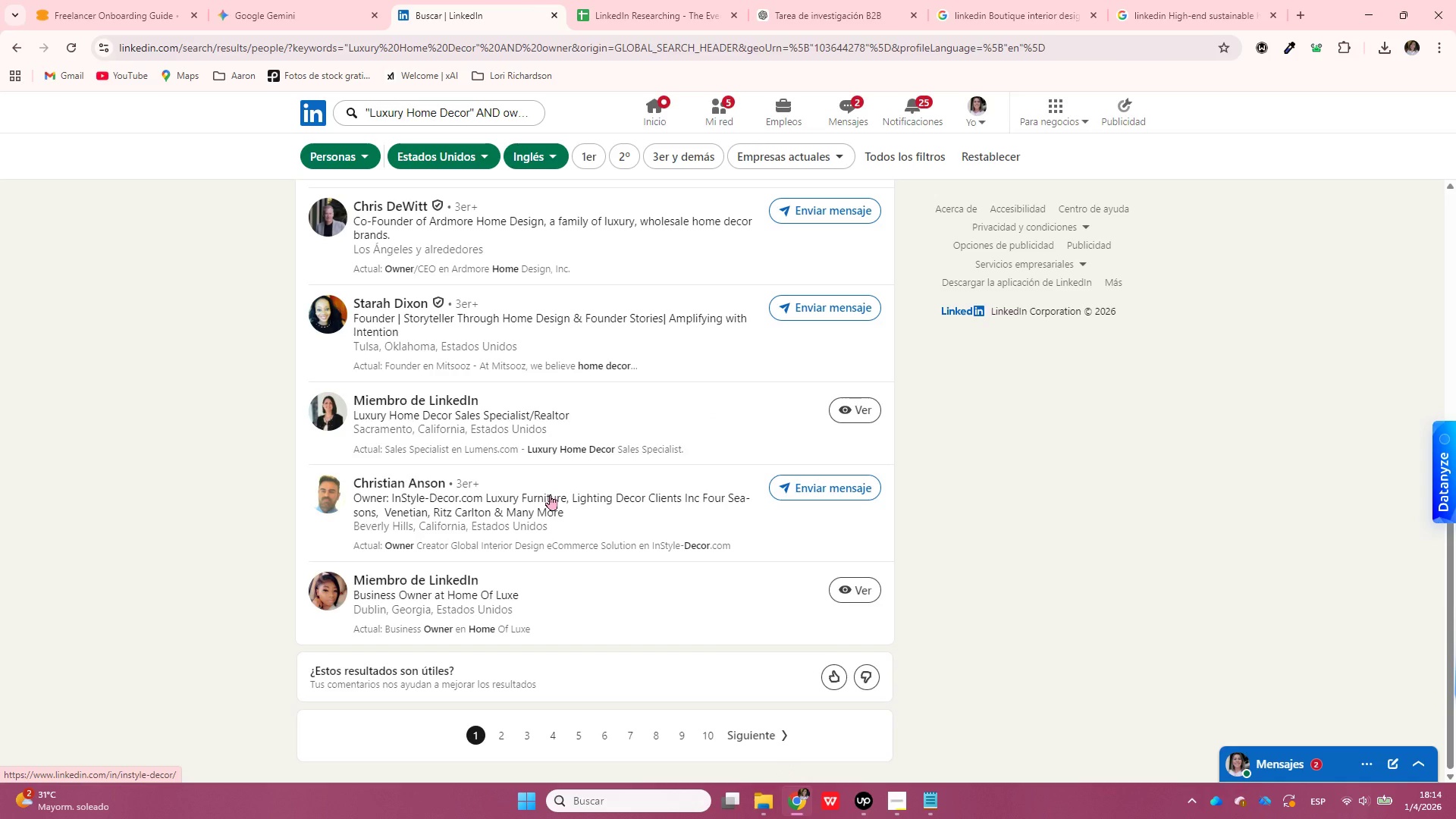 
right_click([543, 500])
 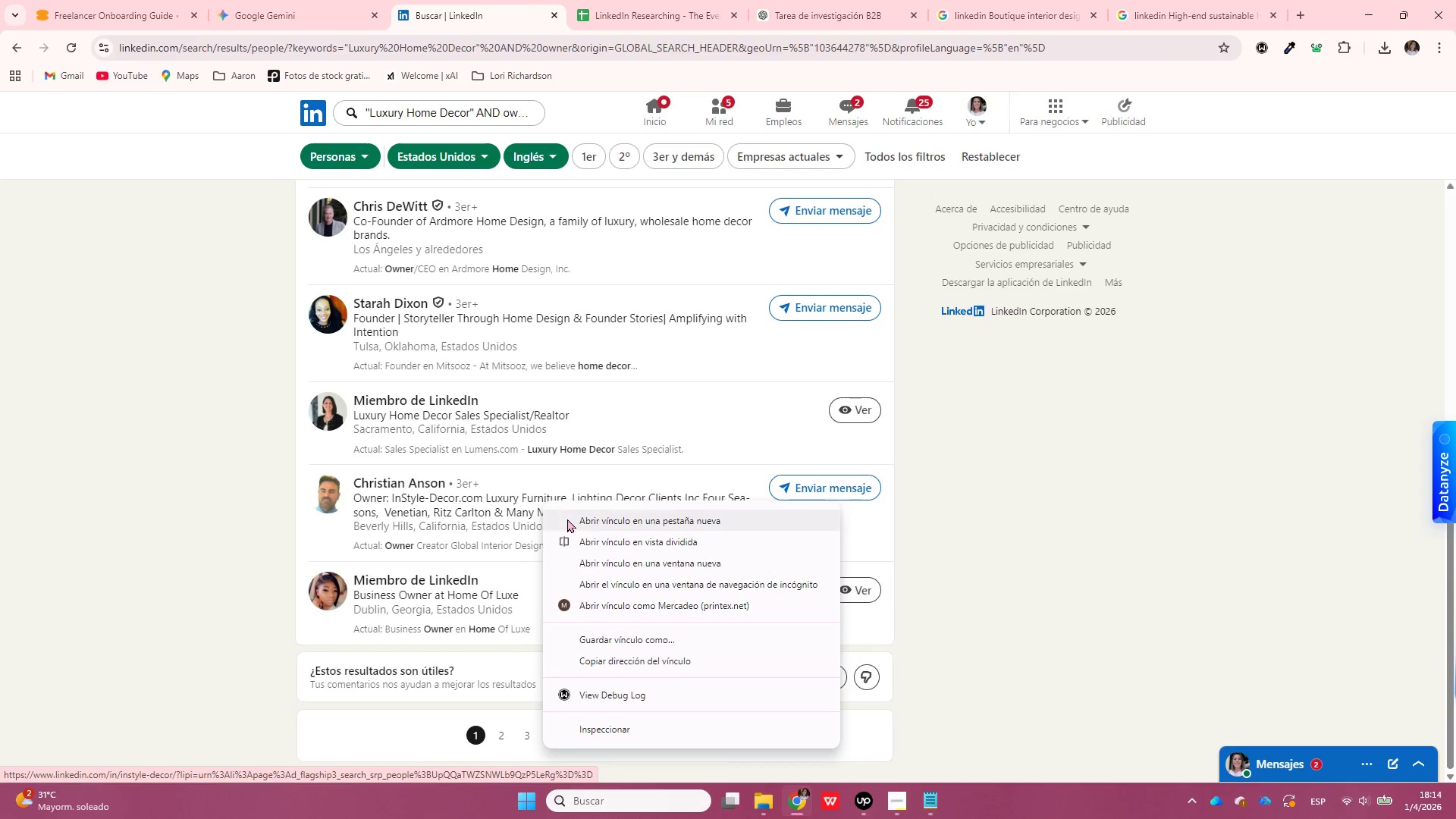 
left_click([567, 519])
 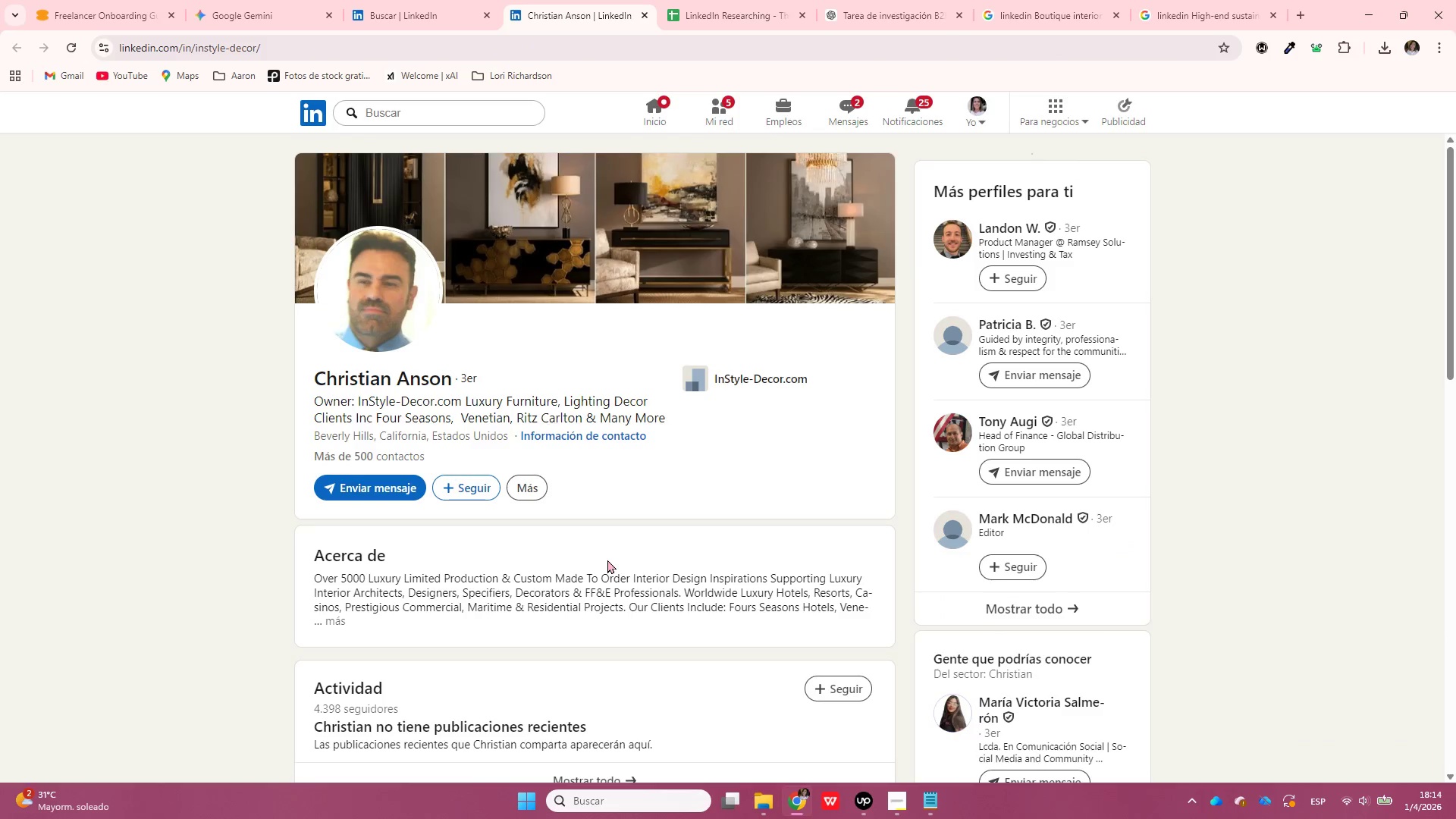 
wait(13.61)
 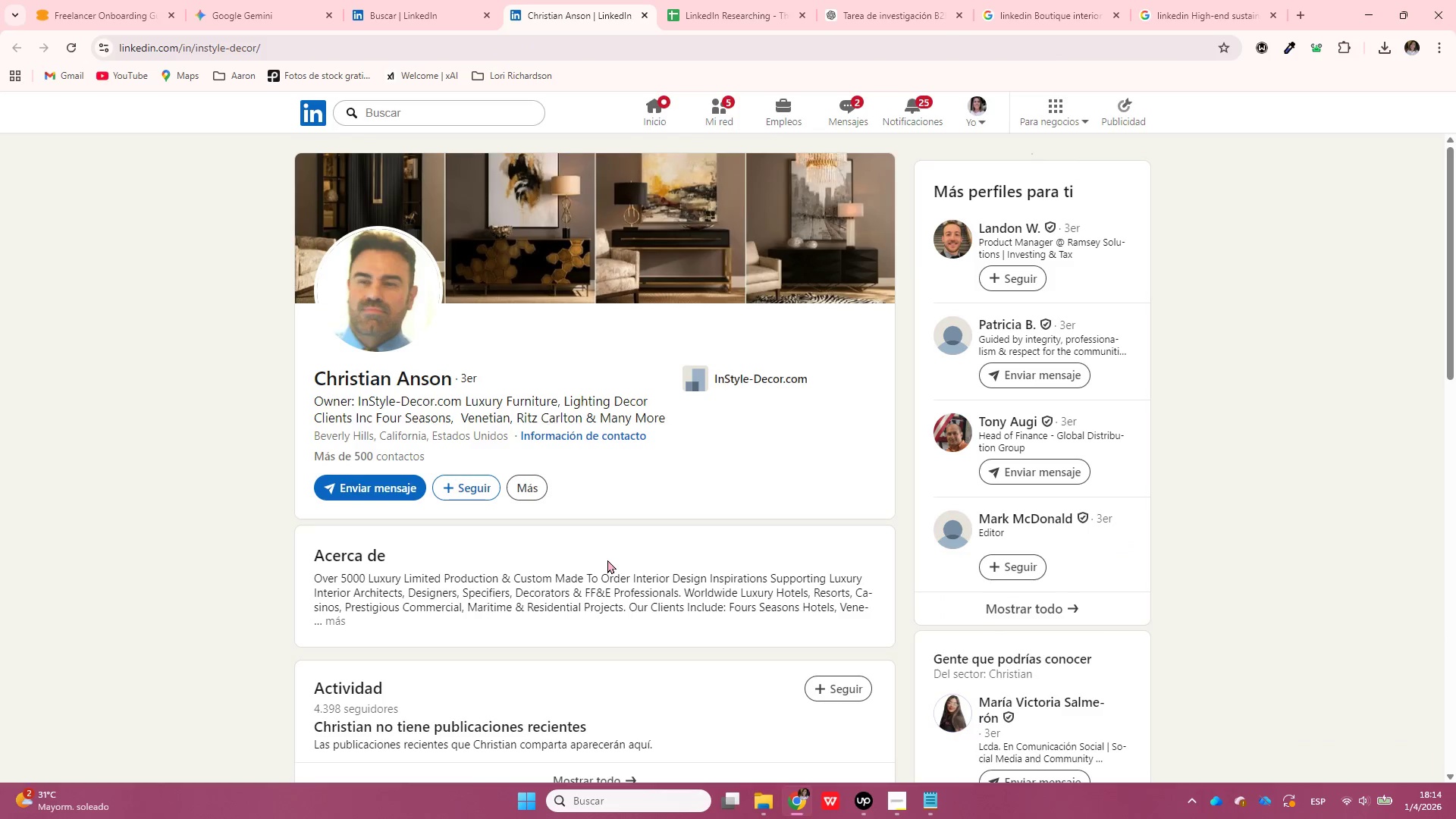 
left_click([410, 47])
 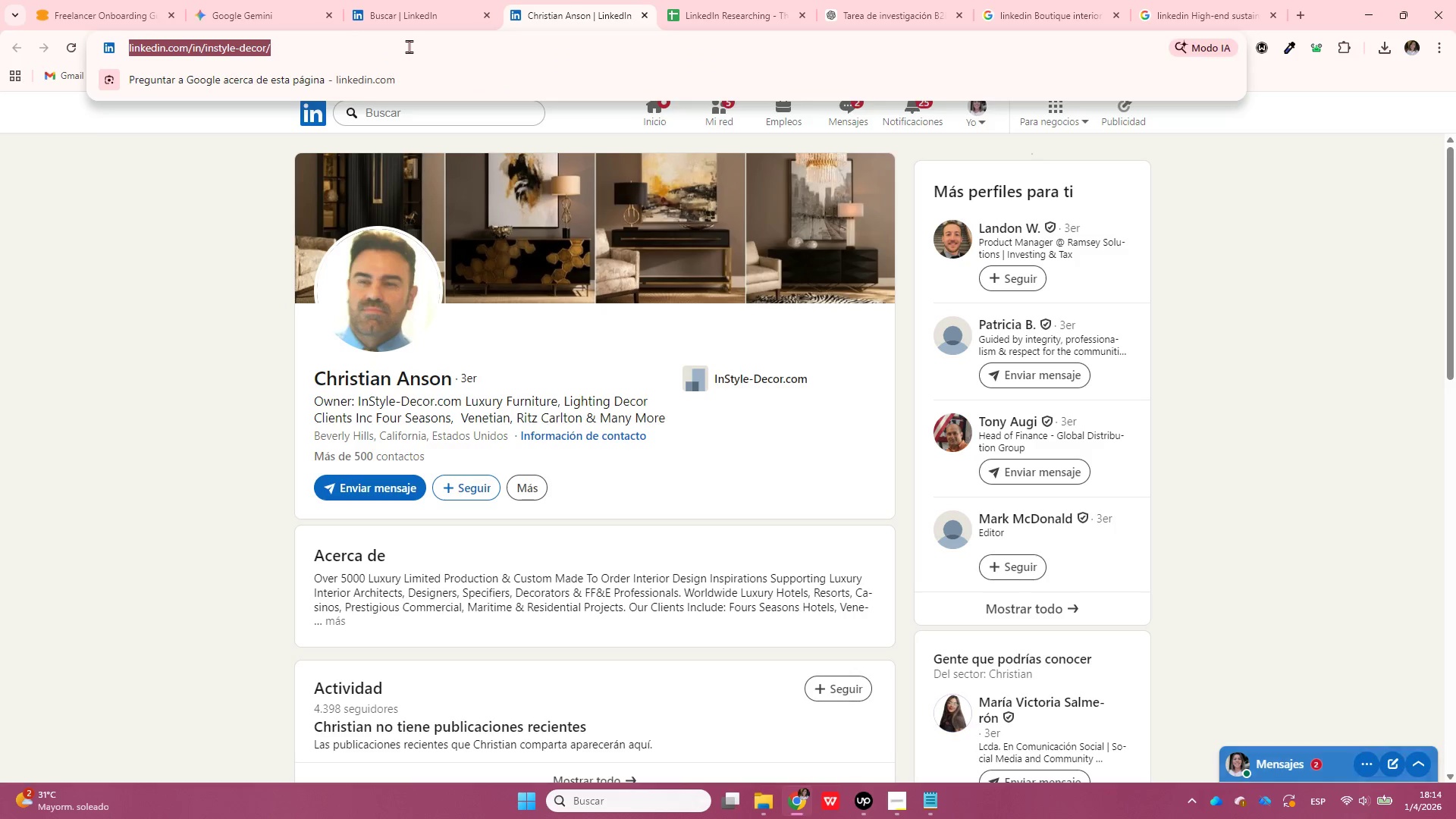 
key(Control+C)
 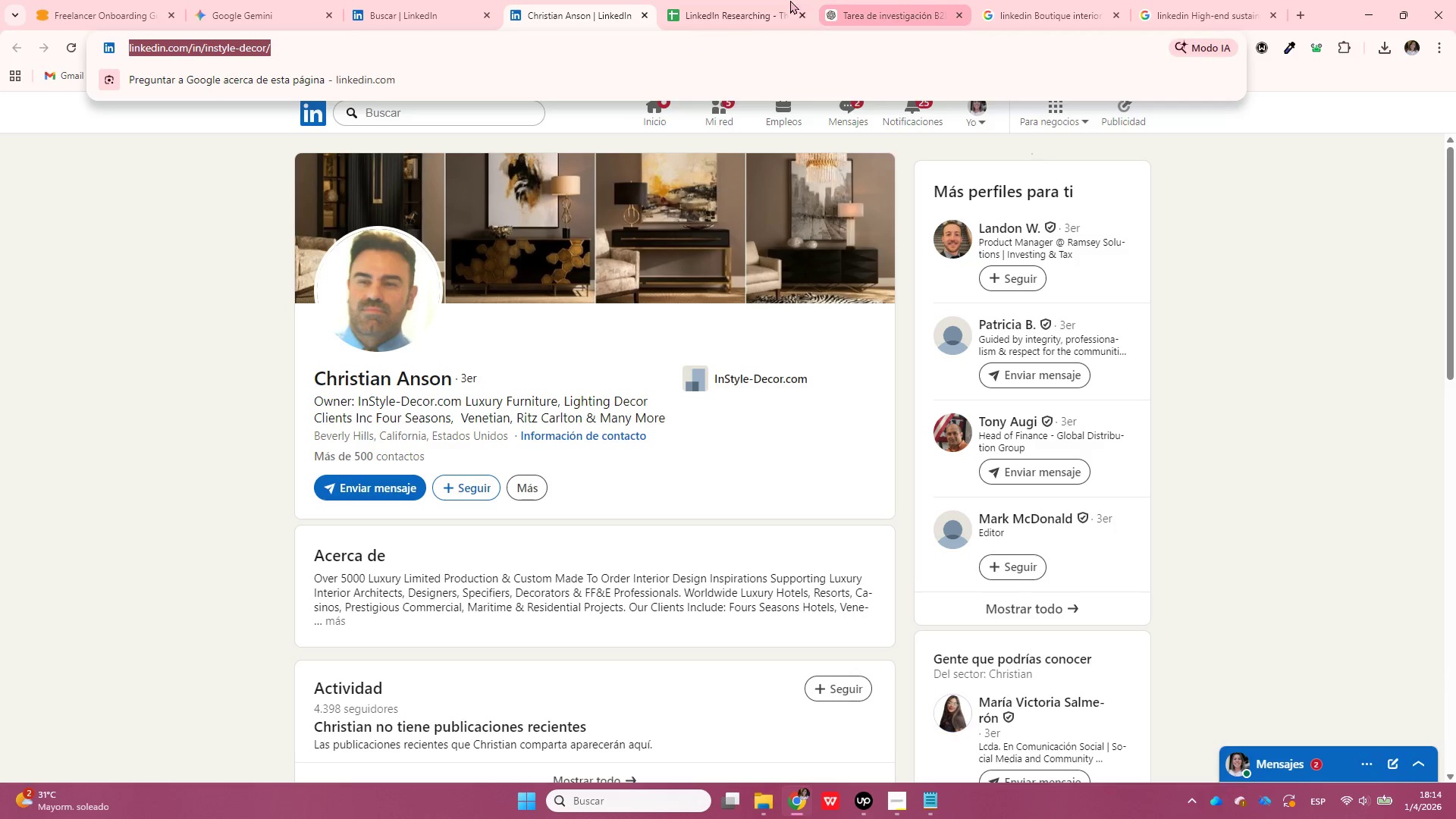 
left_click([789, 0])
 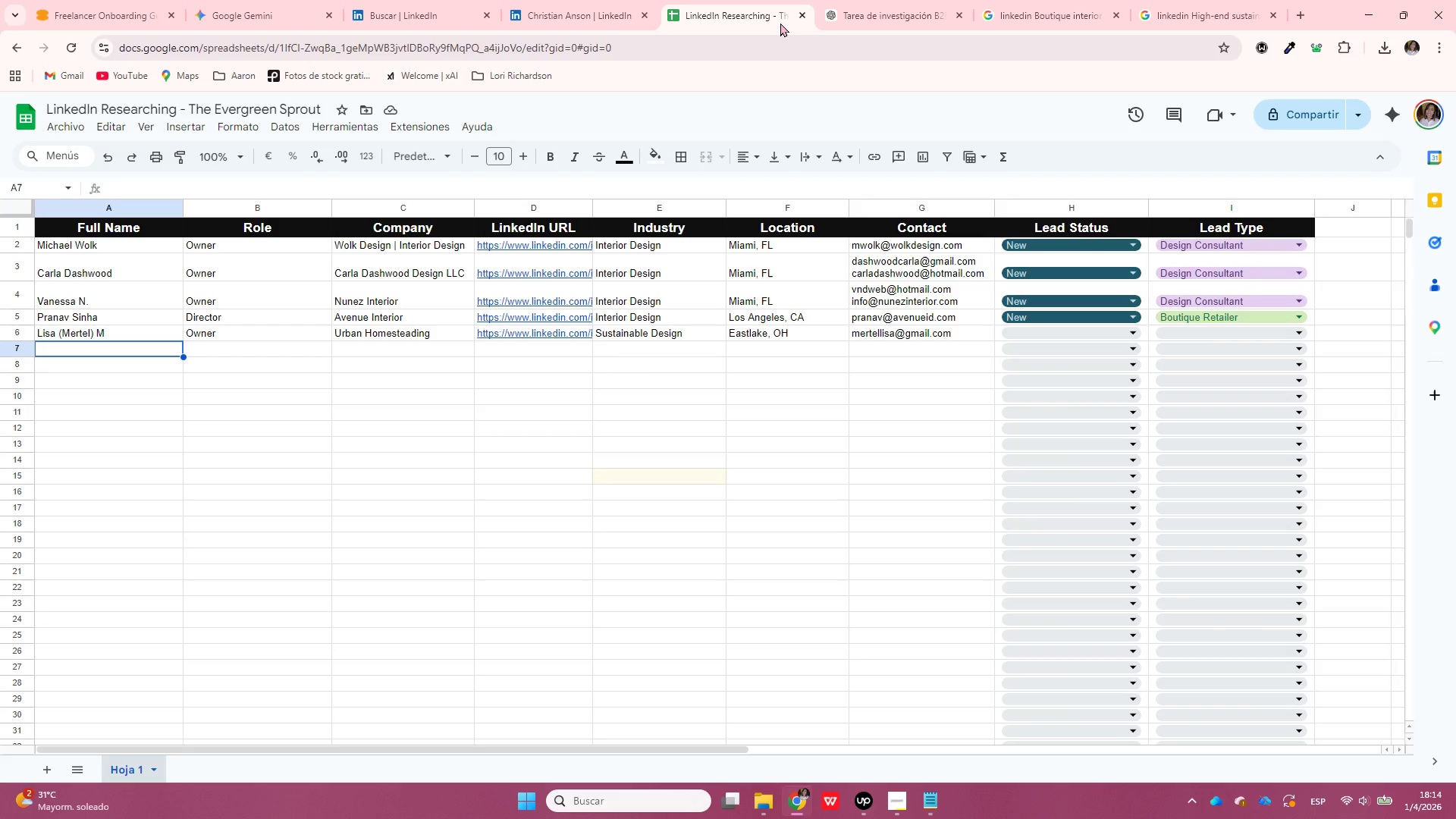 
key(End)
 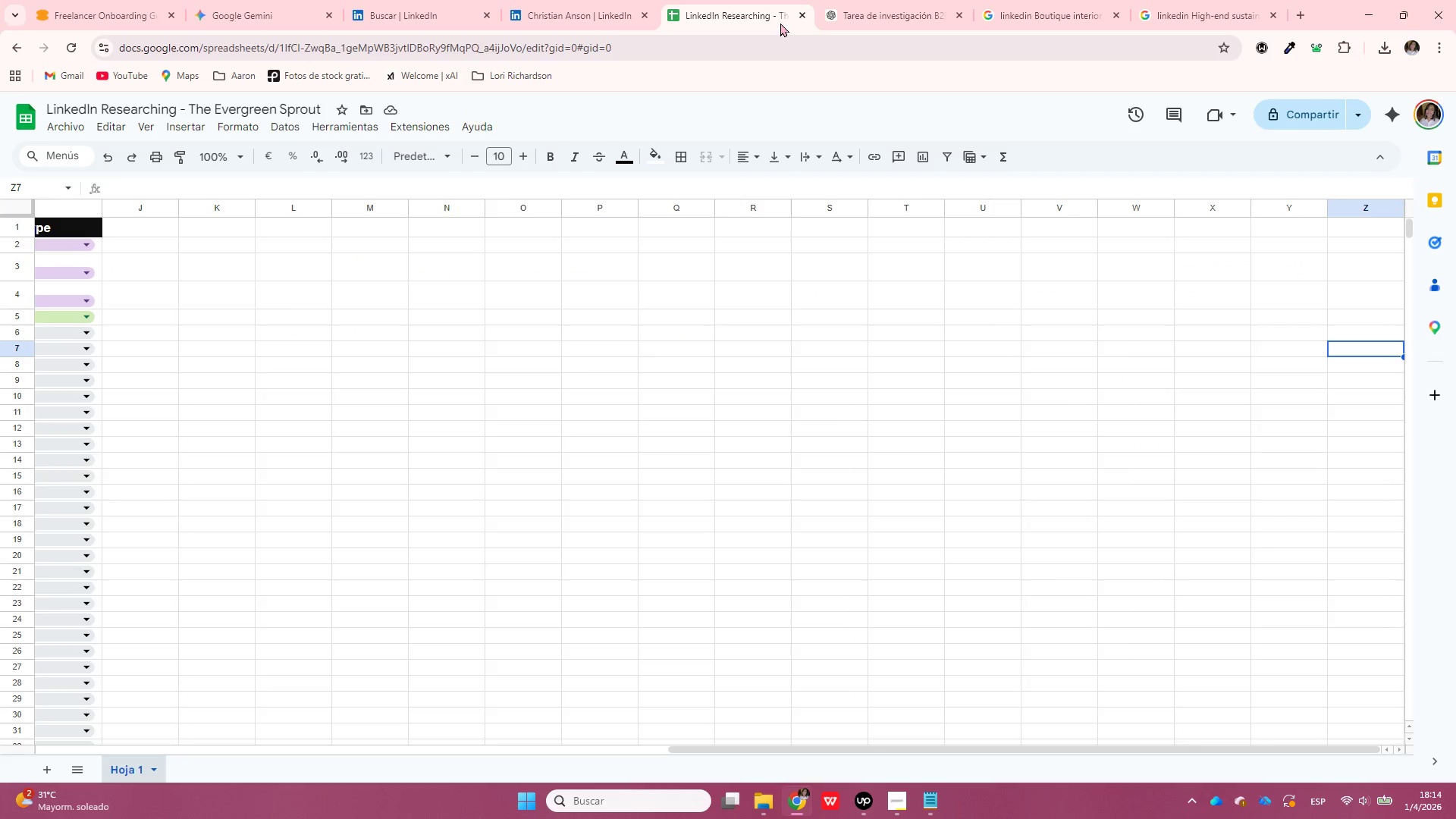 
key(ArrowRight)
 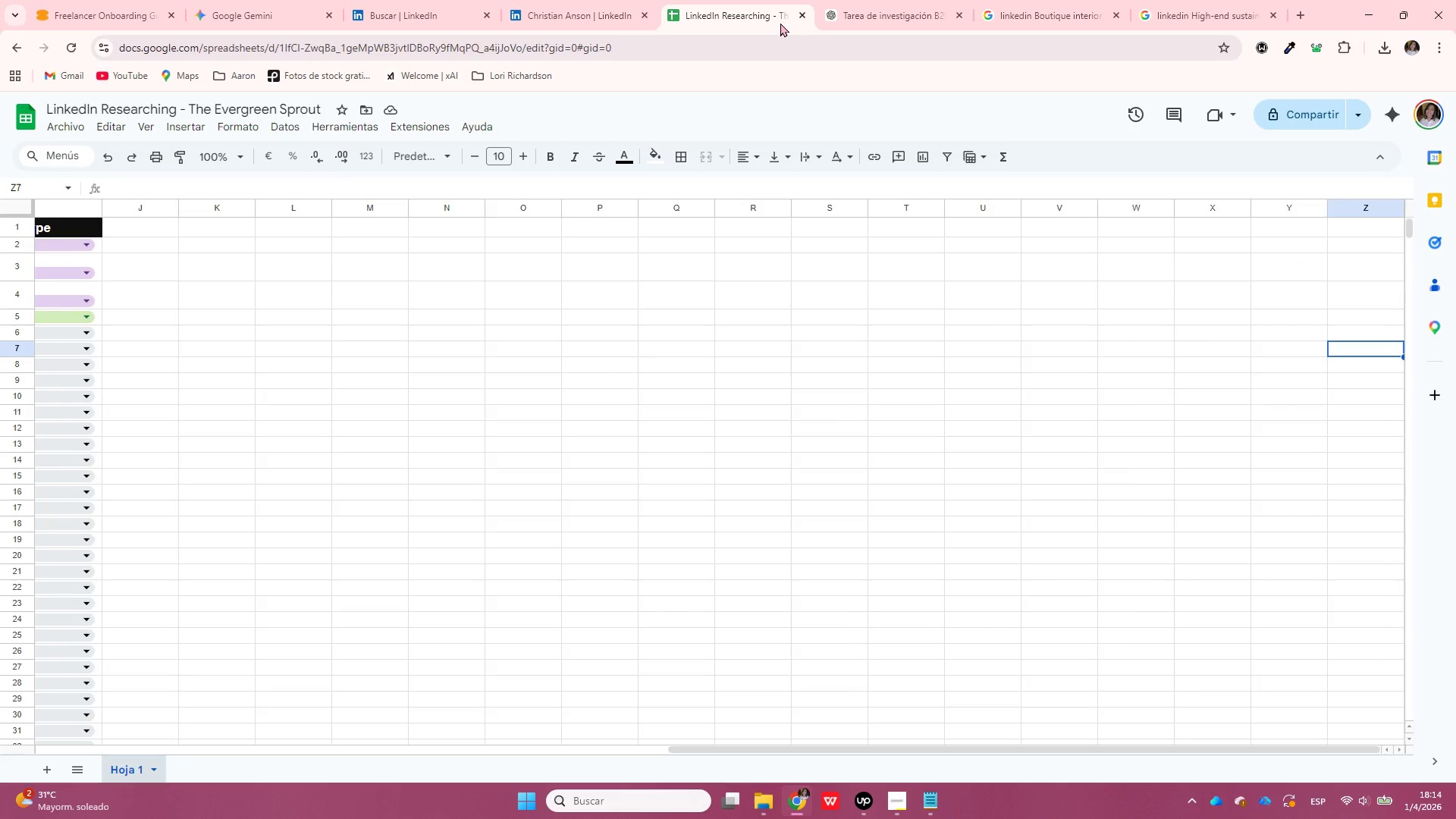 
hold_key(key=ArrowLeft, duration=1.48)
 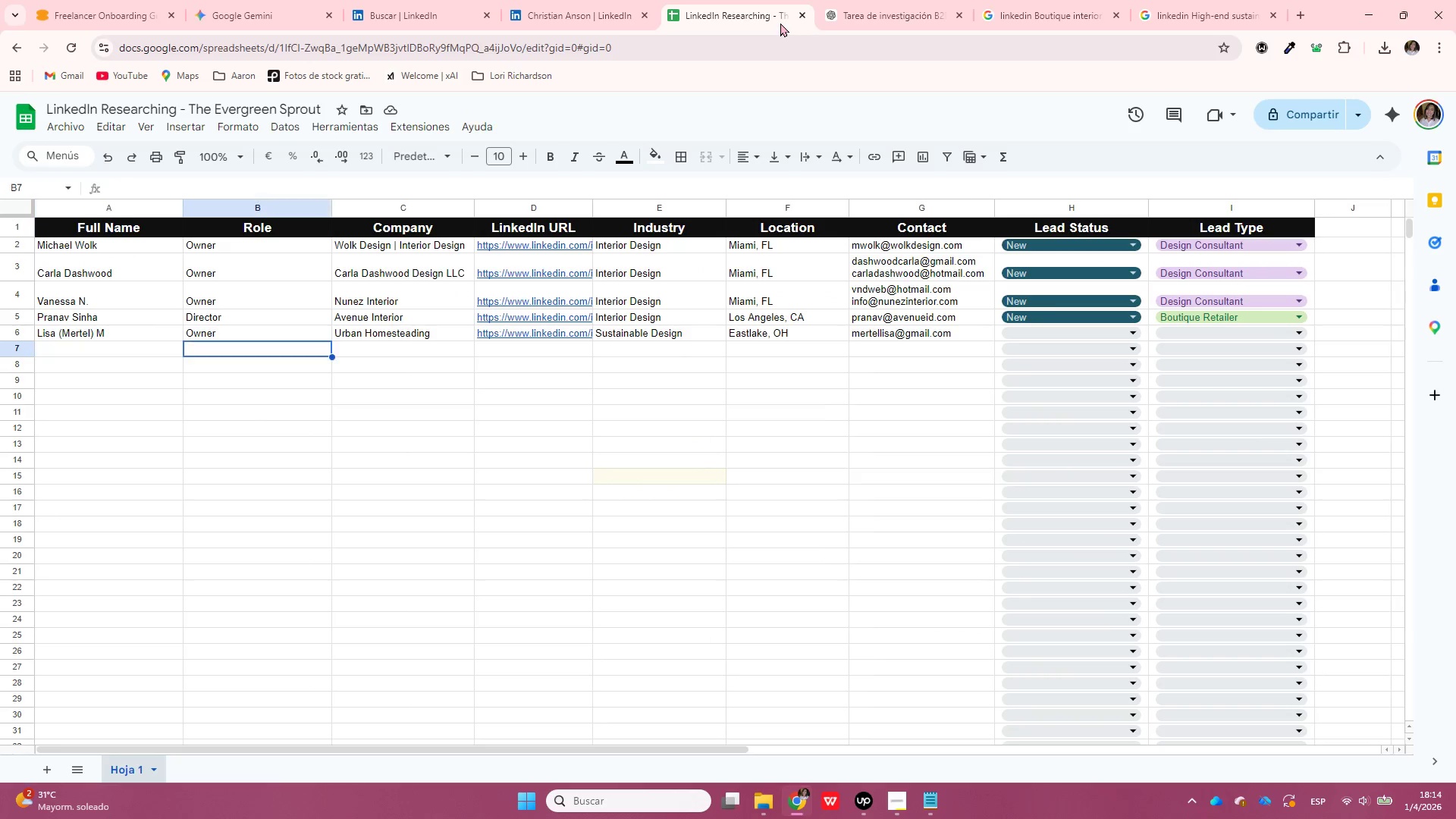 
key(ArrowRight)
 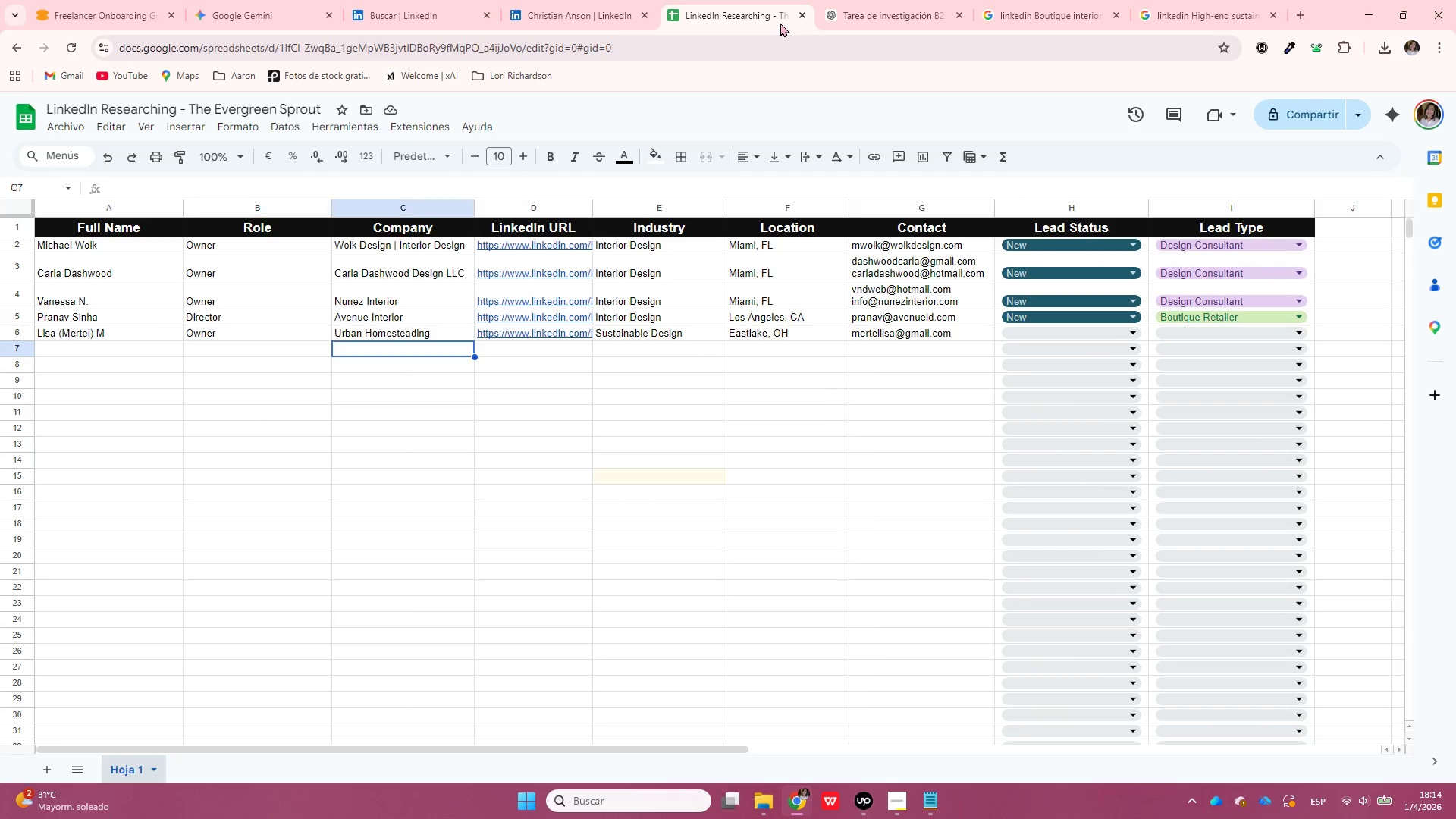 
key(ArrowRight)
 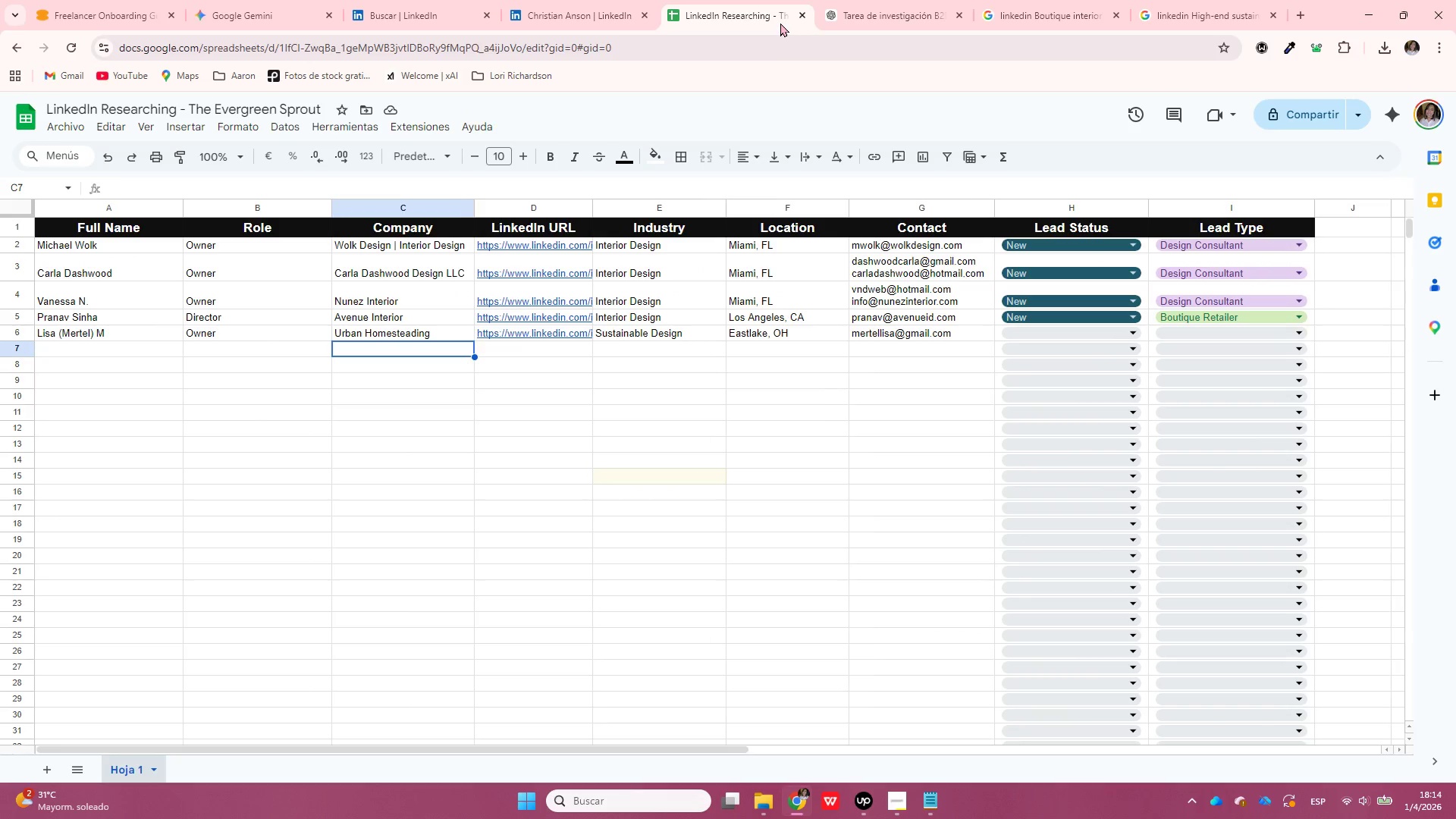 
key(ArrowRight)
 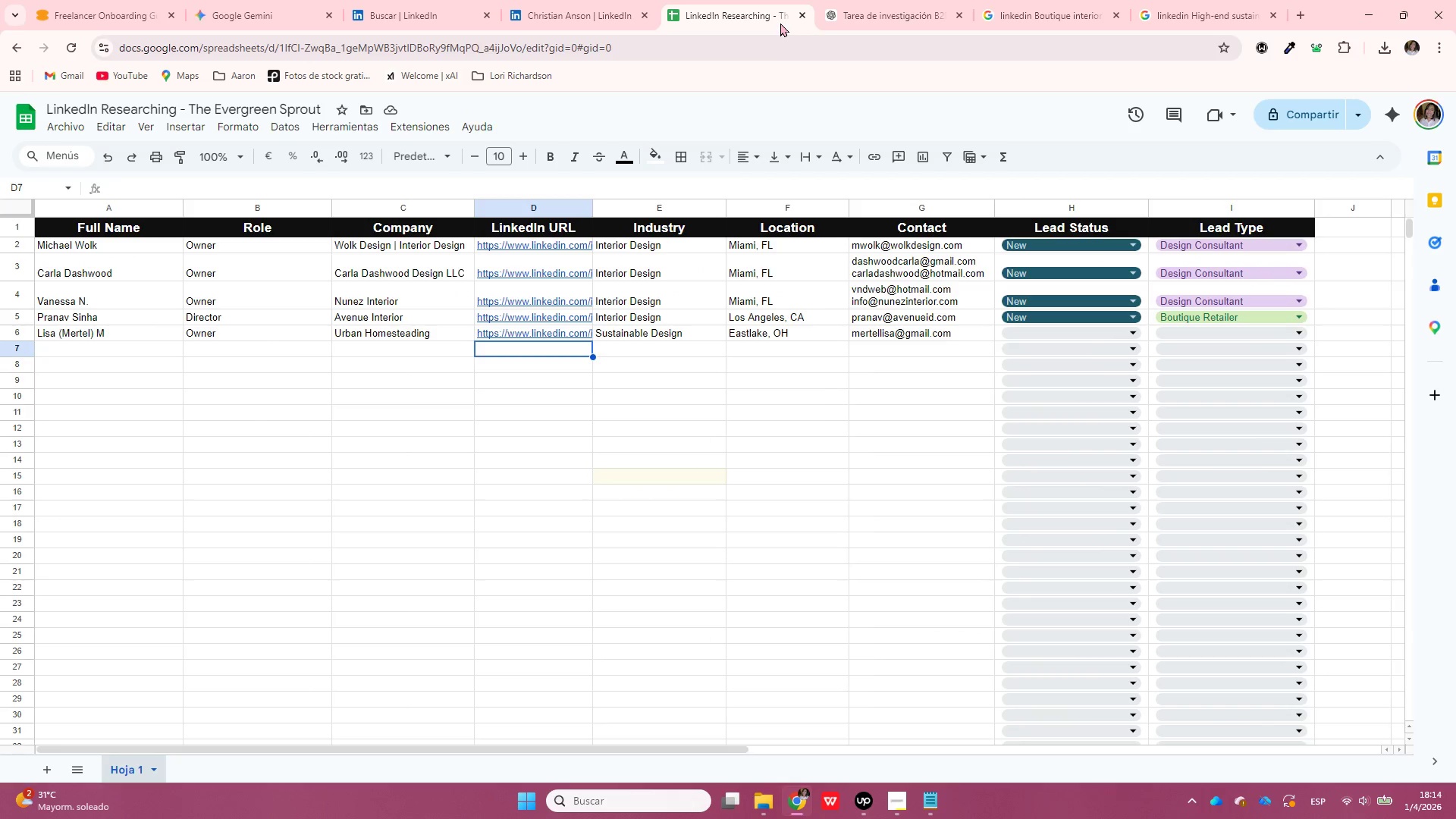 
key(Enter)
 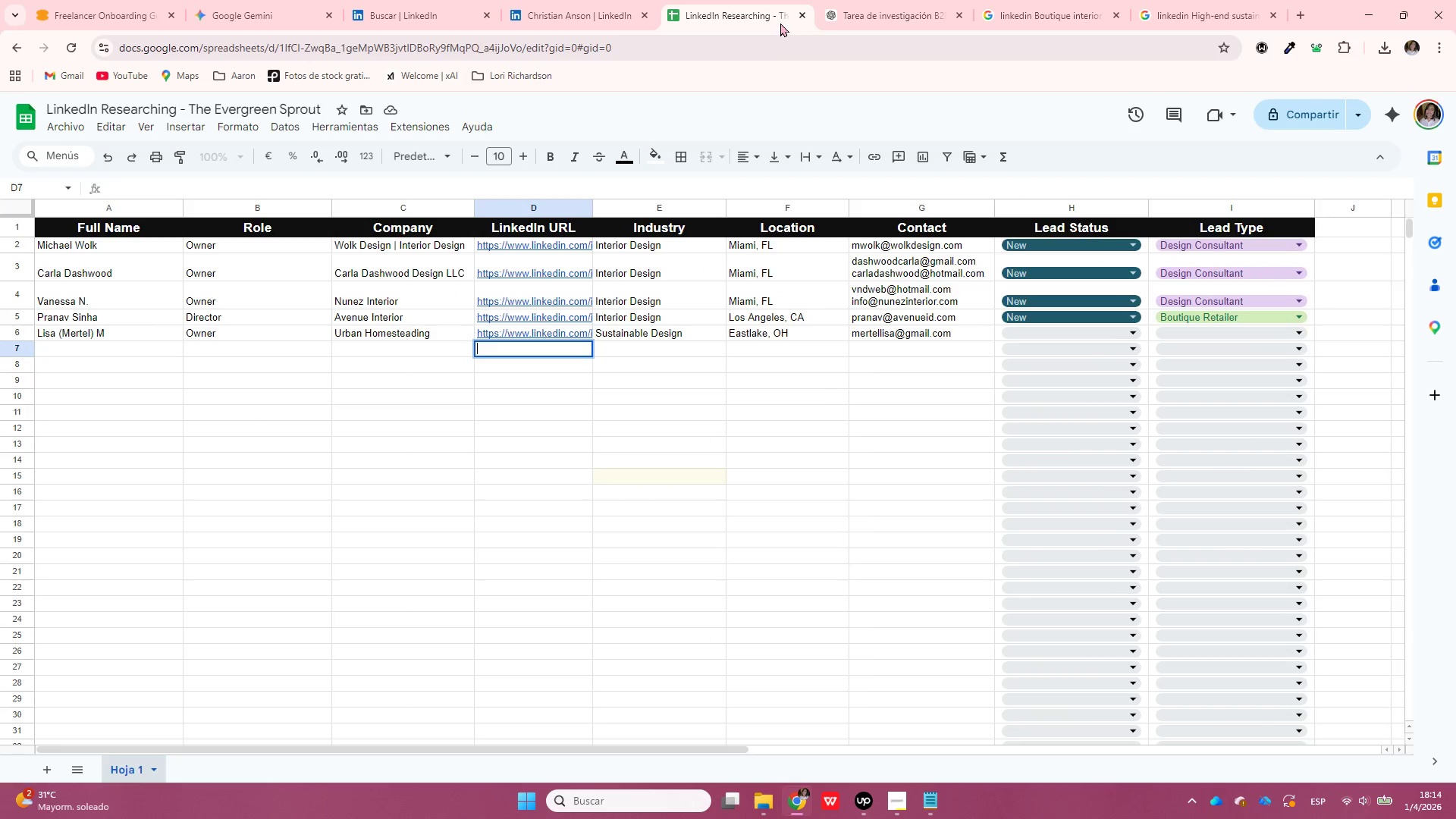 
key(Control+ControlLeft)
 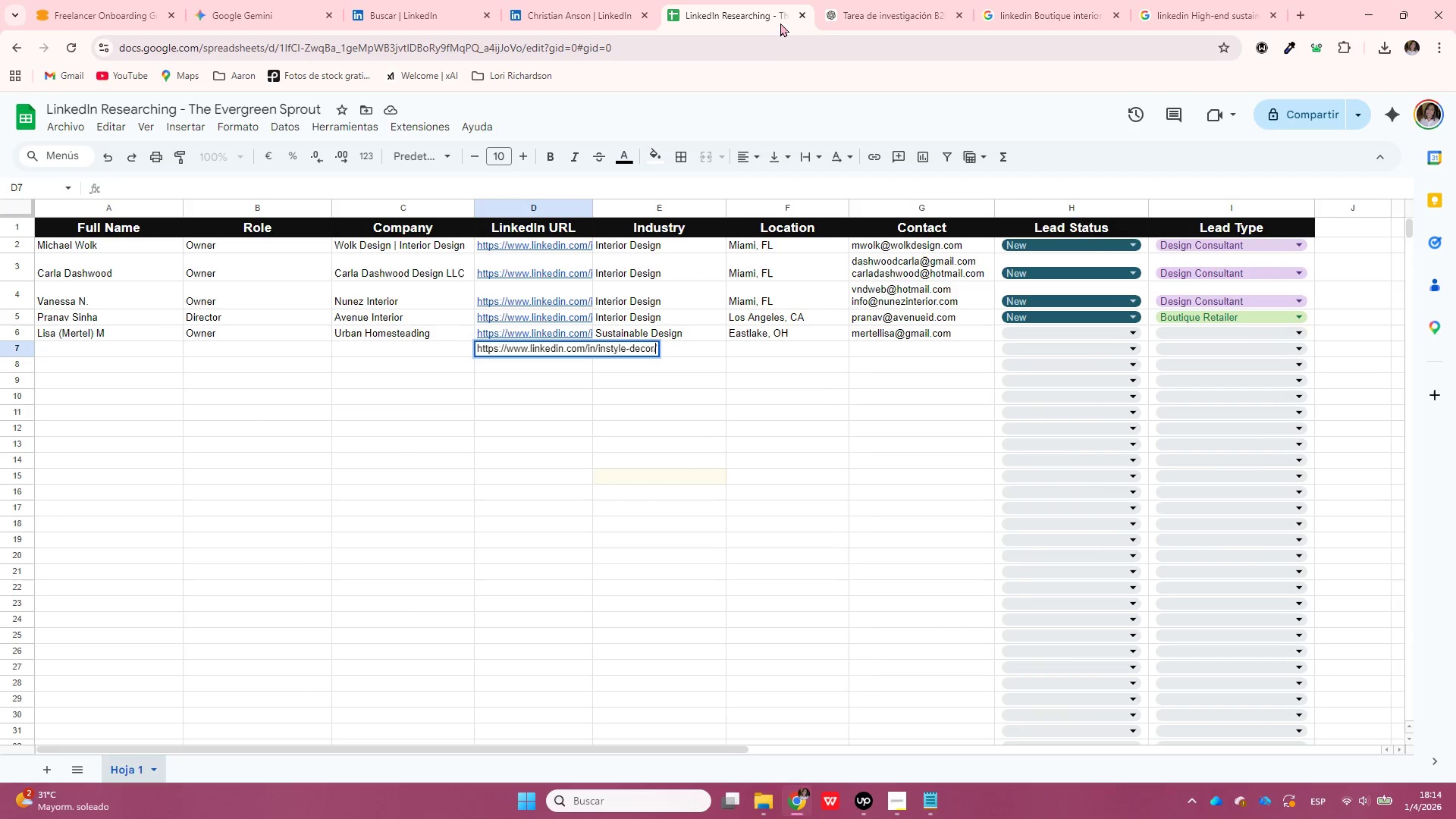 
key(Control+V)
 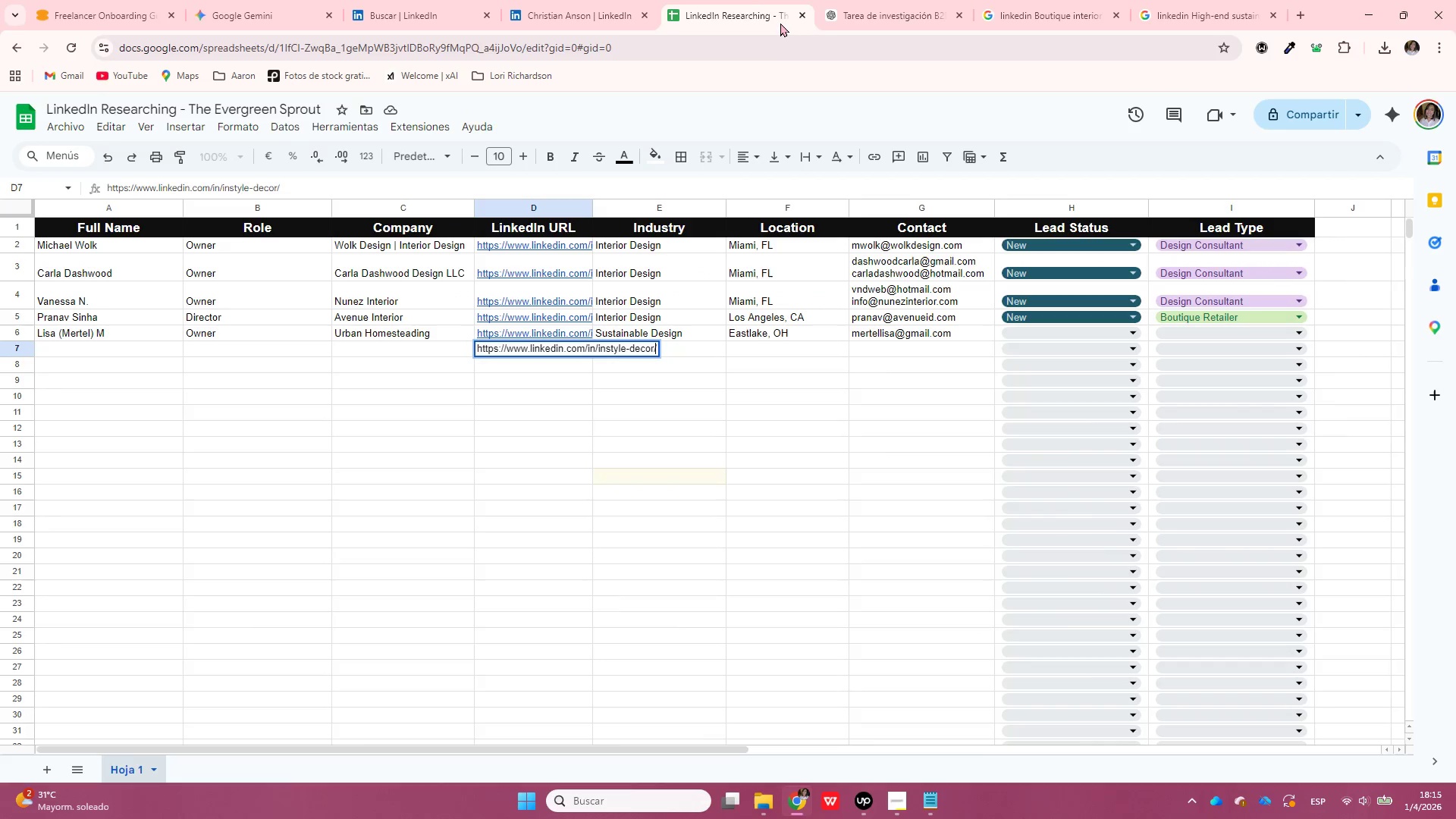 
hold_key(key=Enter, duration=14.98)
 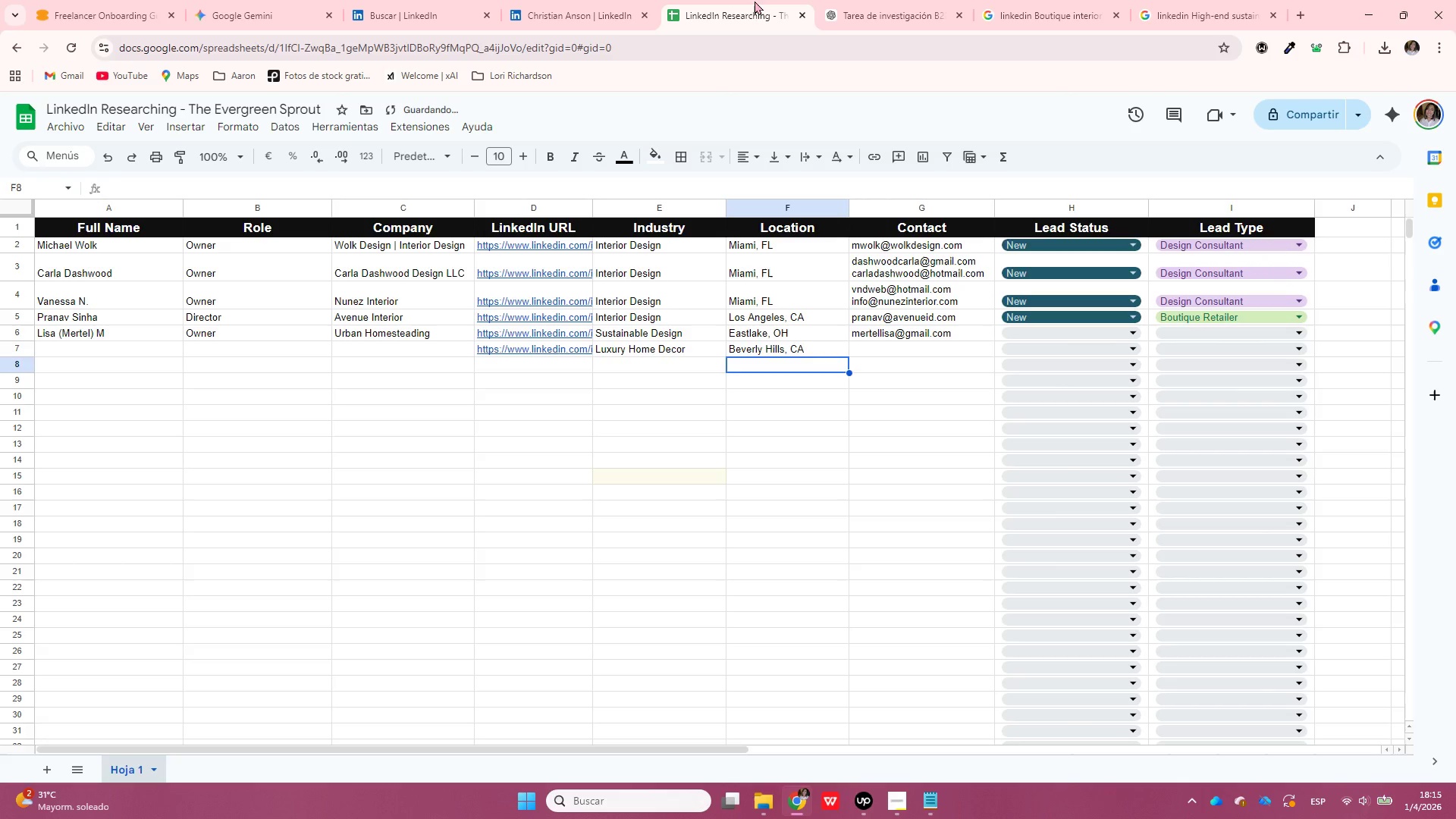 
left_click([664, 347])
 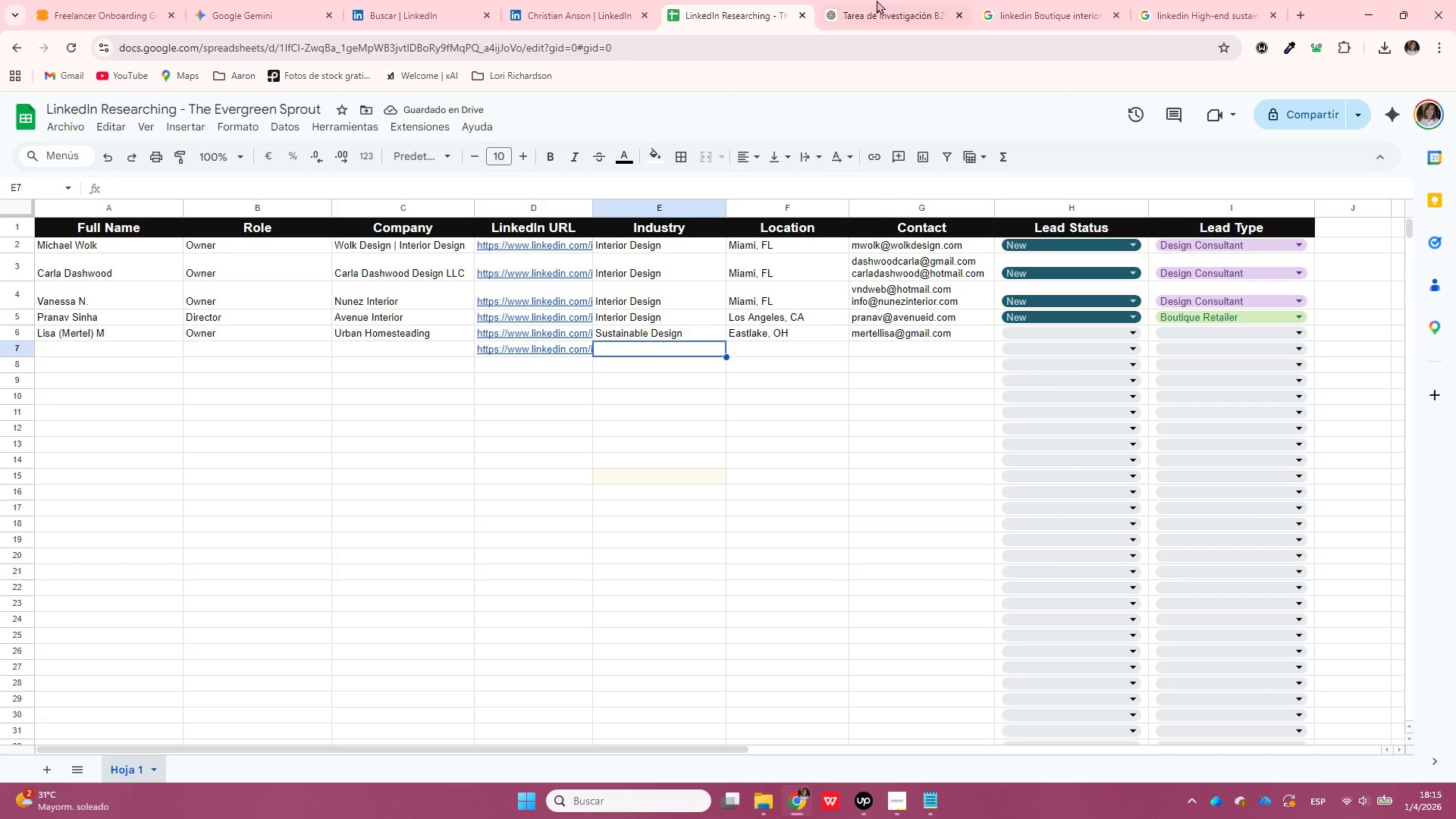 
left_click([878, 0])
 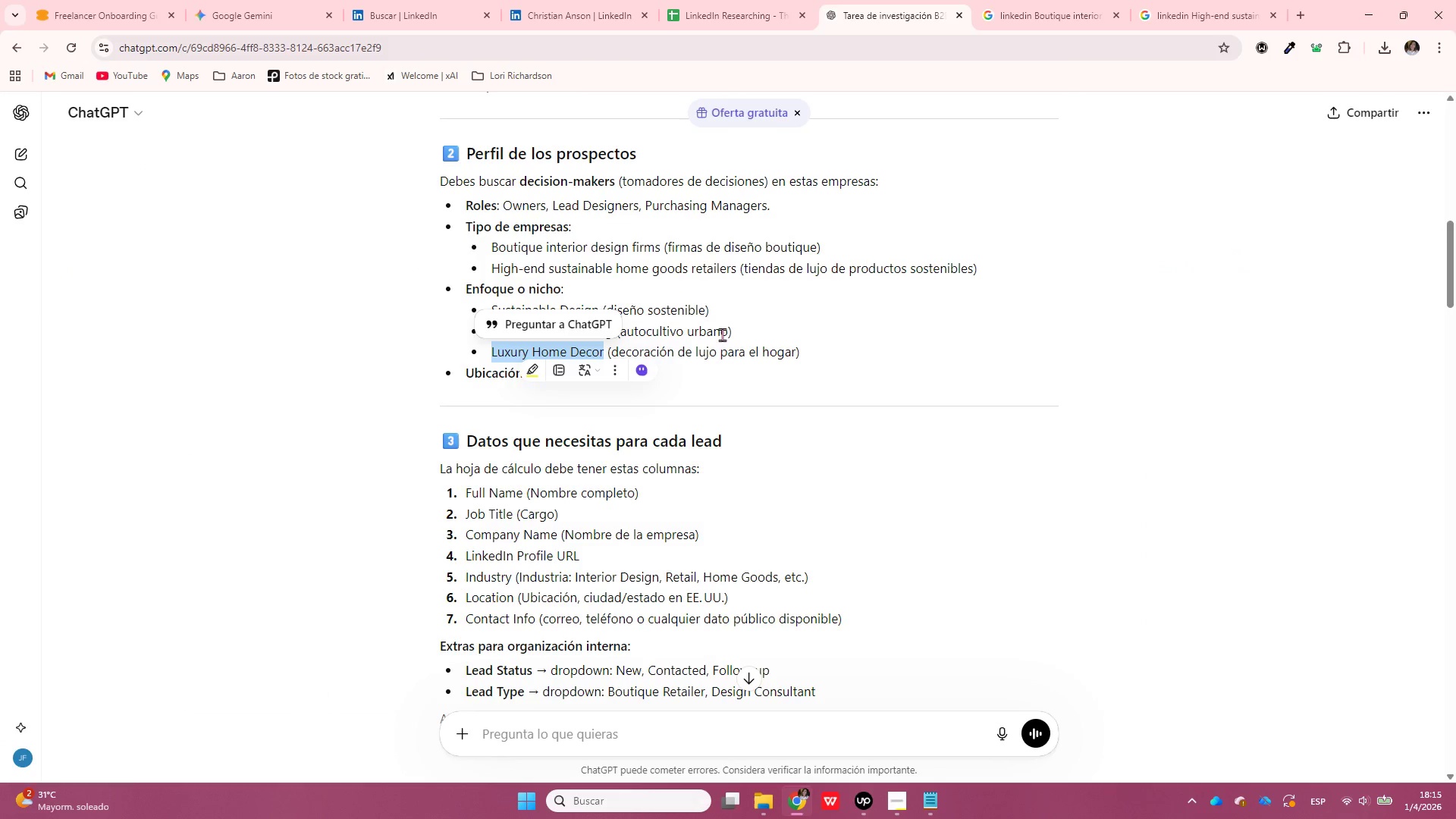 
key(Control+ControlLeft)
 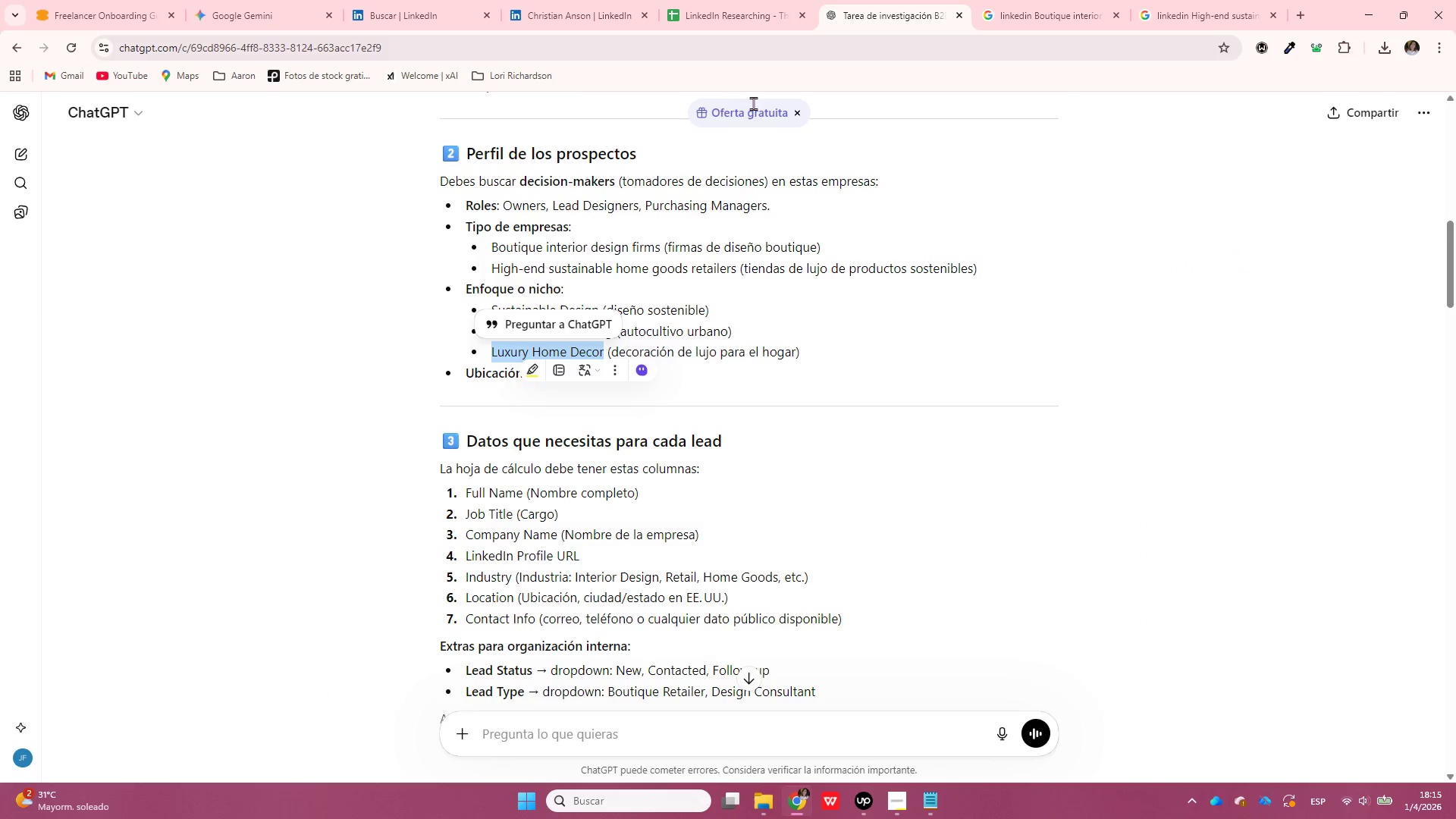 
key(Control+C)
 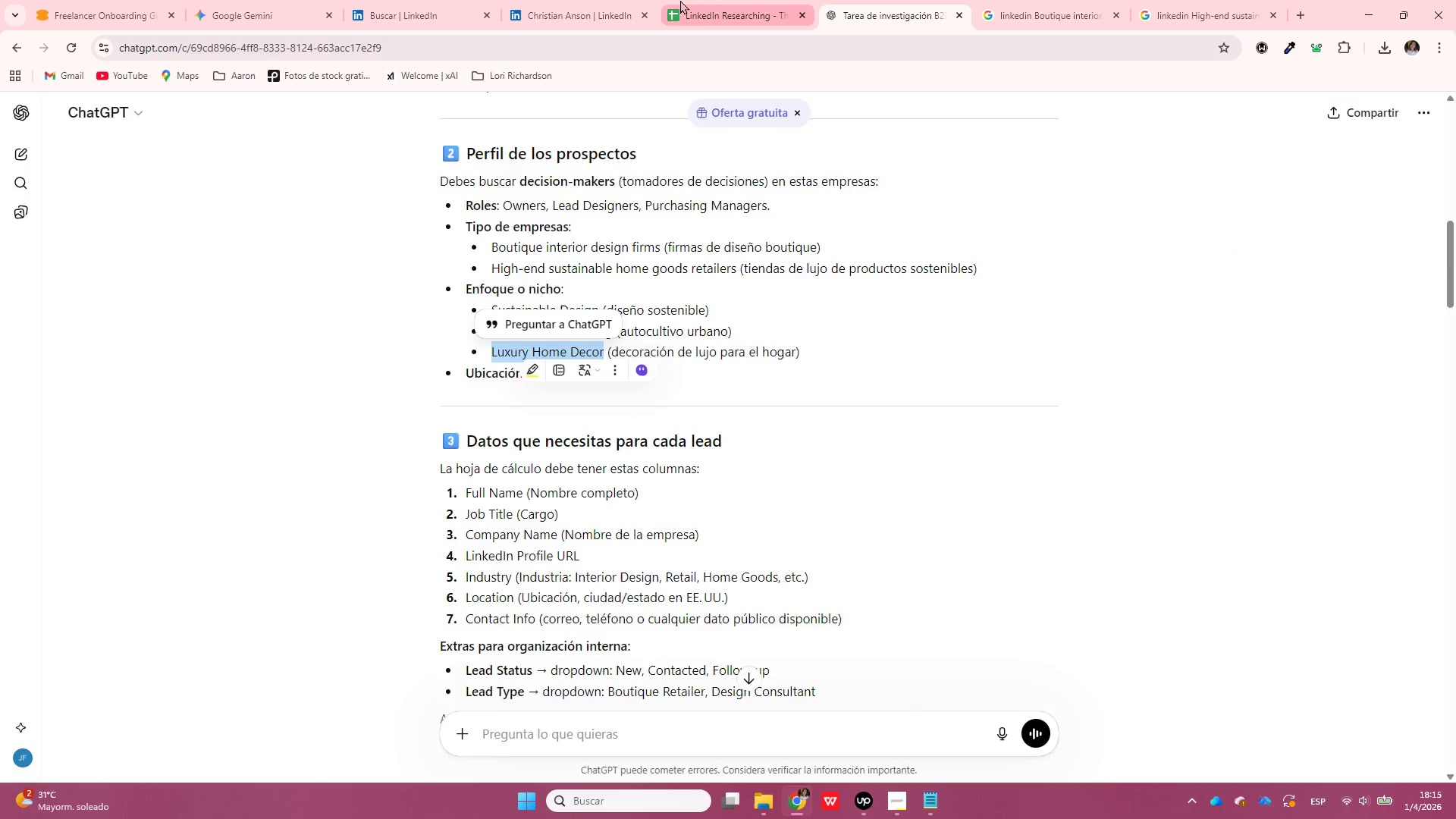 
left_click([689, 0])
 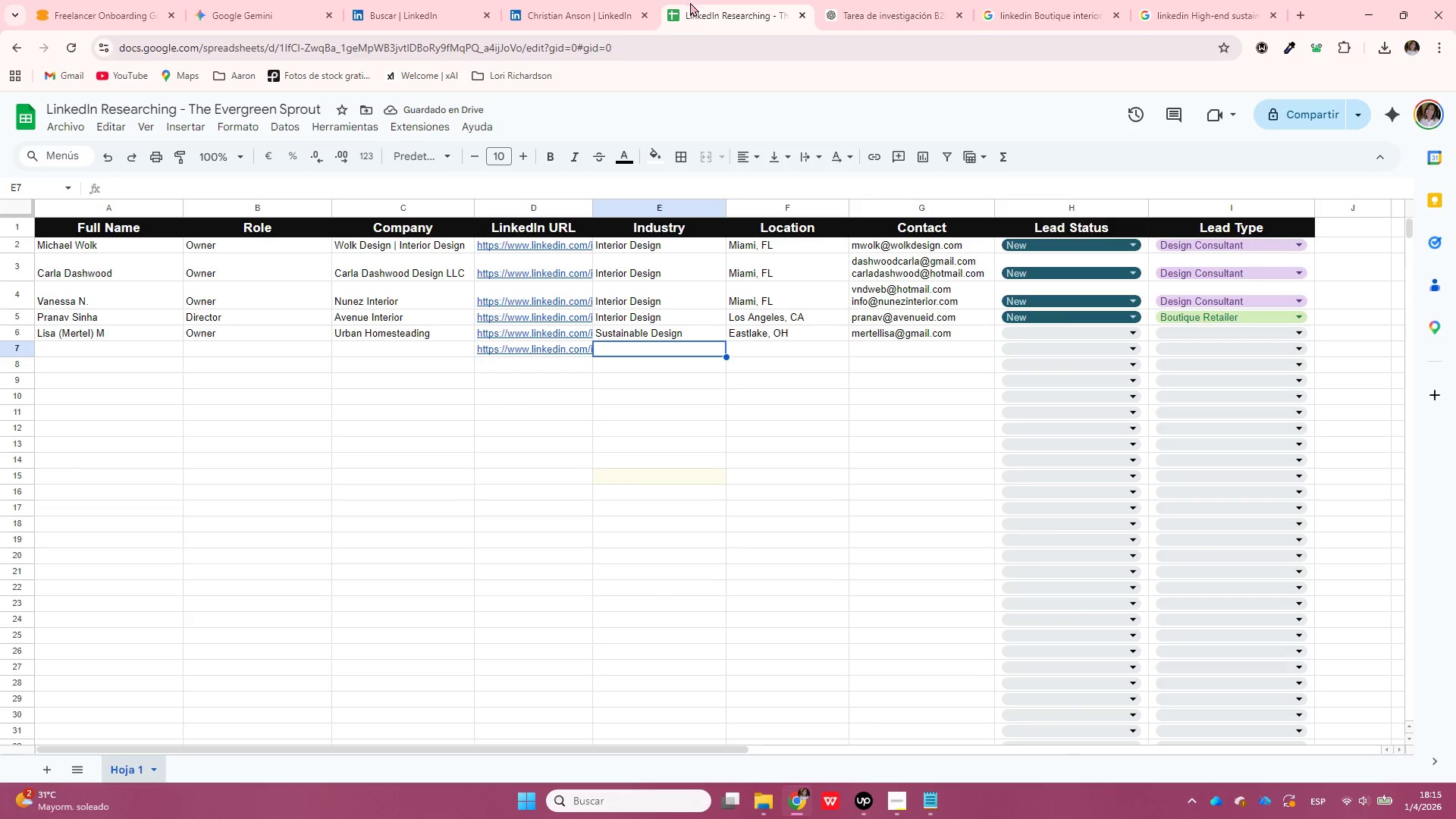 
key(Control+ControlLeft)
 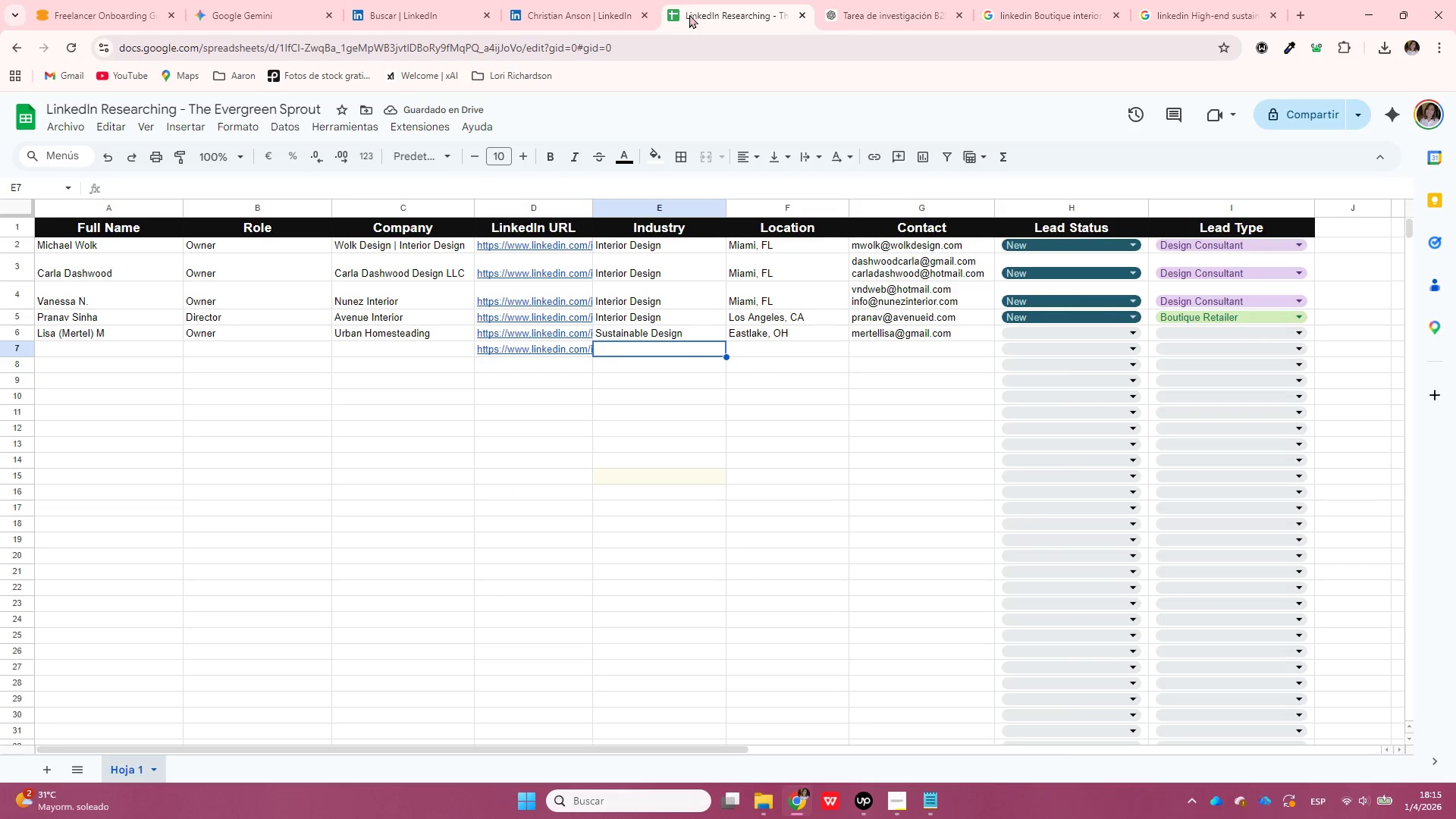 
key(Control+V)
 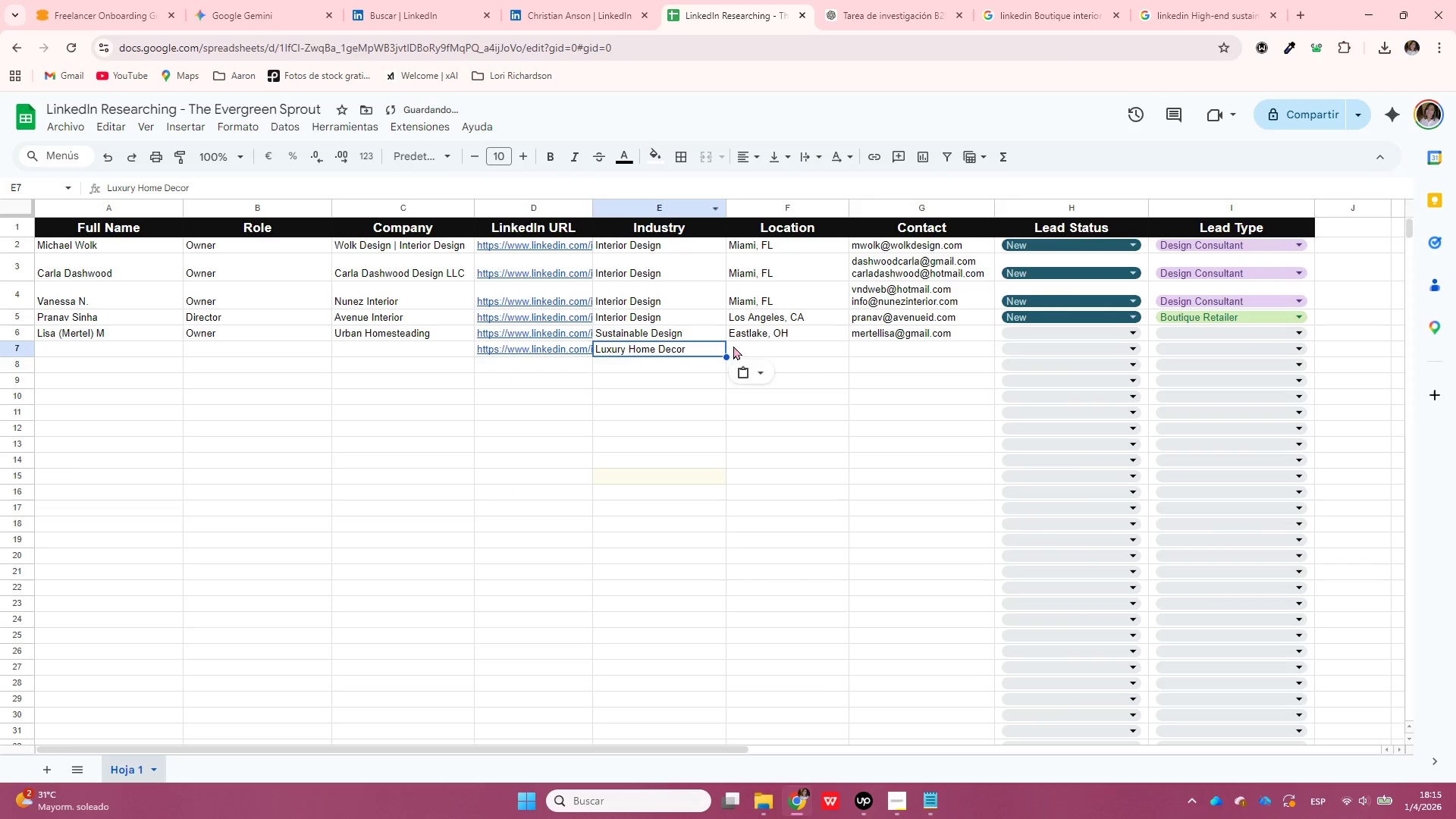 
left_click([739, 346])
 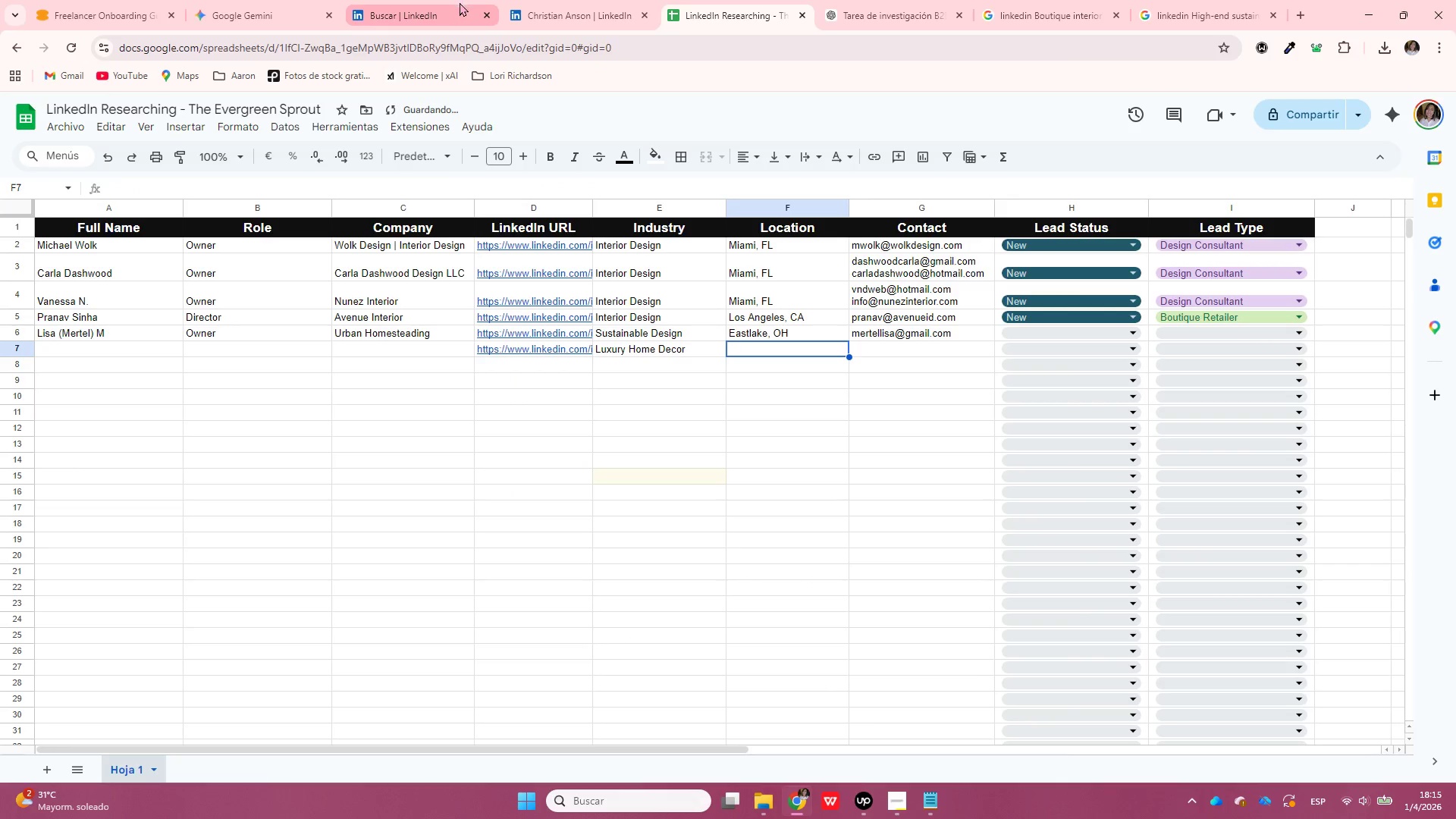 
left_click([544, 0])
 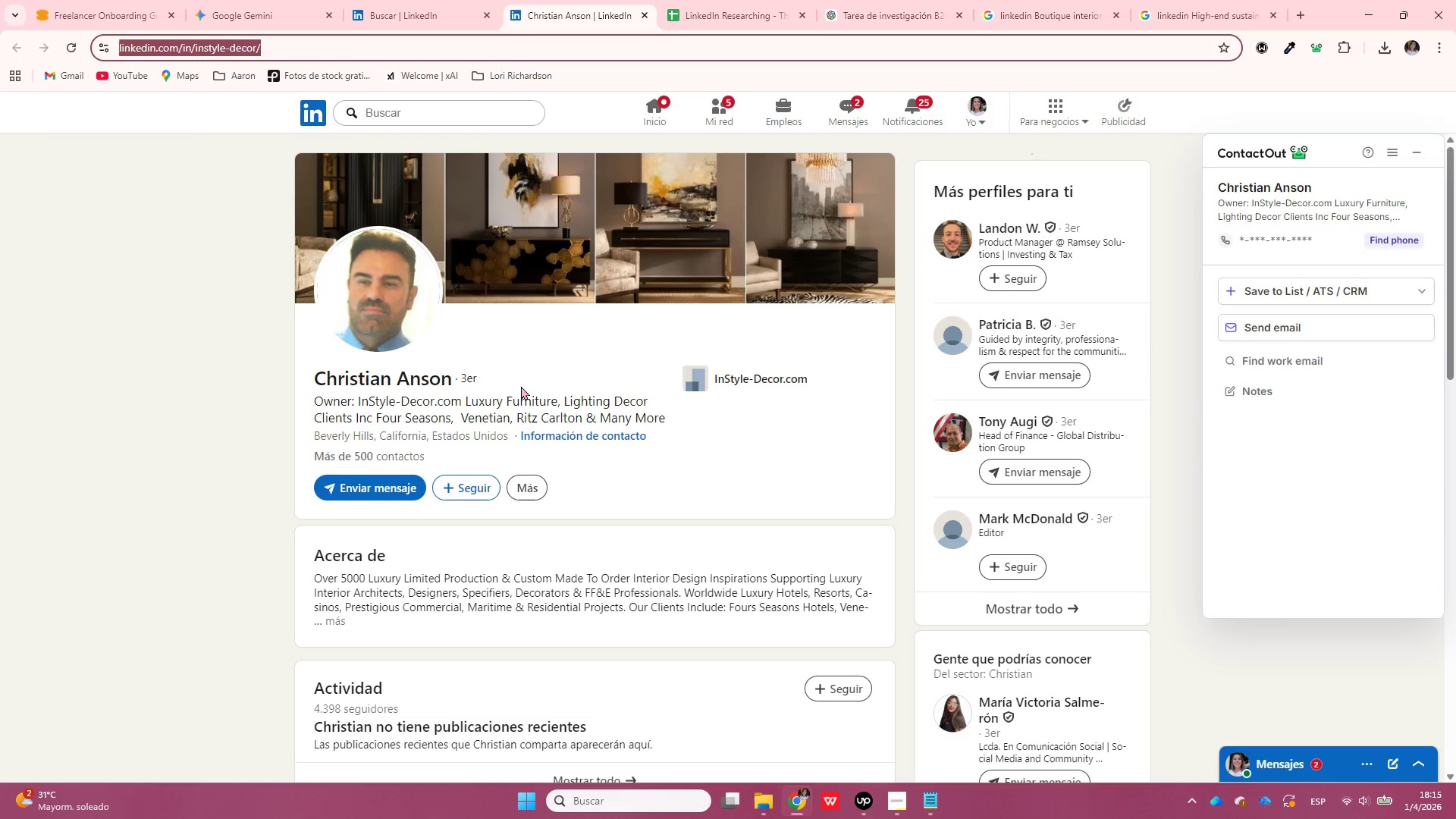 
left_click([751, 0])
 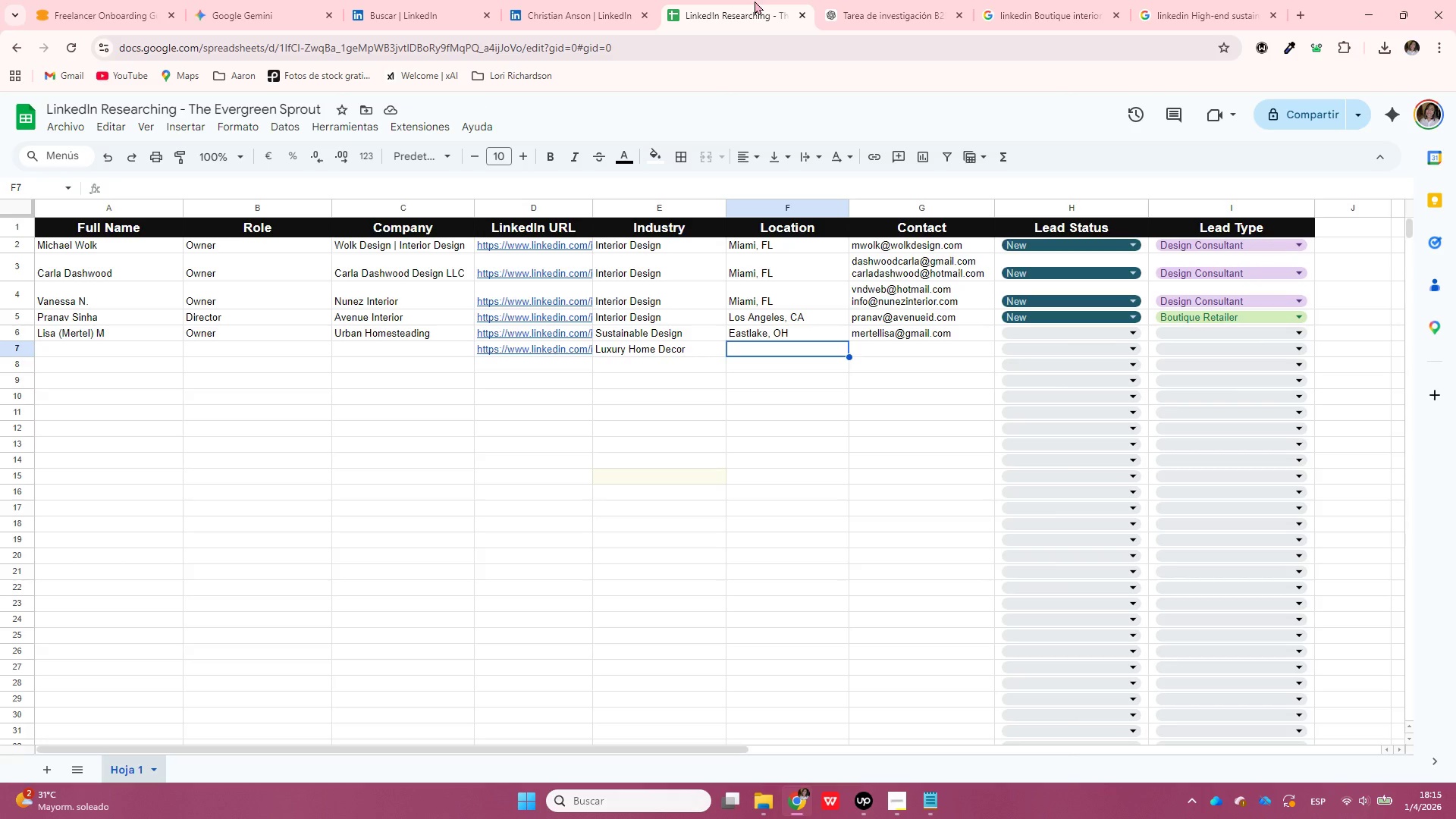 
type(Beverly Hills, CA)
 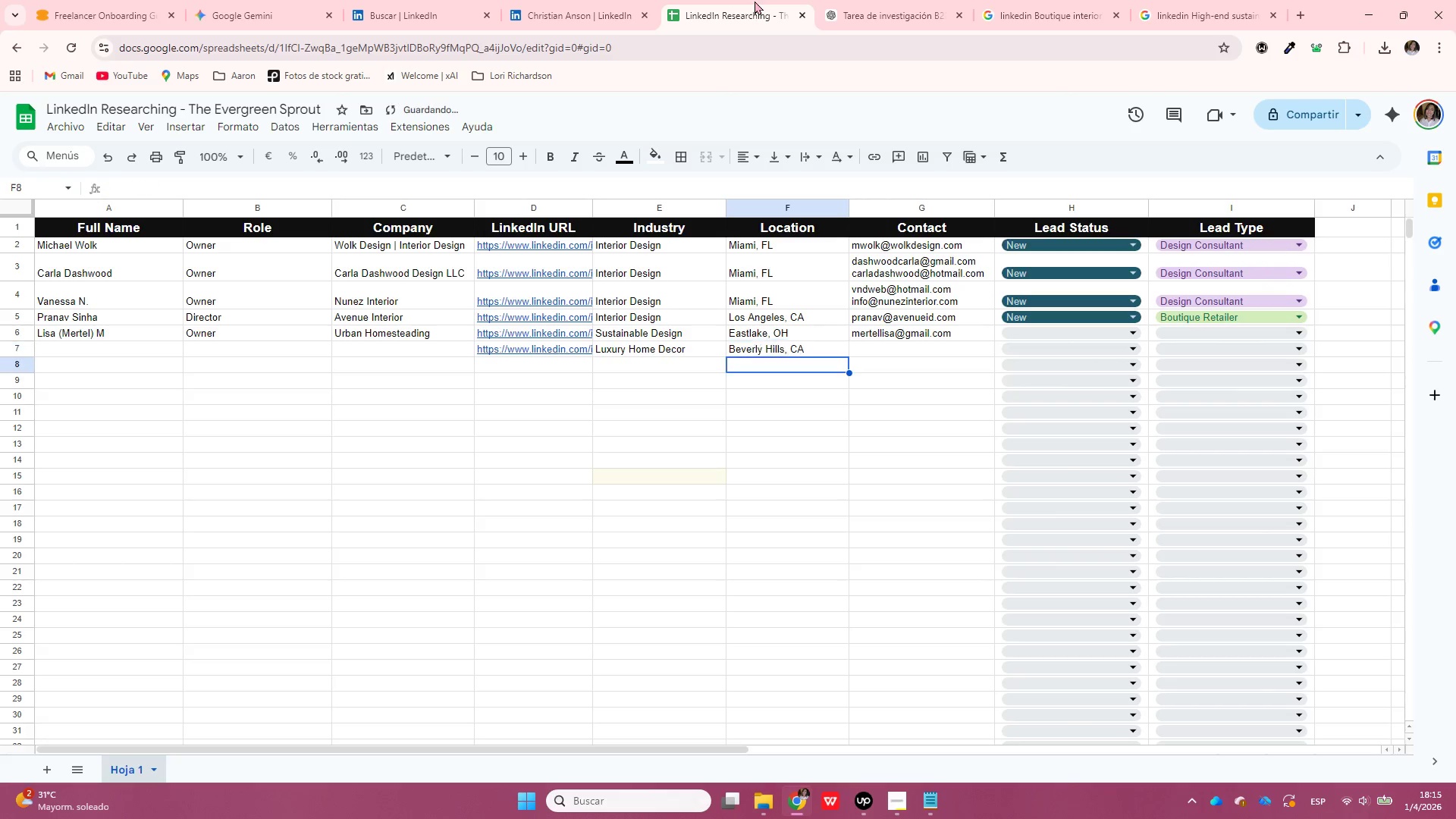 
key(ArrowUp)
 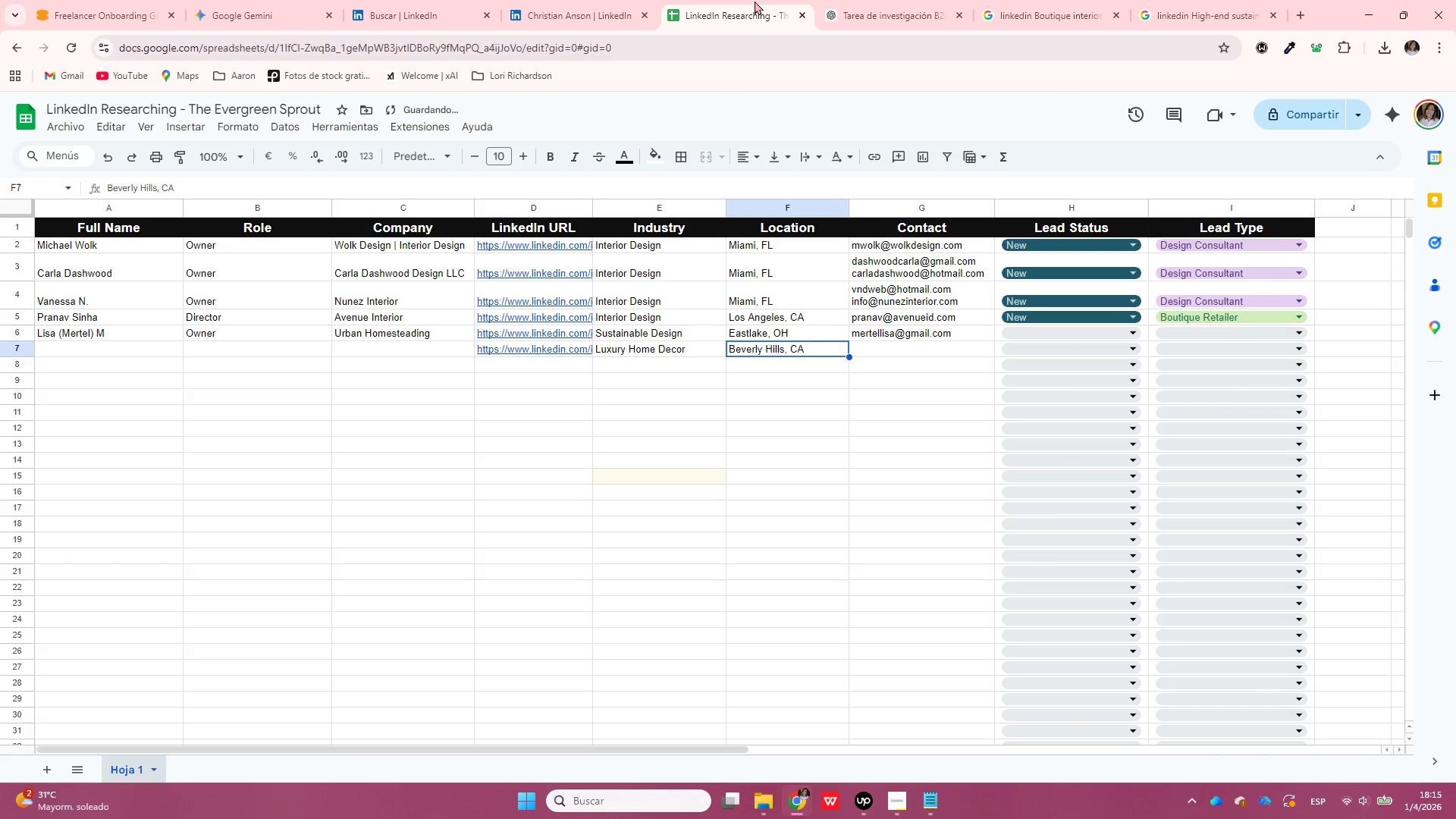 
key(ArrowRight)
 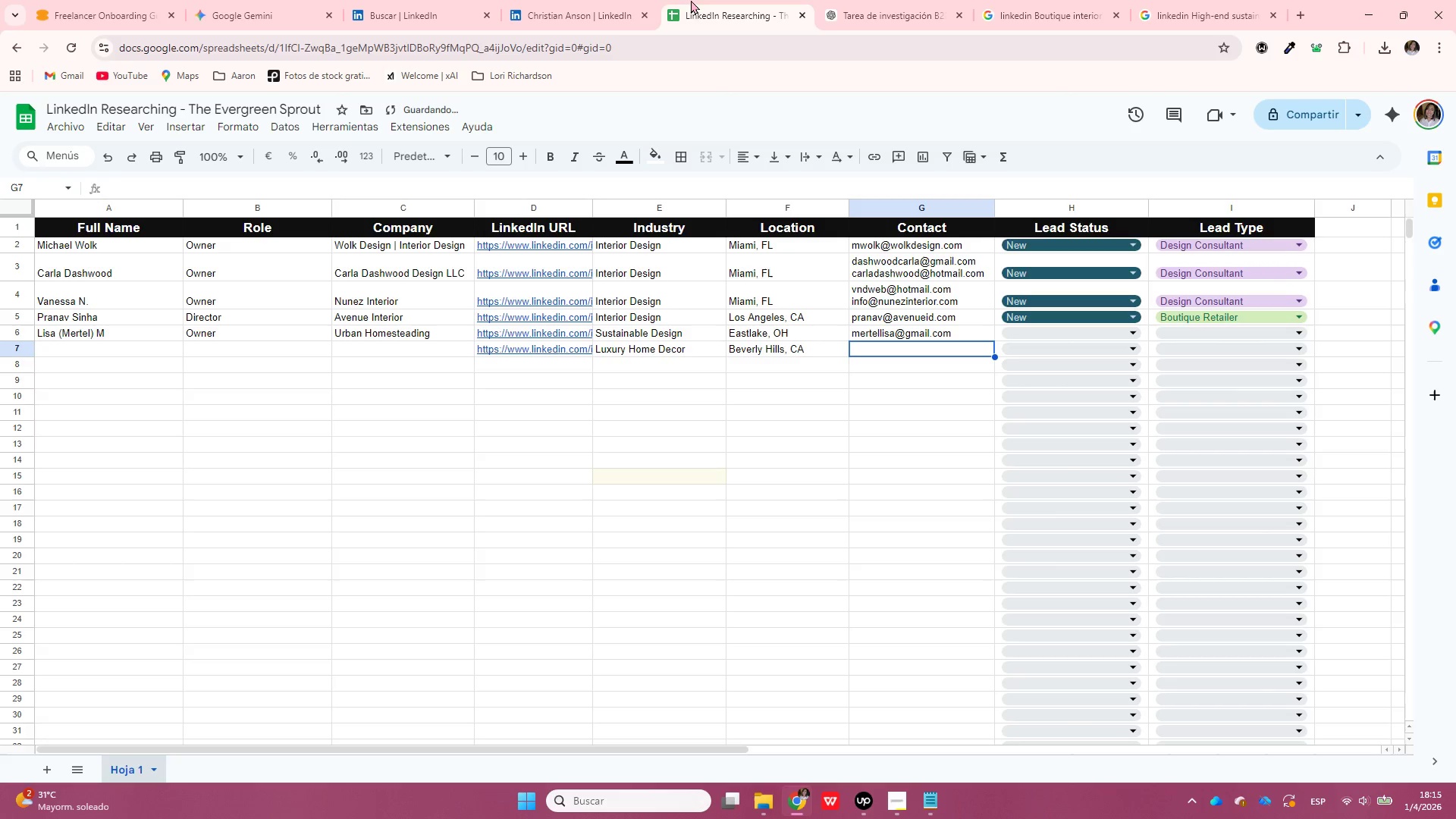 
left_click([560, 0])
 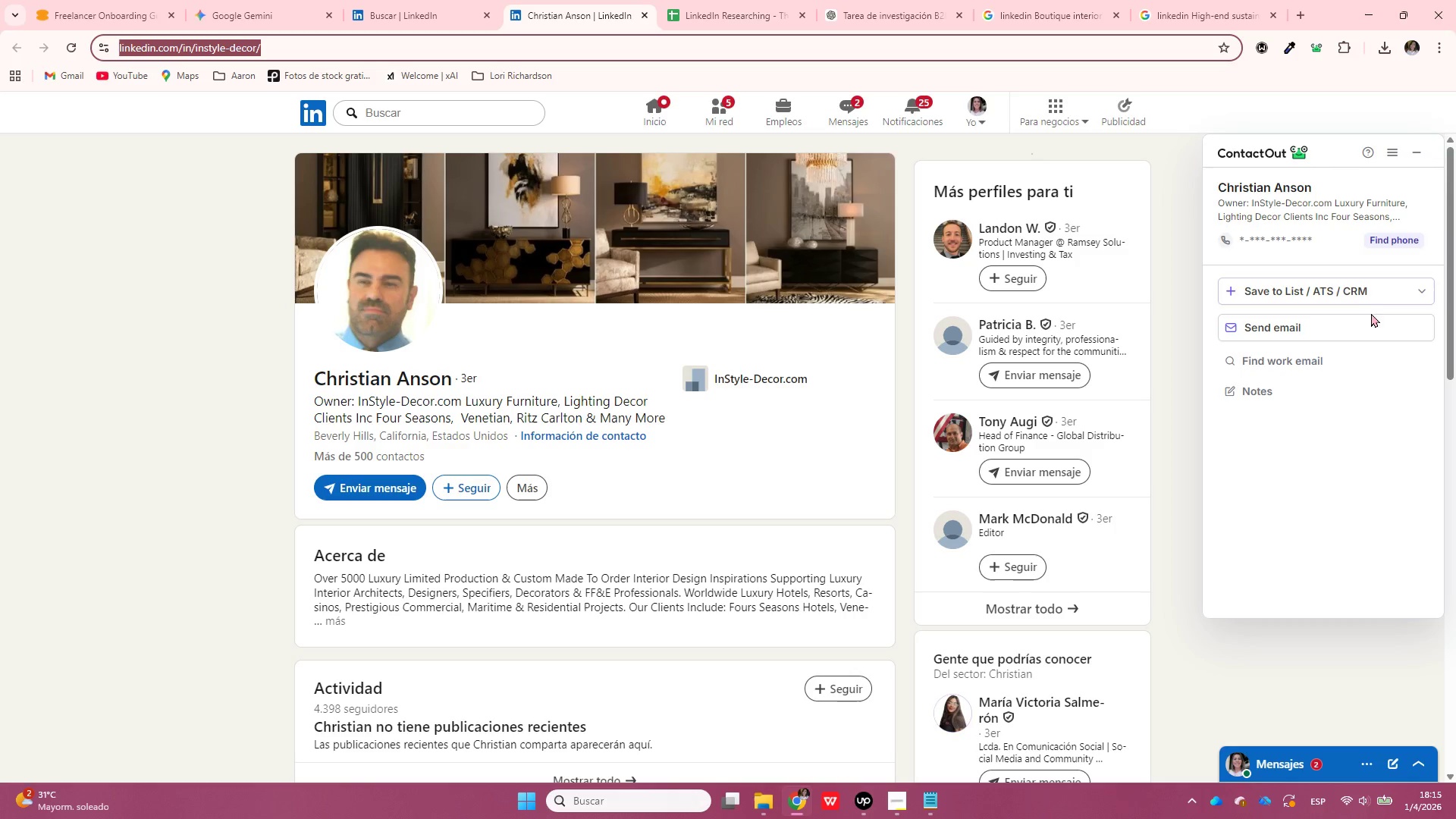 
left_click([1390, 243])
 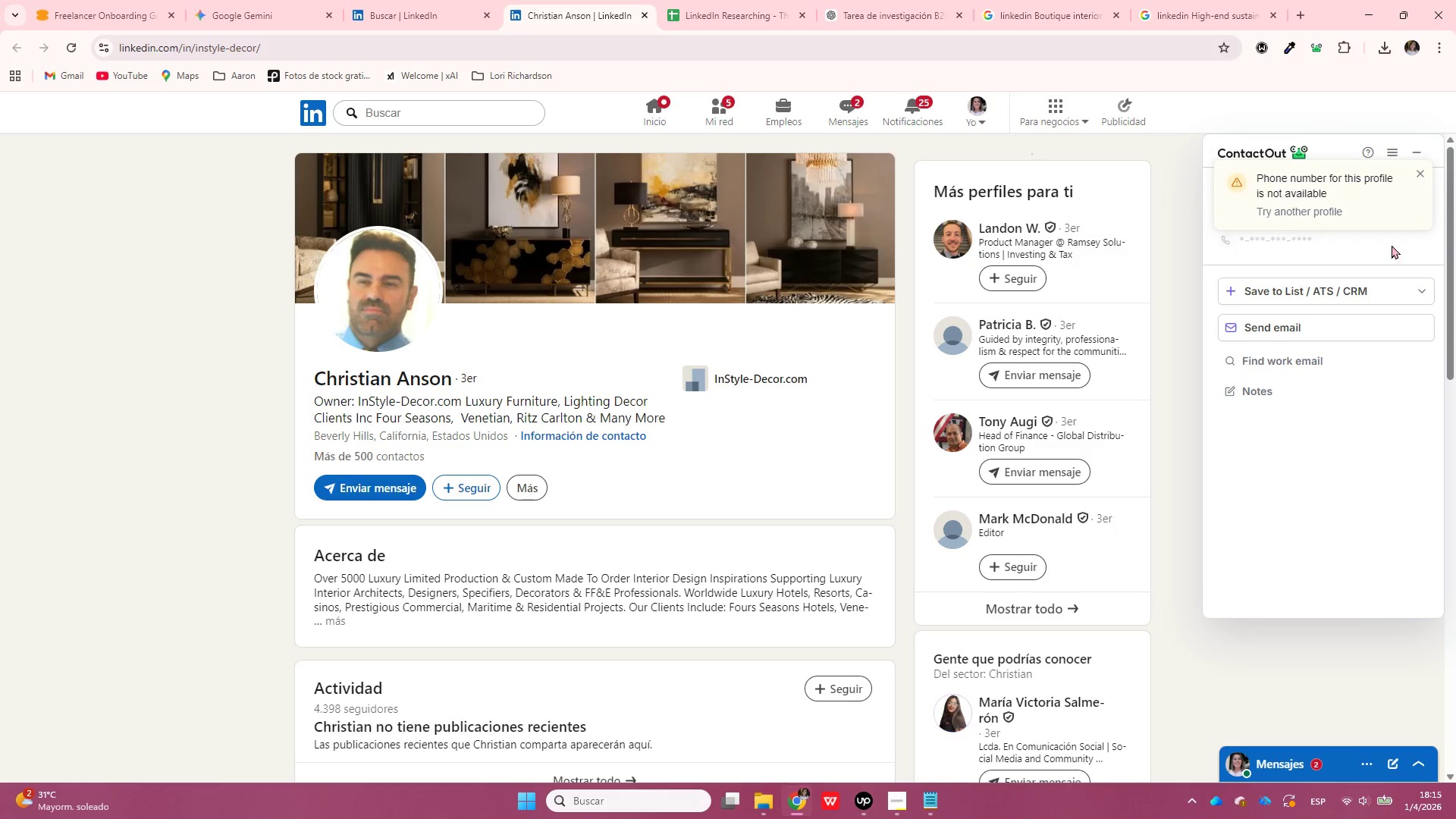 
left_click([1407, 168])
 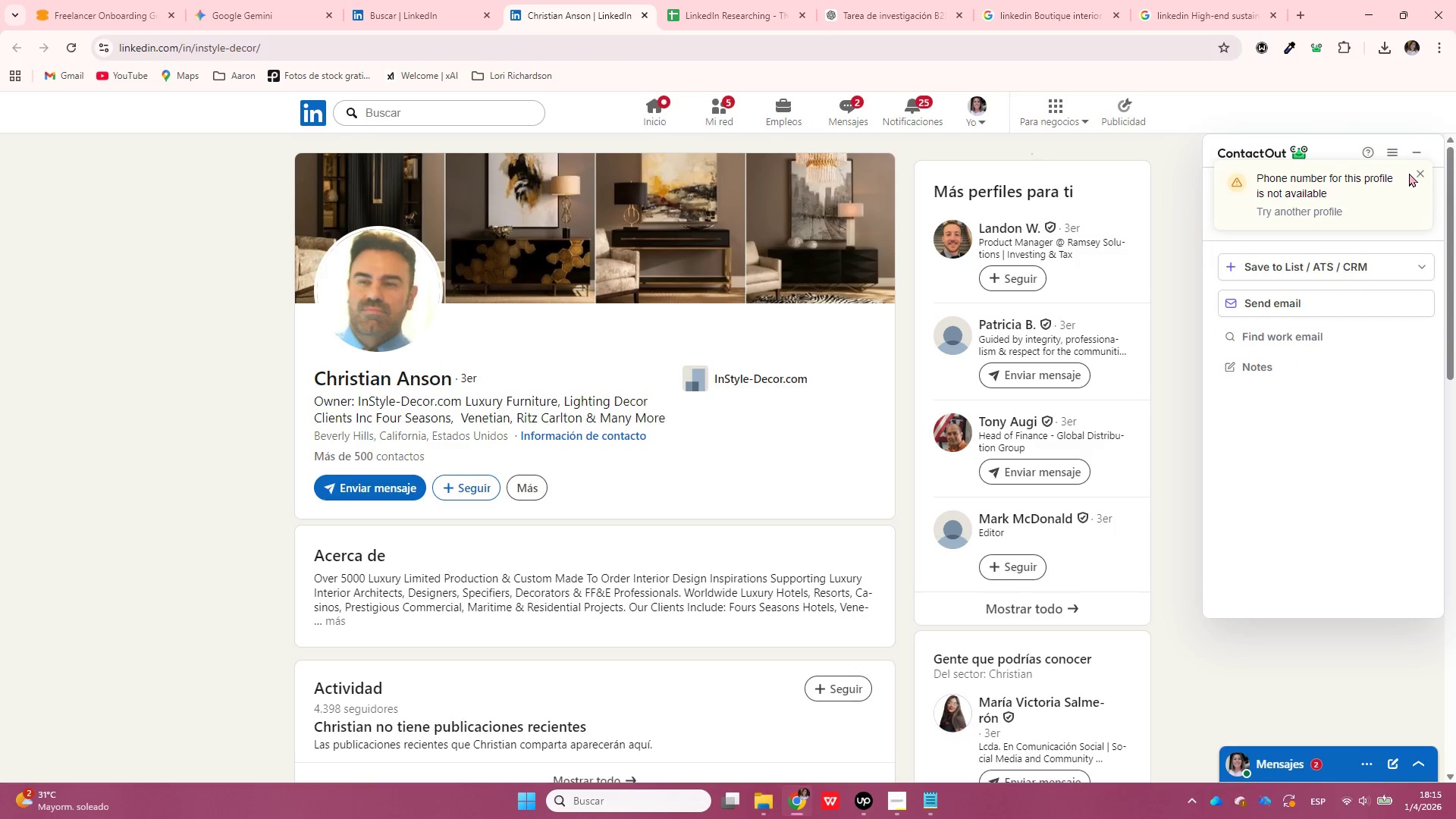 
left_click([1410, 173])
 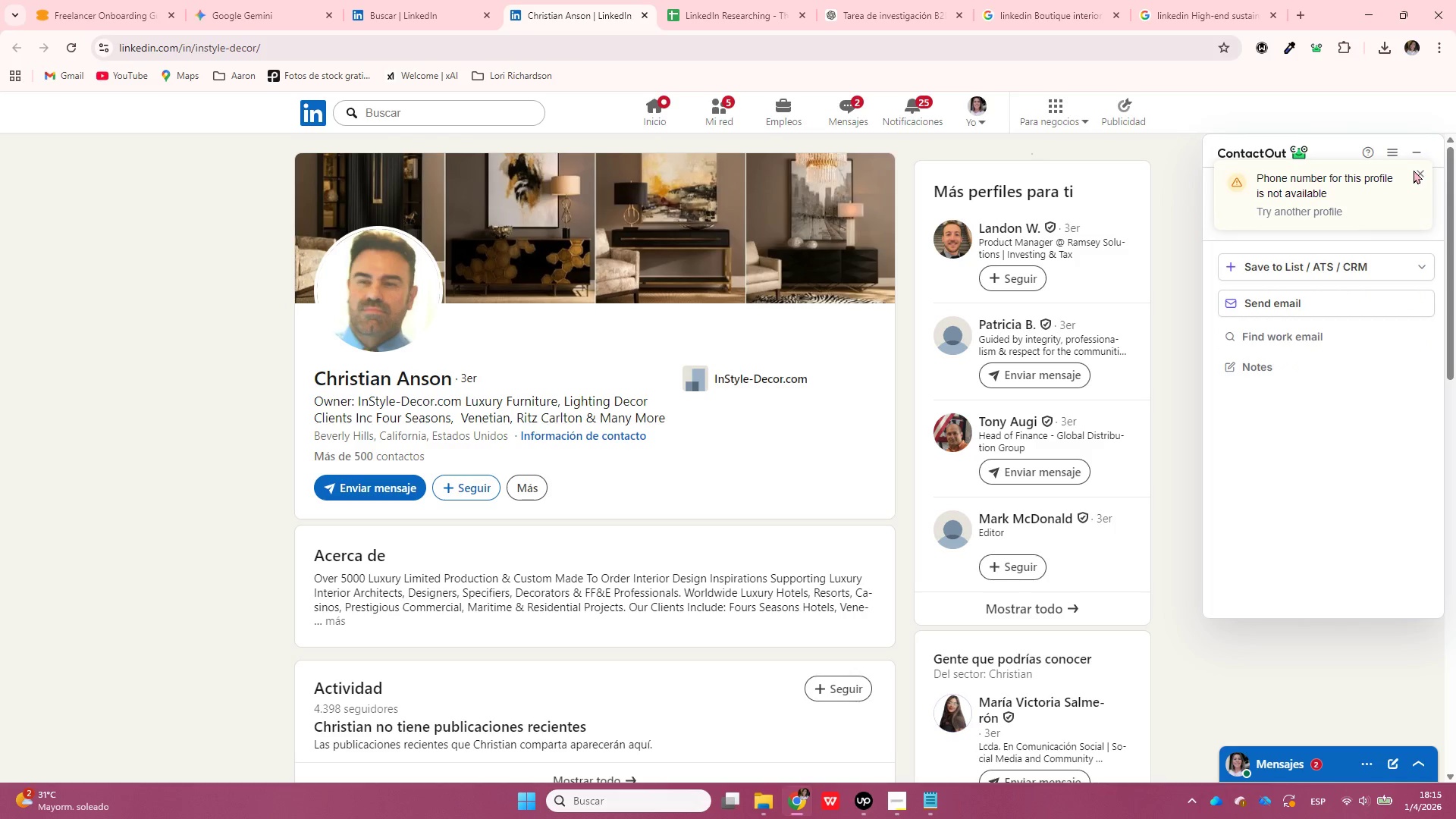 
left_click([1416, 172])
 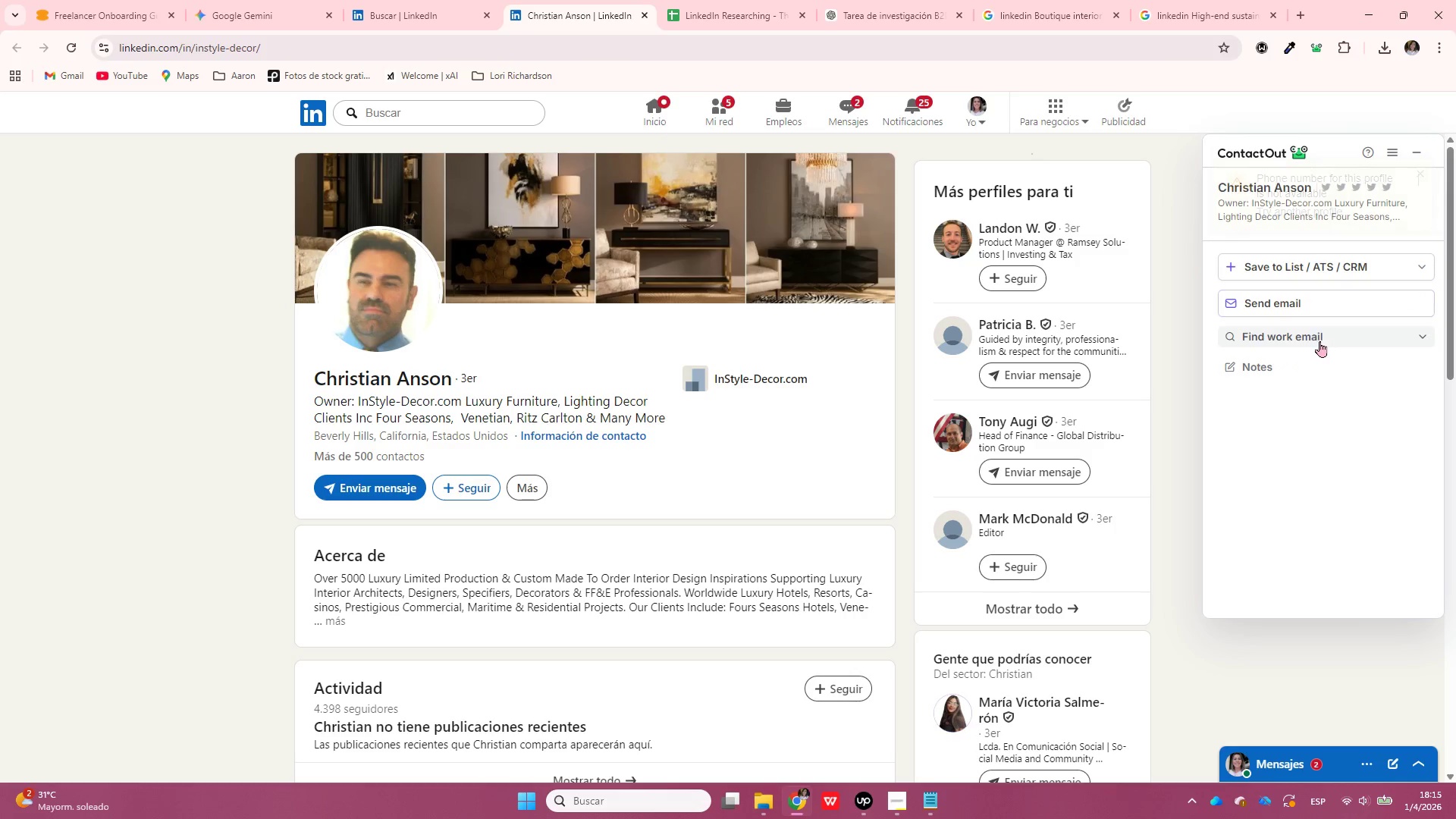 
left_click([1313, 332])
 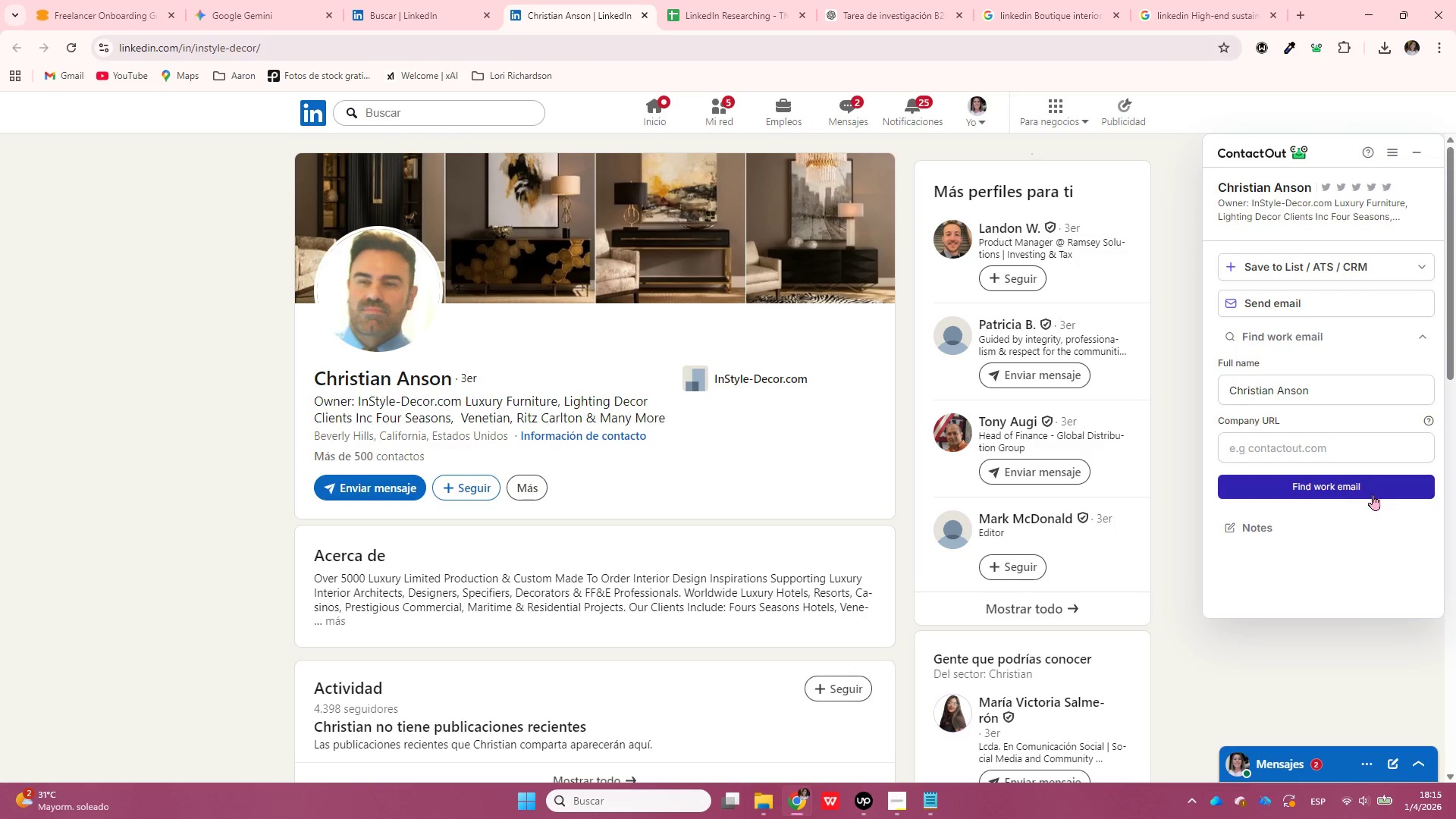 
left_click([1371, 494])
 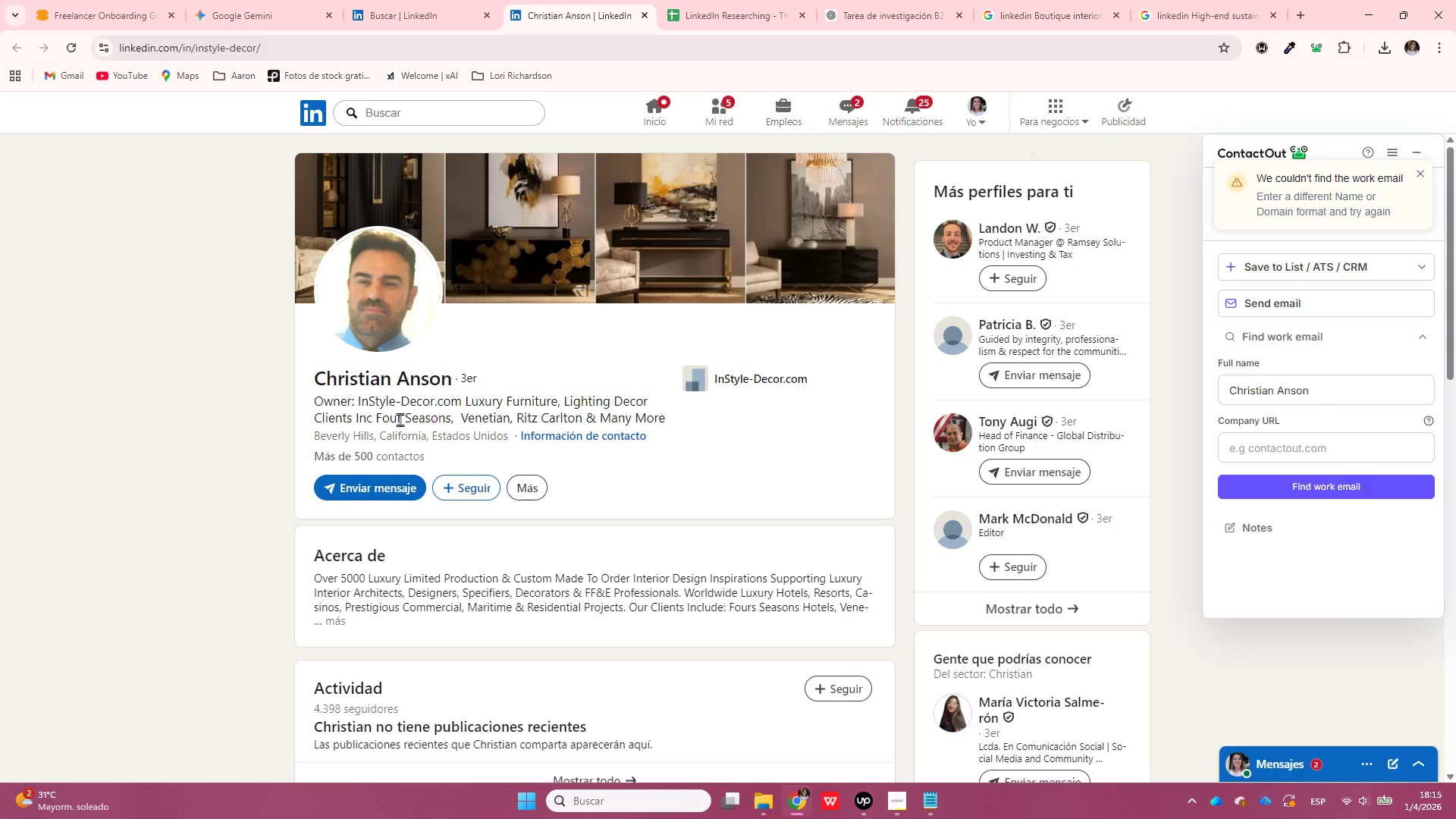 
left_click_drag(start_coordinate=[357, 400], to_coordinate=[459, 400])
 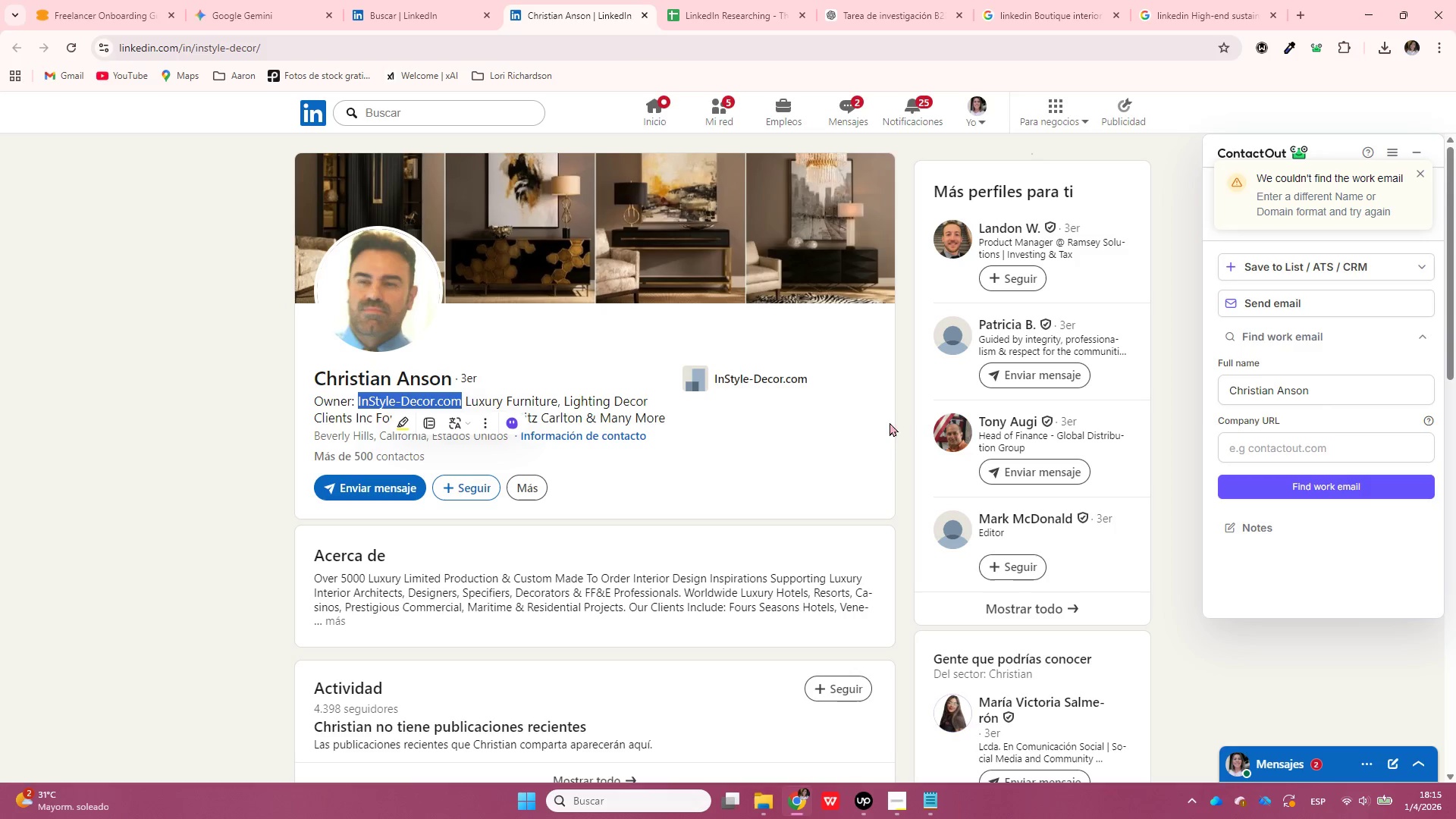 
key(Control+C)
 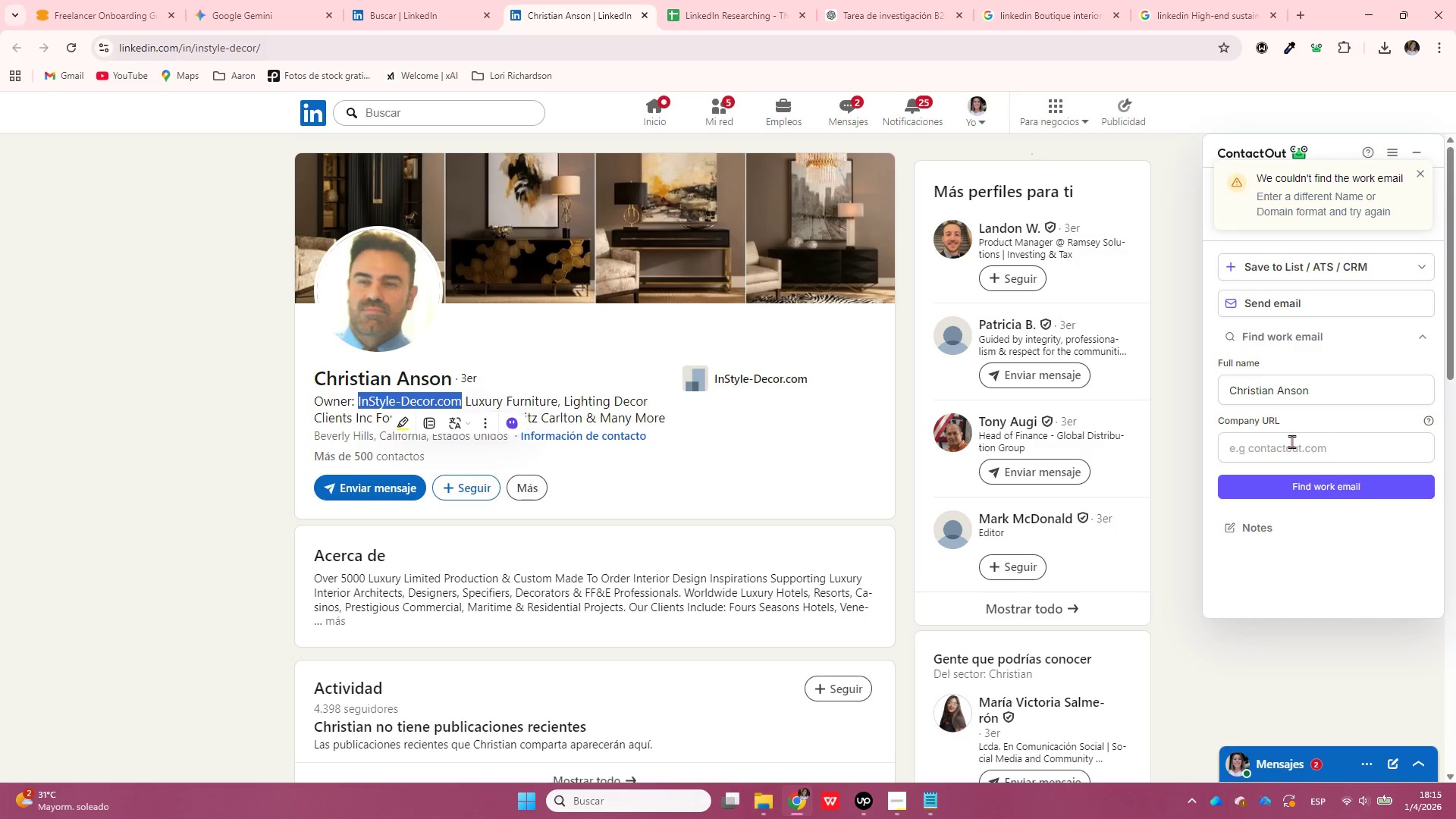 
left_click([1292, 442])
 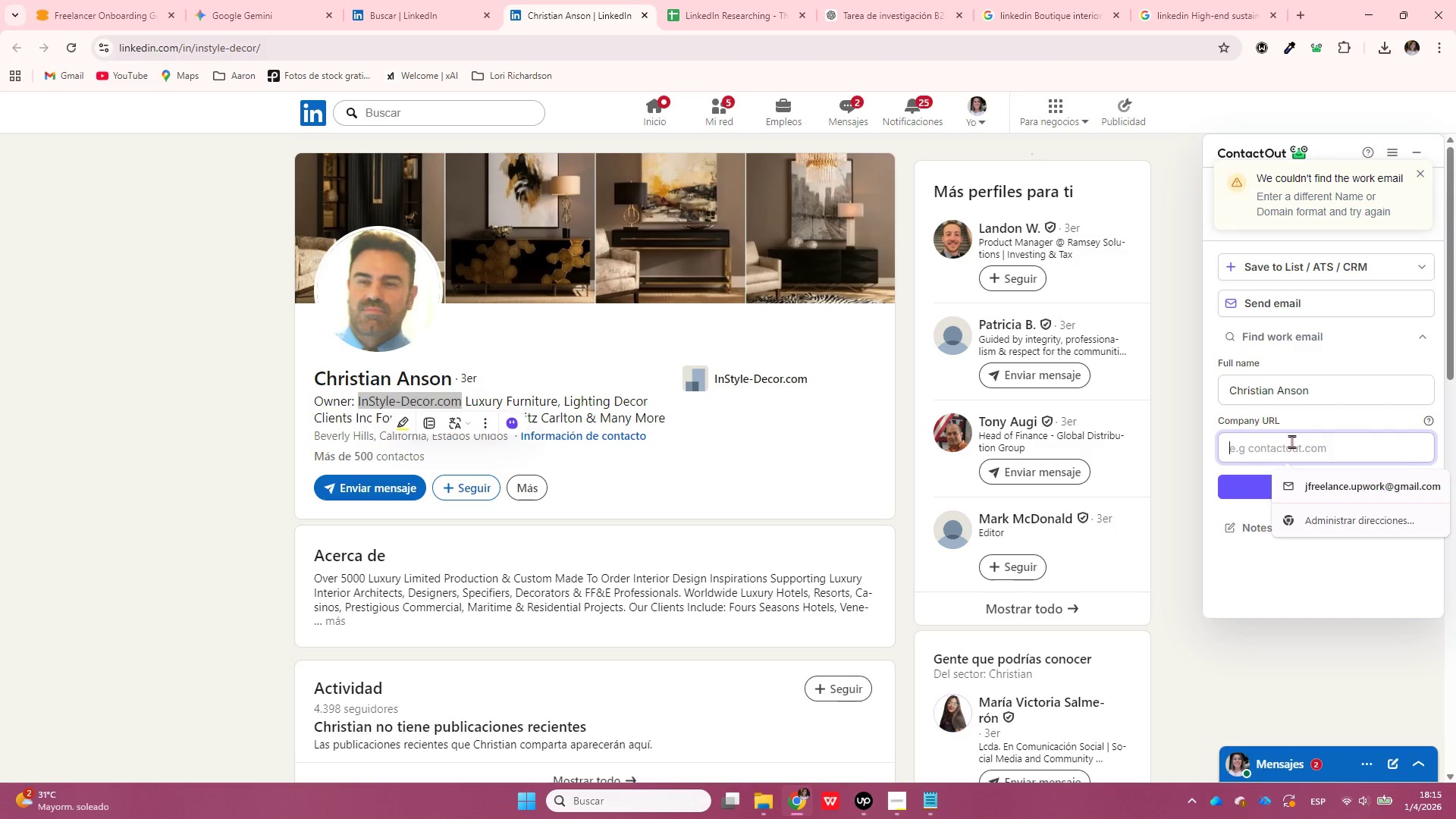 
key(Control+ControlLeft)
 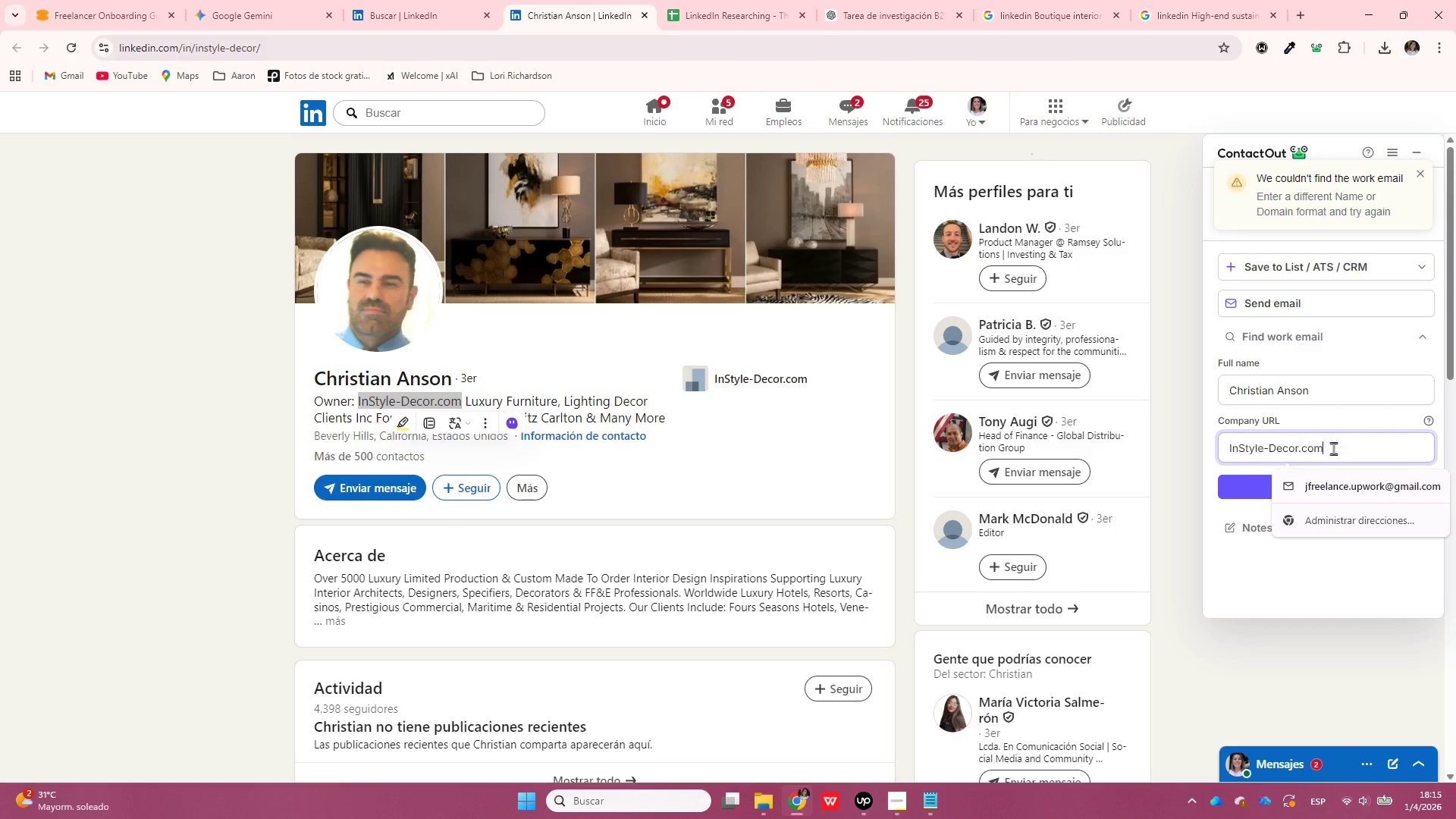 
key(Control+V)
 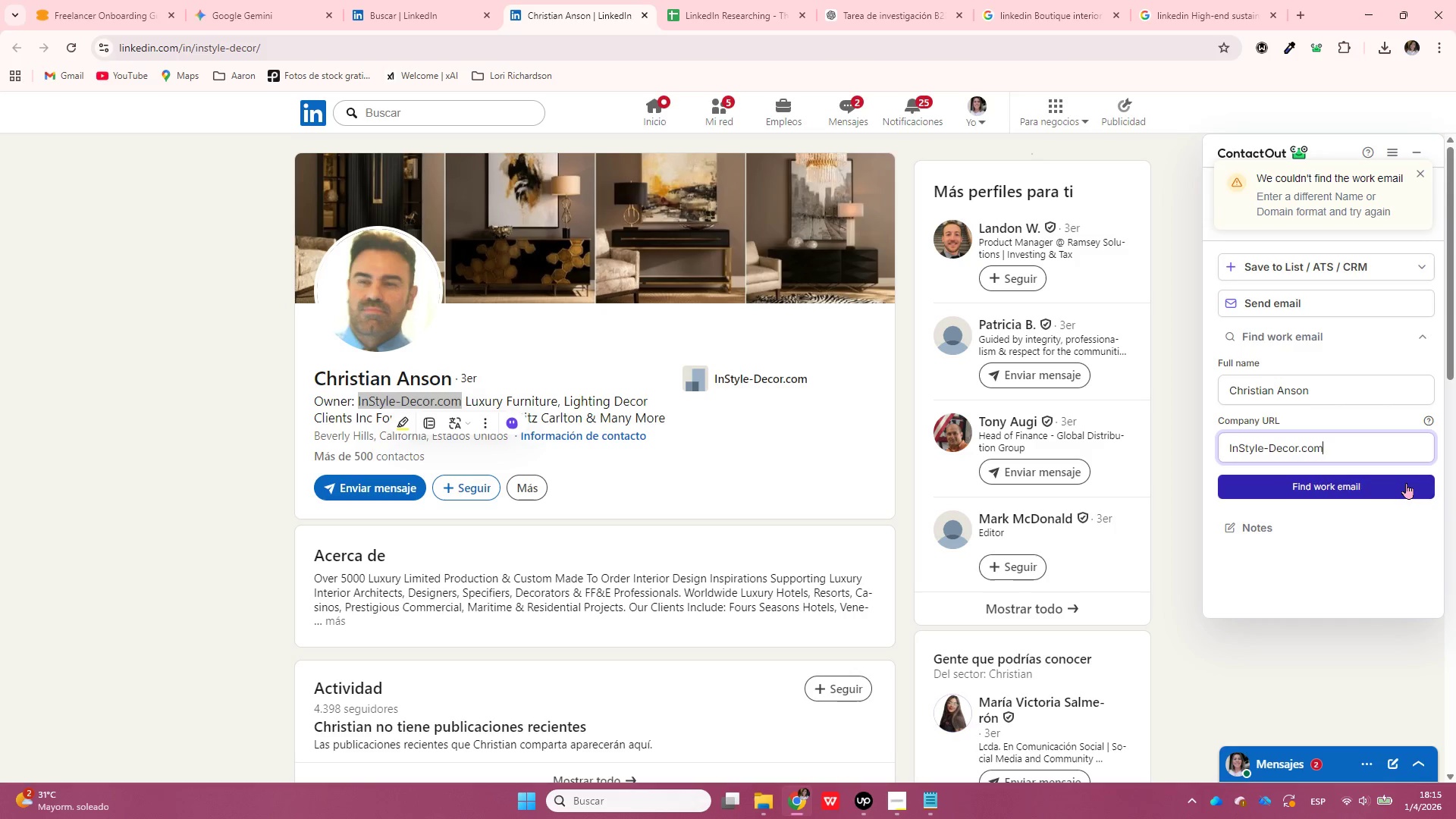 
left_click([1406, 483])
 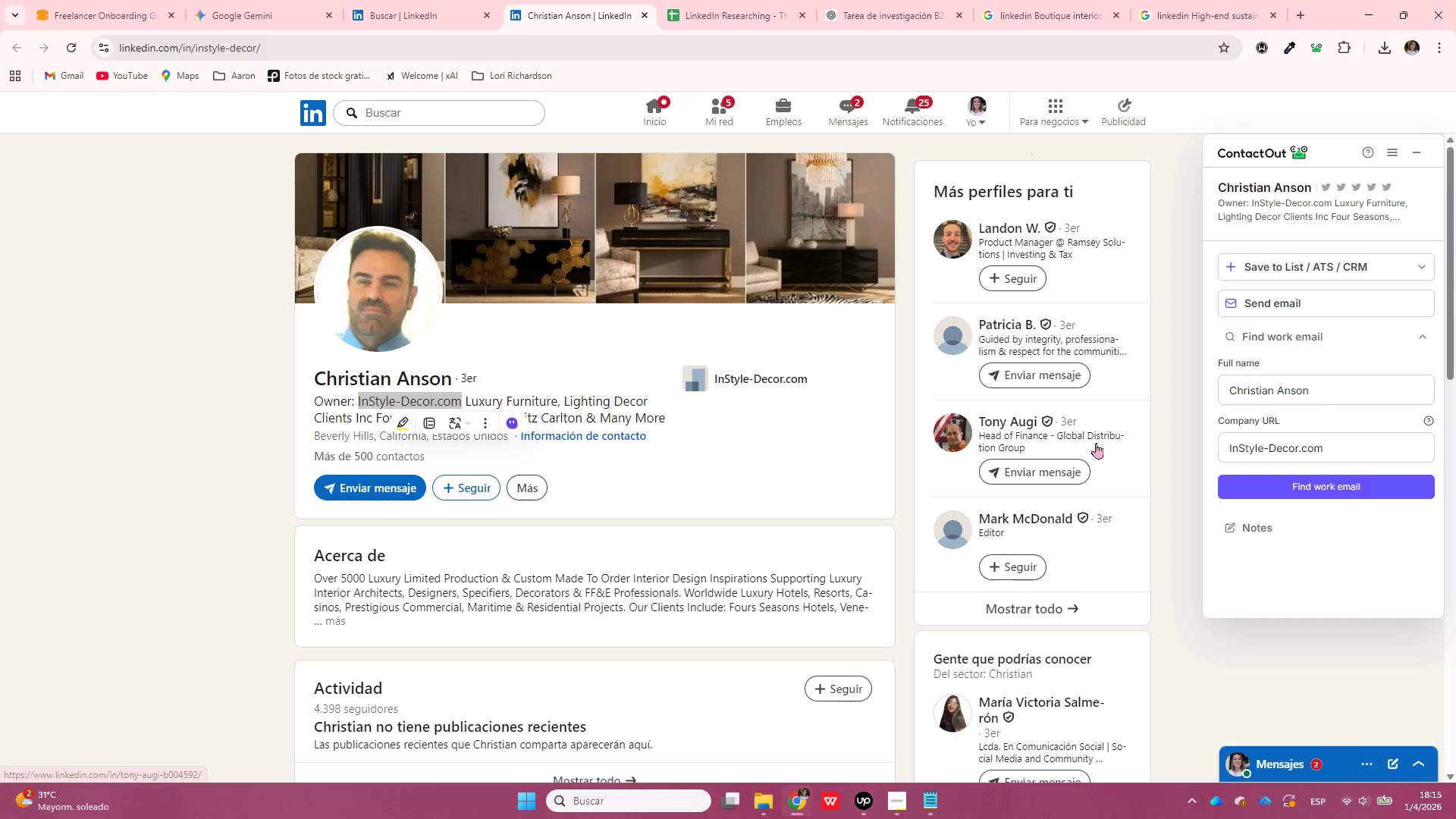 
wait(7.58)
 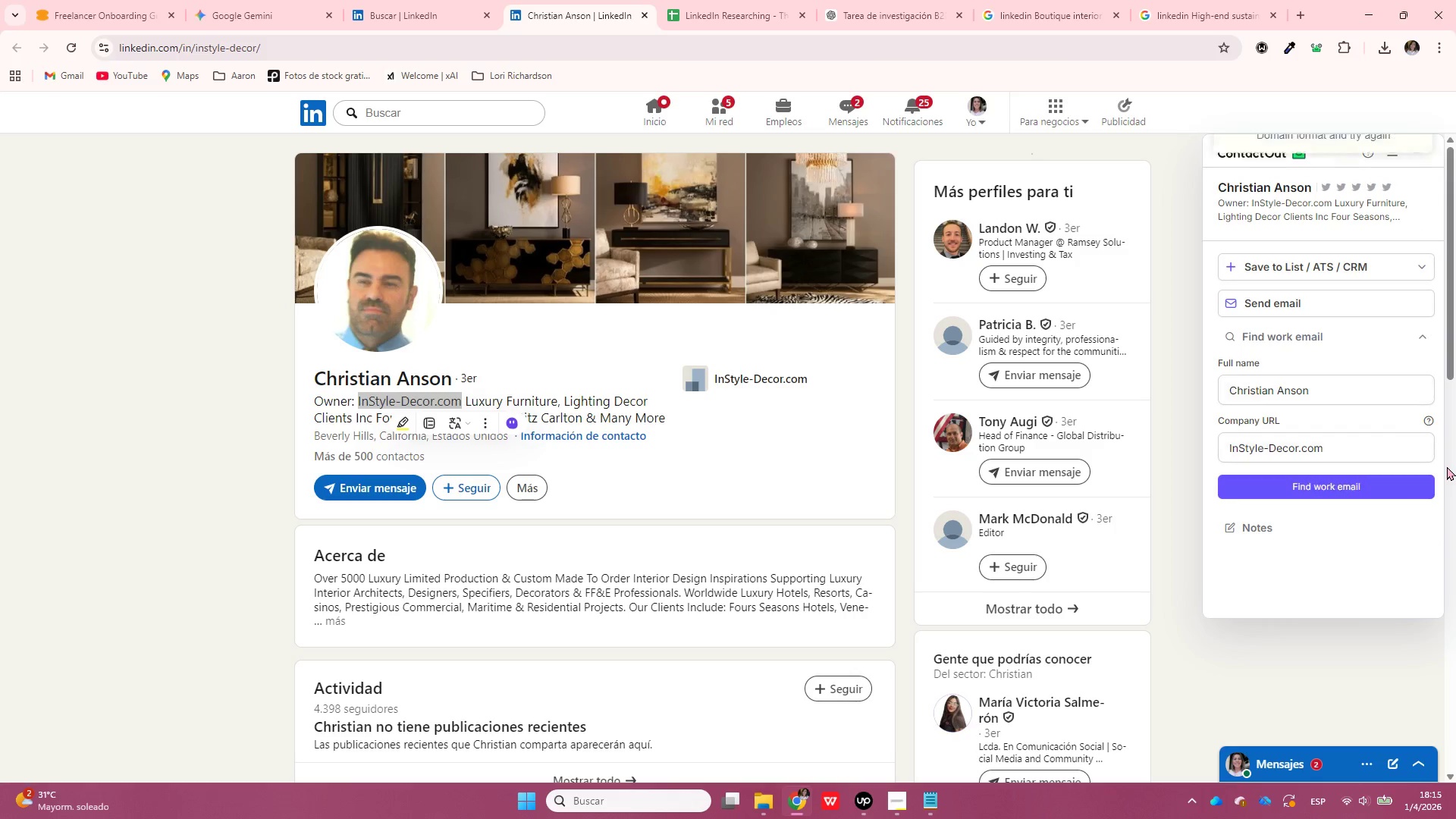 
left_click_drag(start_coordinate=[309, 376], to_coordinate=[451, 382])
 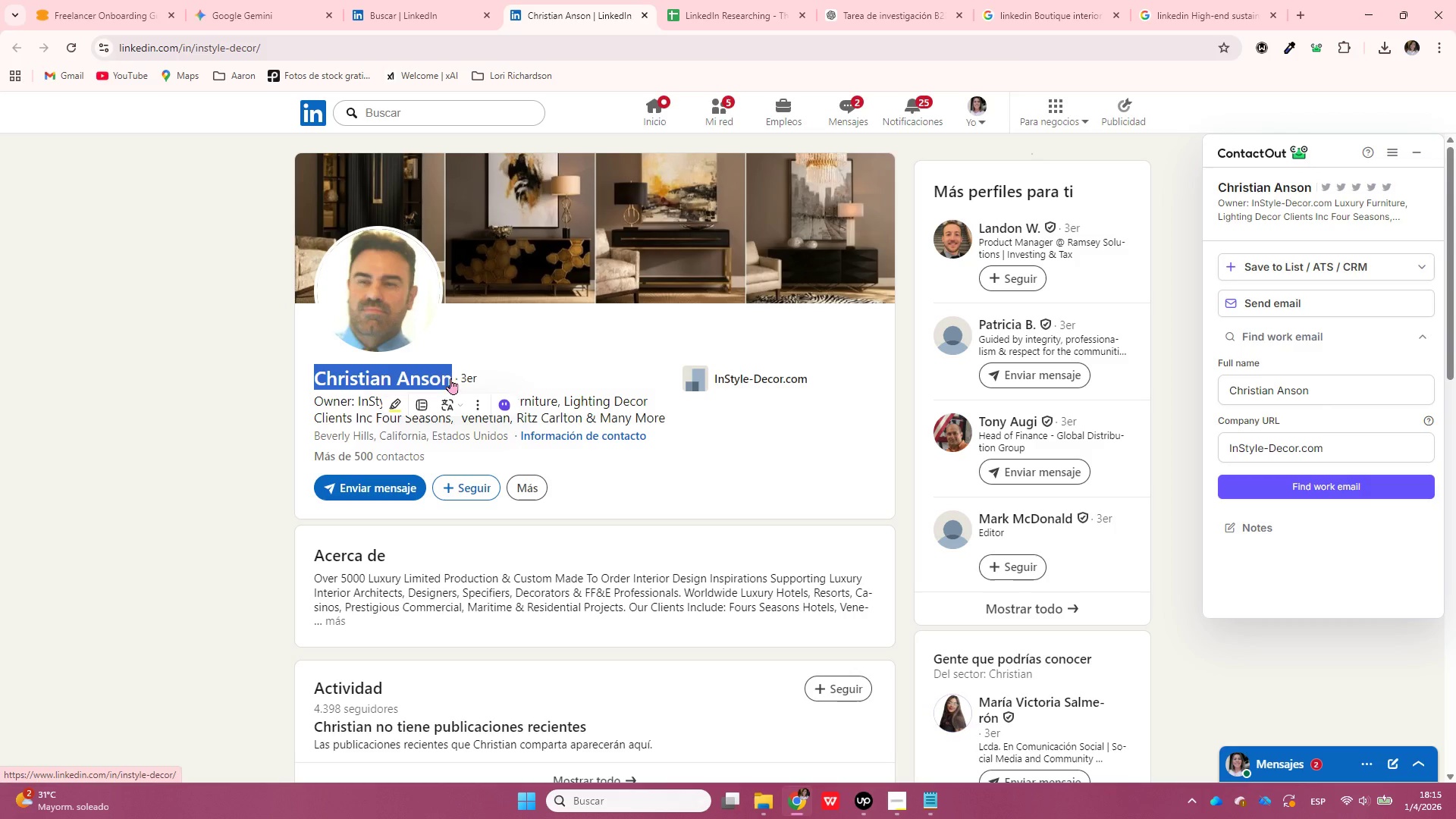 
key(Control+ControlLeft)
 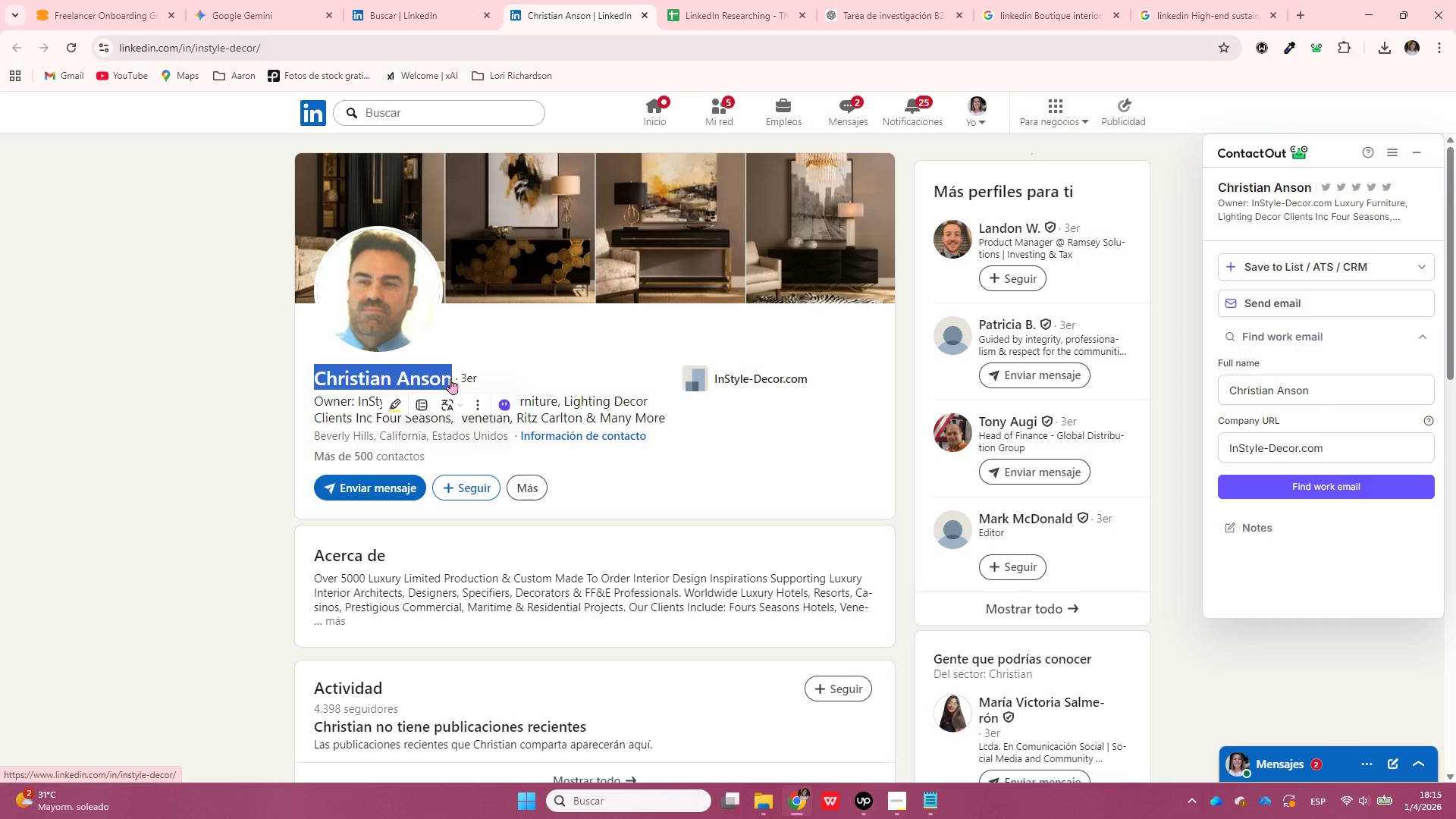 
key(Control+C)
 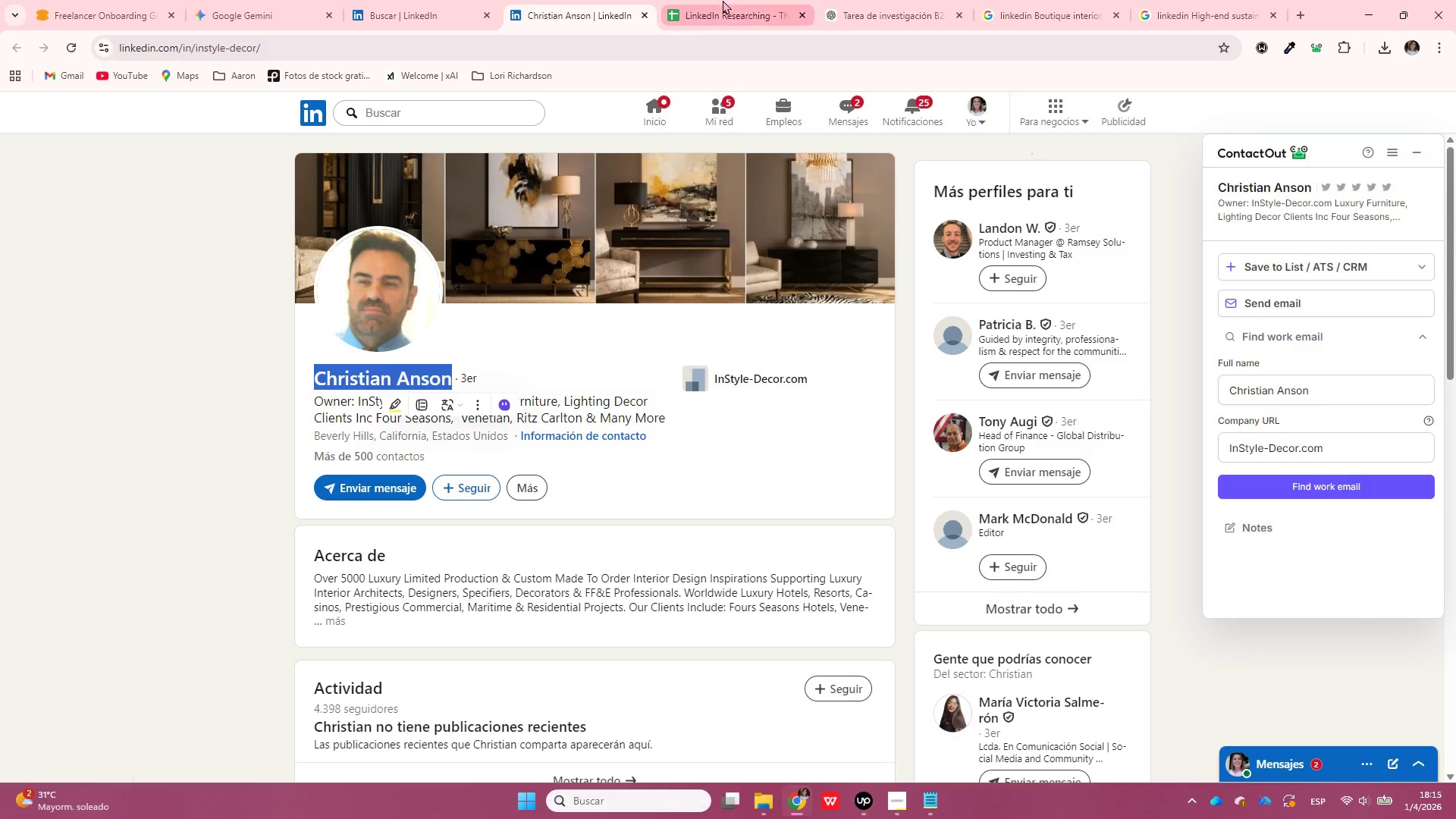 
left_click([723, 0])
 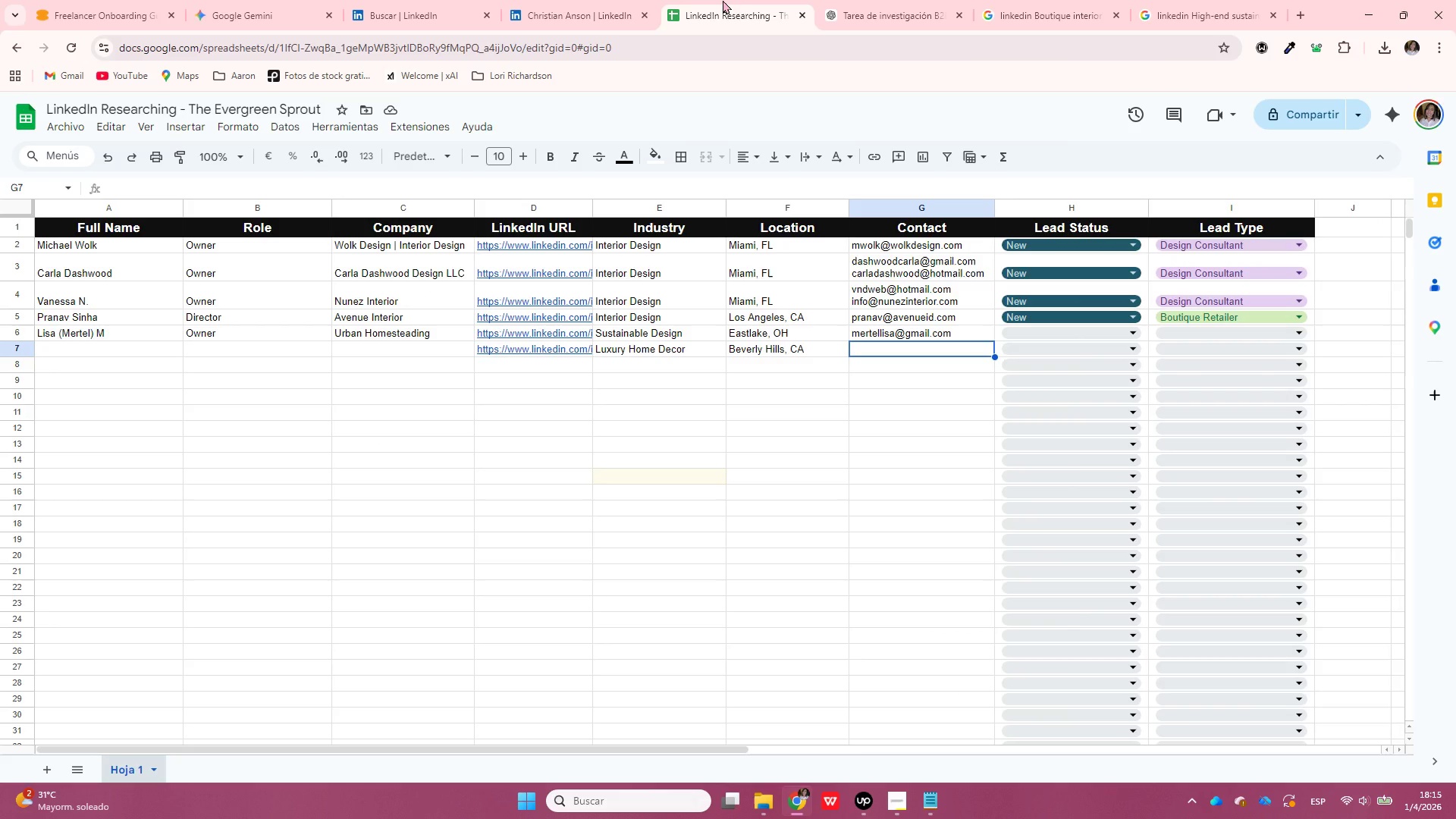 
key(ArrowLeft)
 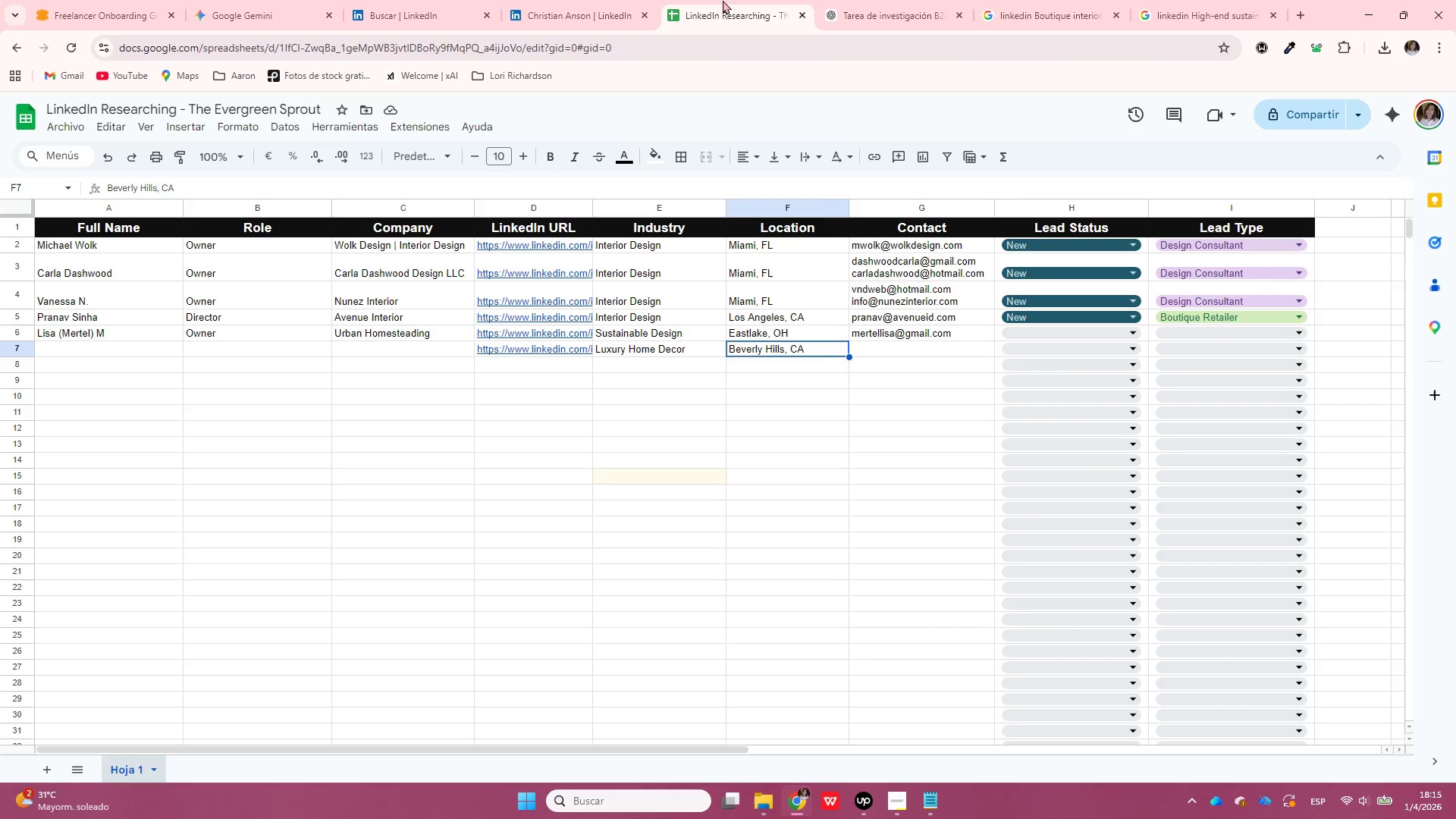 
key(ArrowRight)
 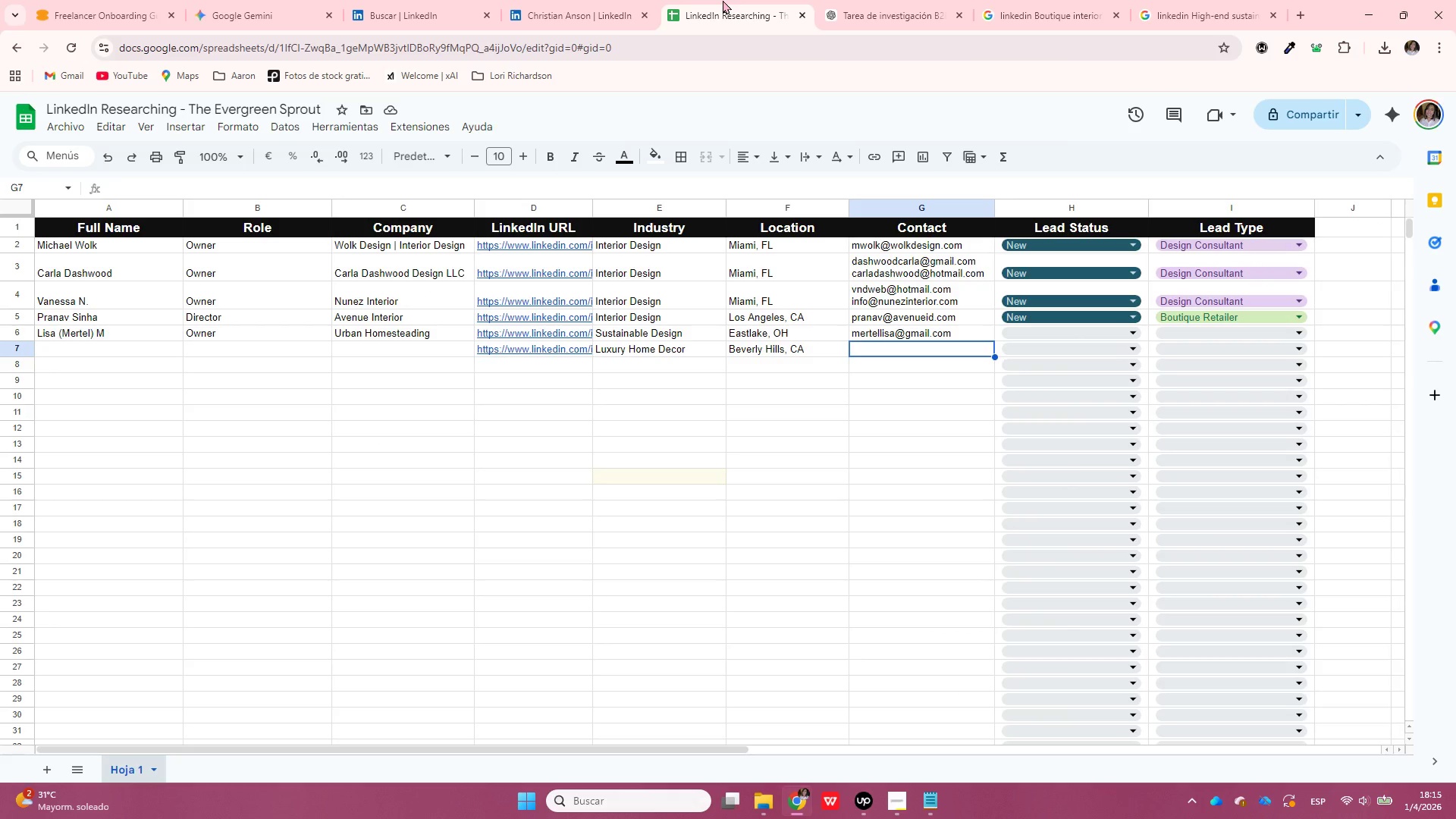 
type(N&A)
 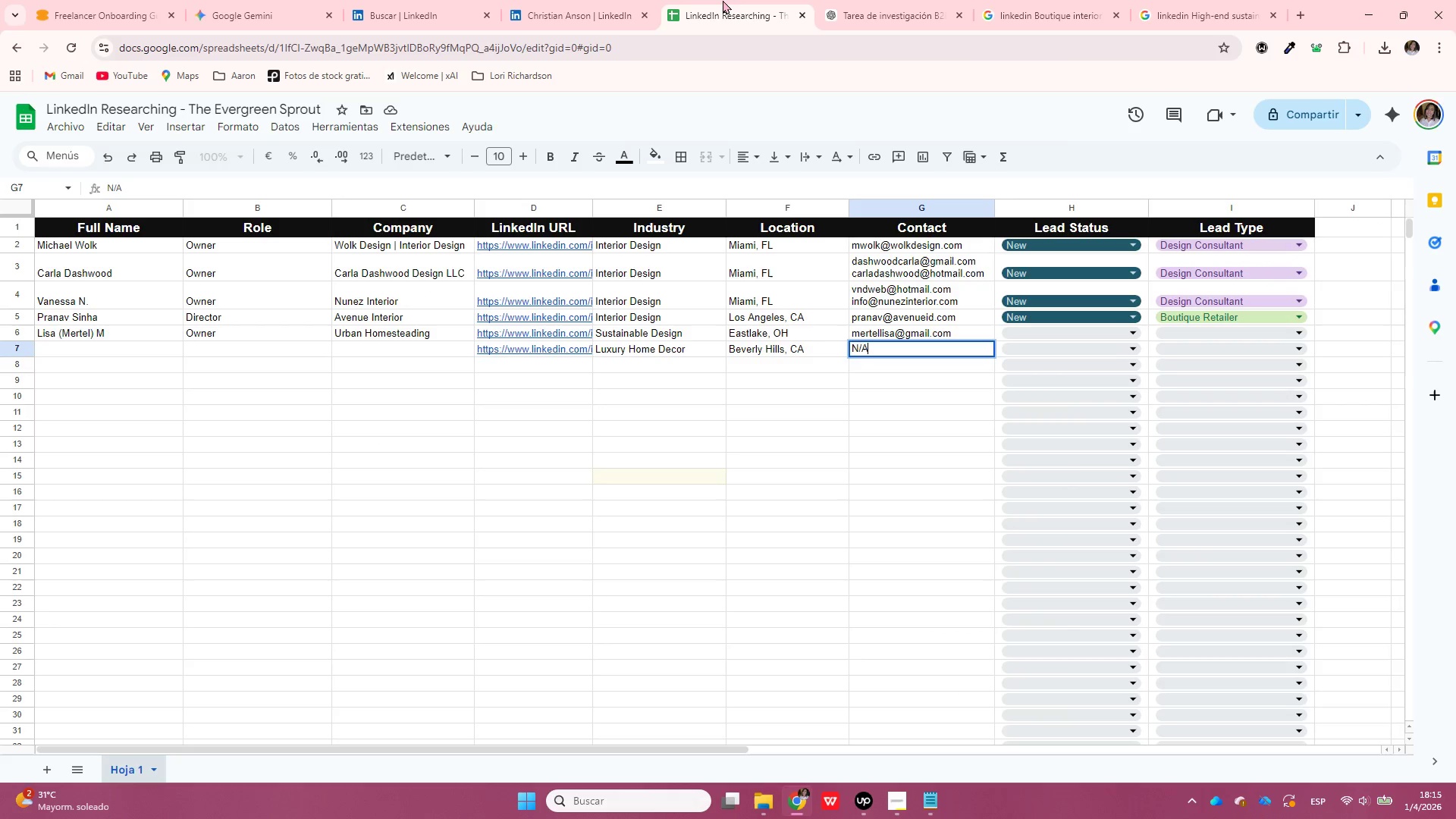 
key(Enter)
 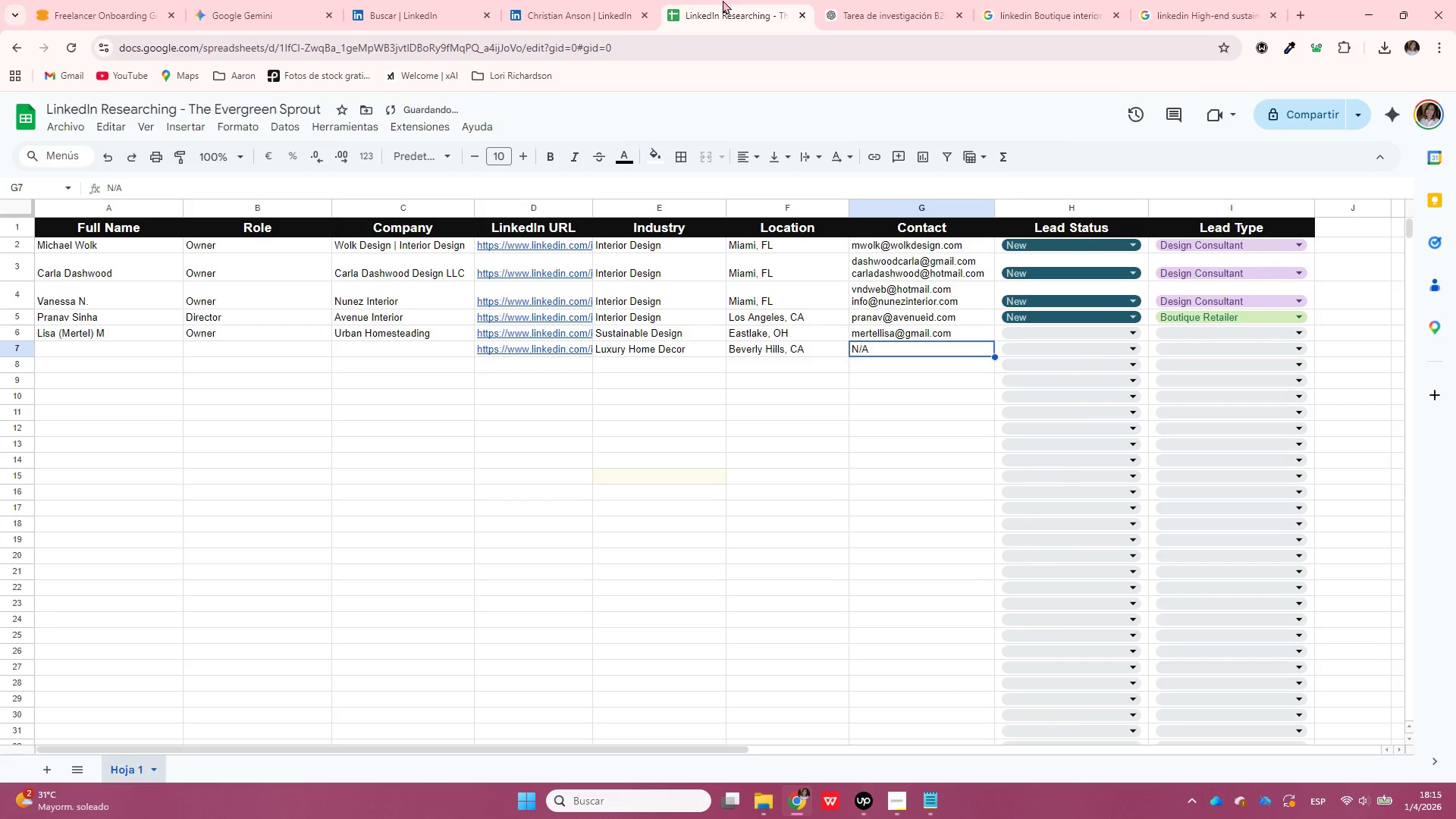 
key(ArrowUp)
 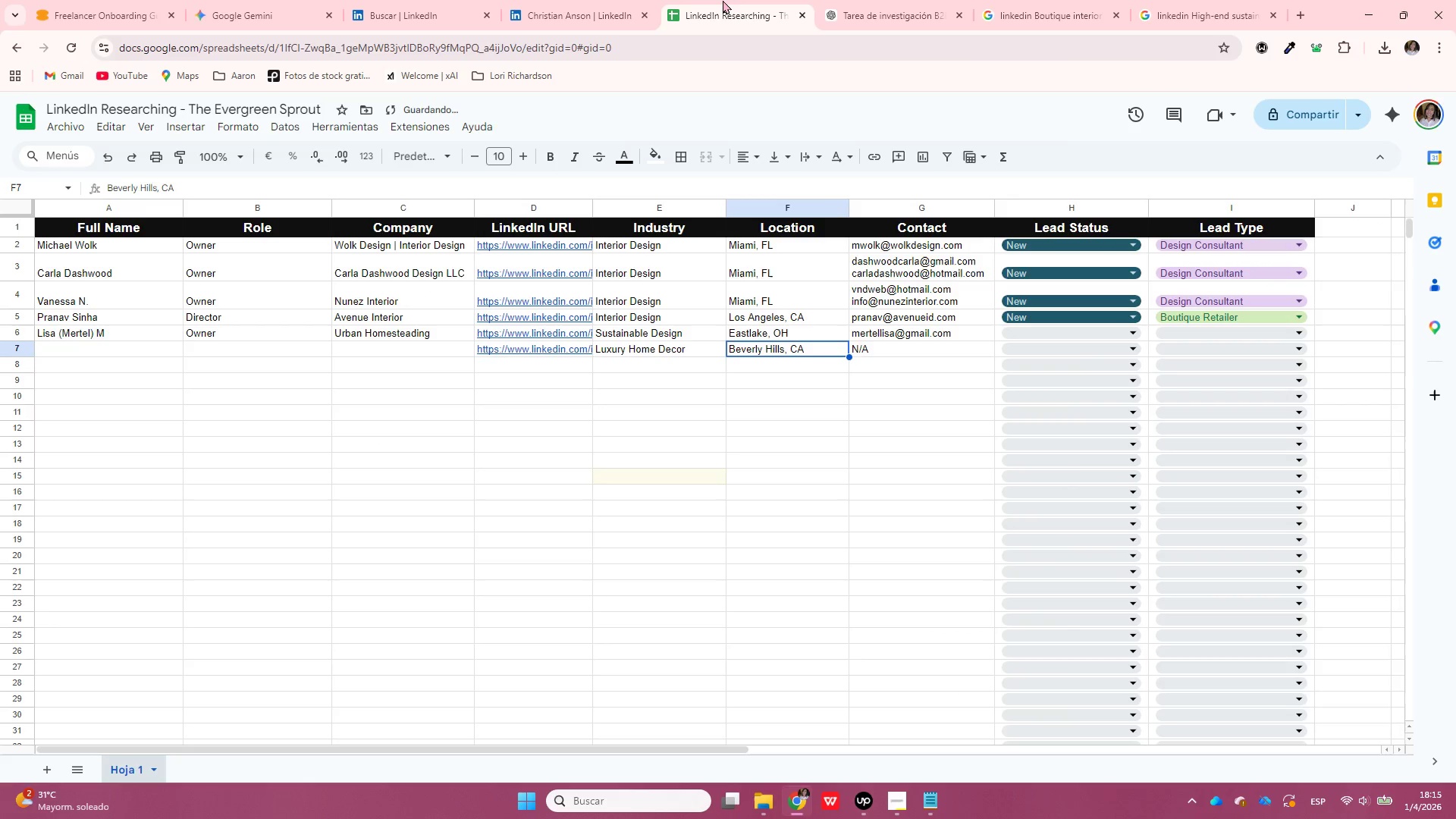 
hold_key(key=ArrowLeft, duration=0.78)
 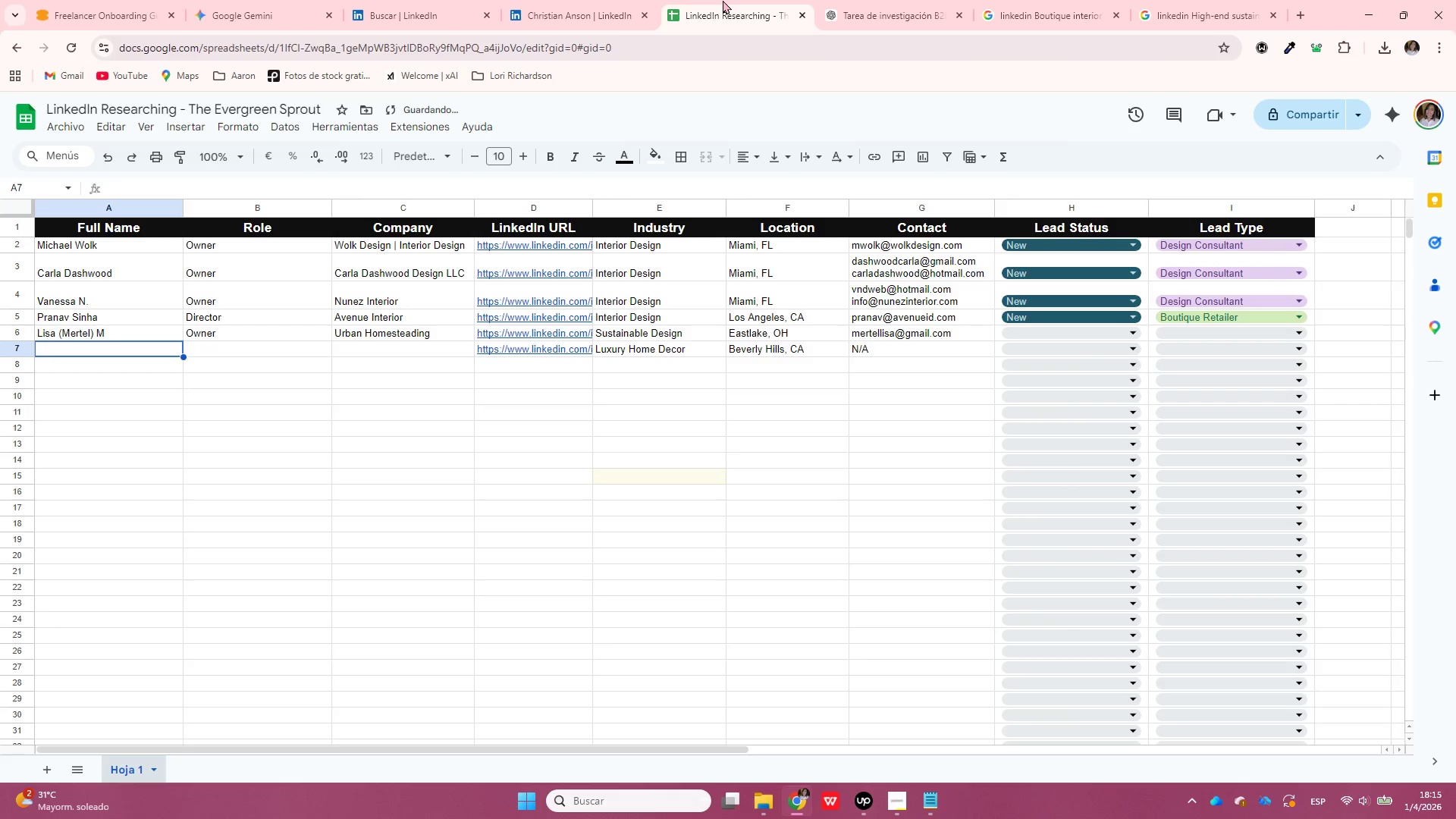 
key(Enter)
 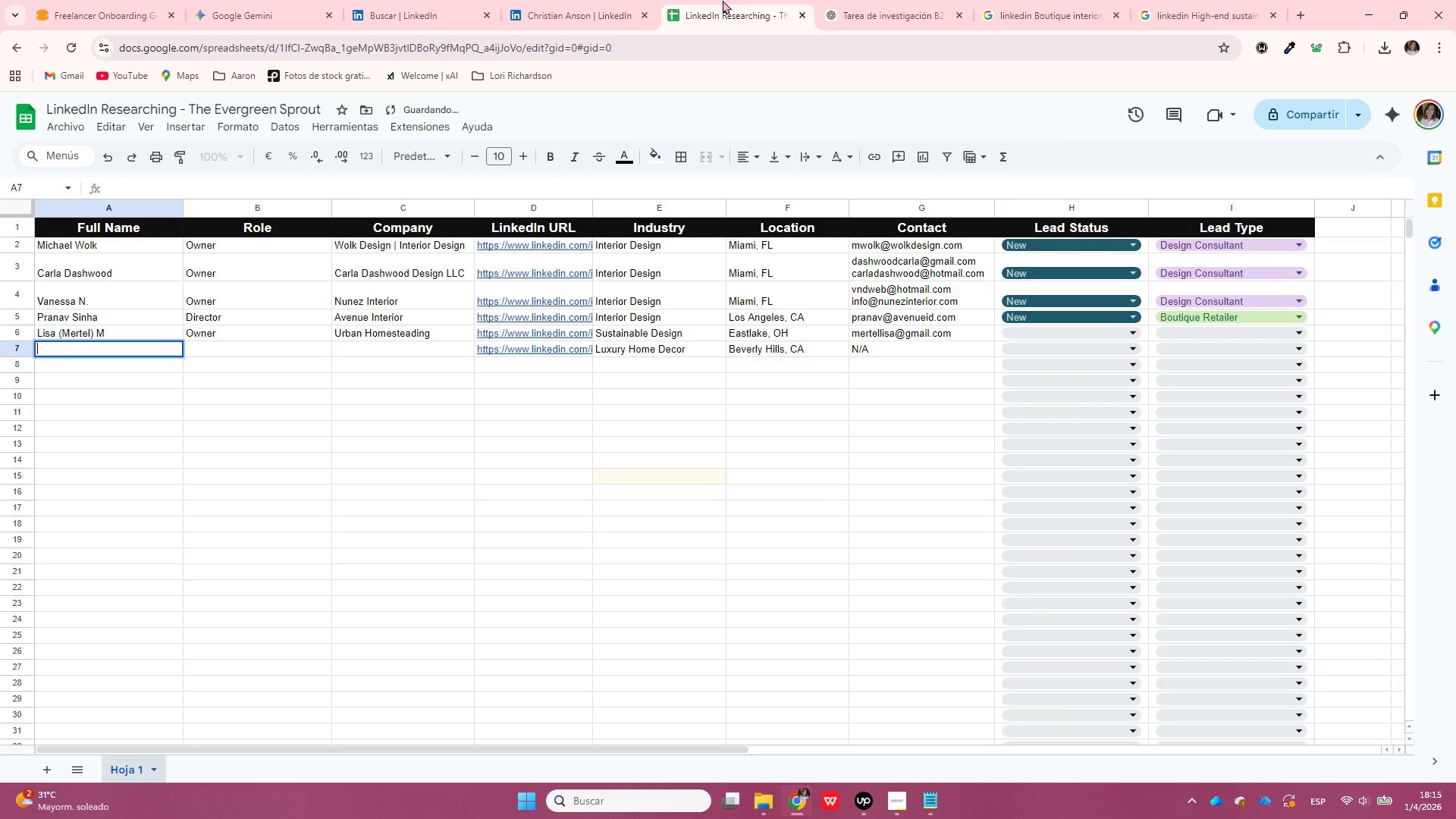 
key(Control+ControlLeft)
 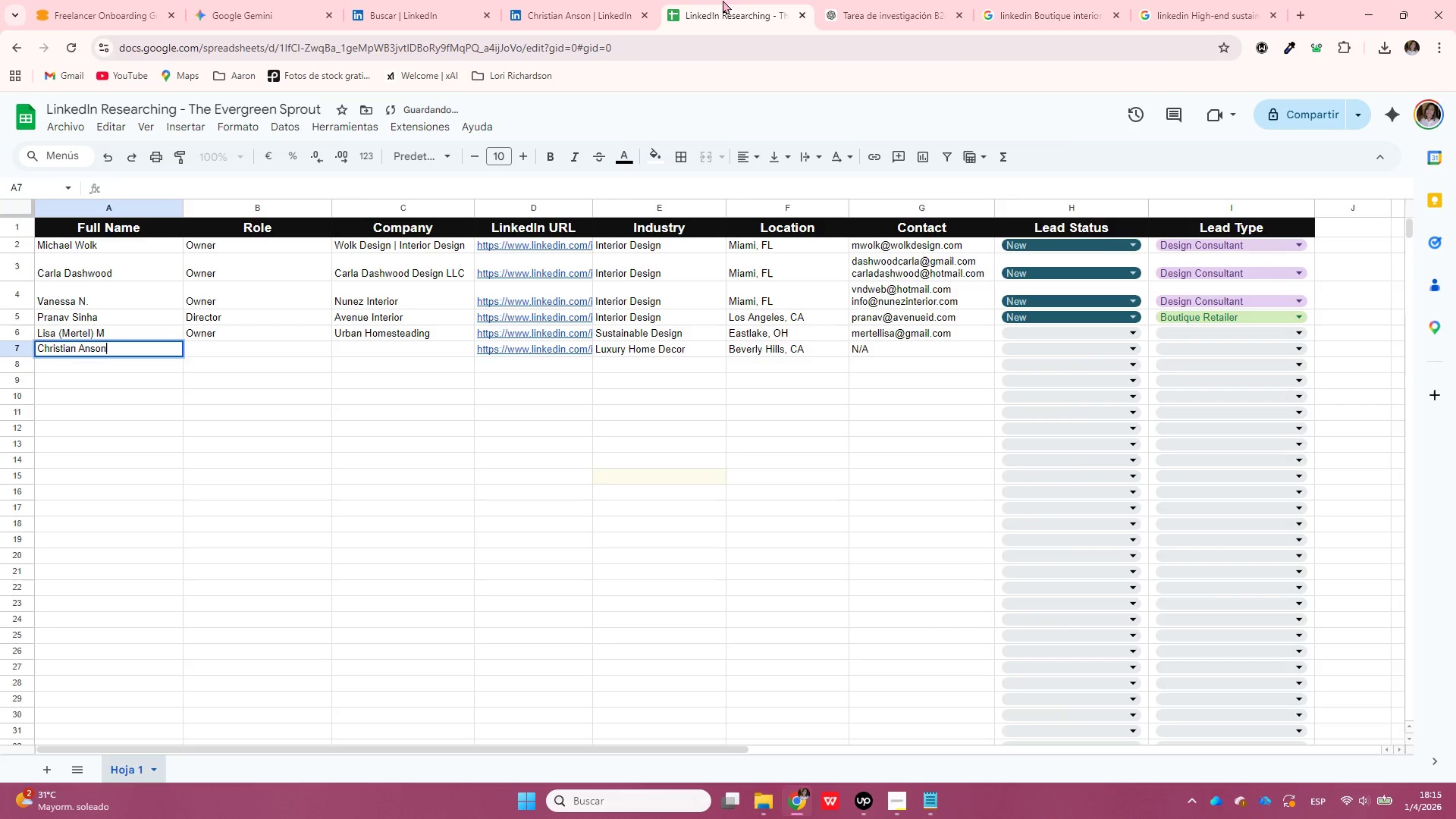 
key(Control+V)
 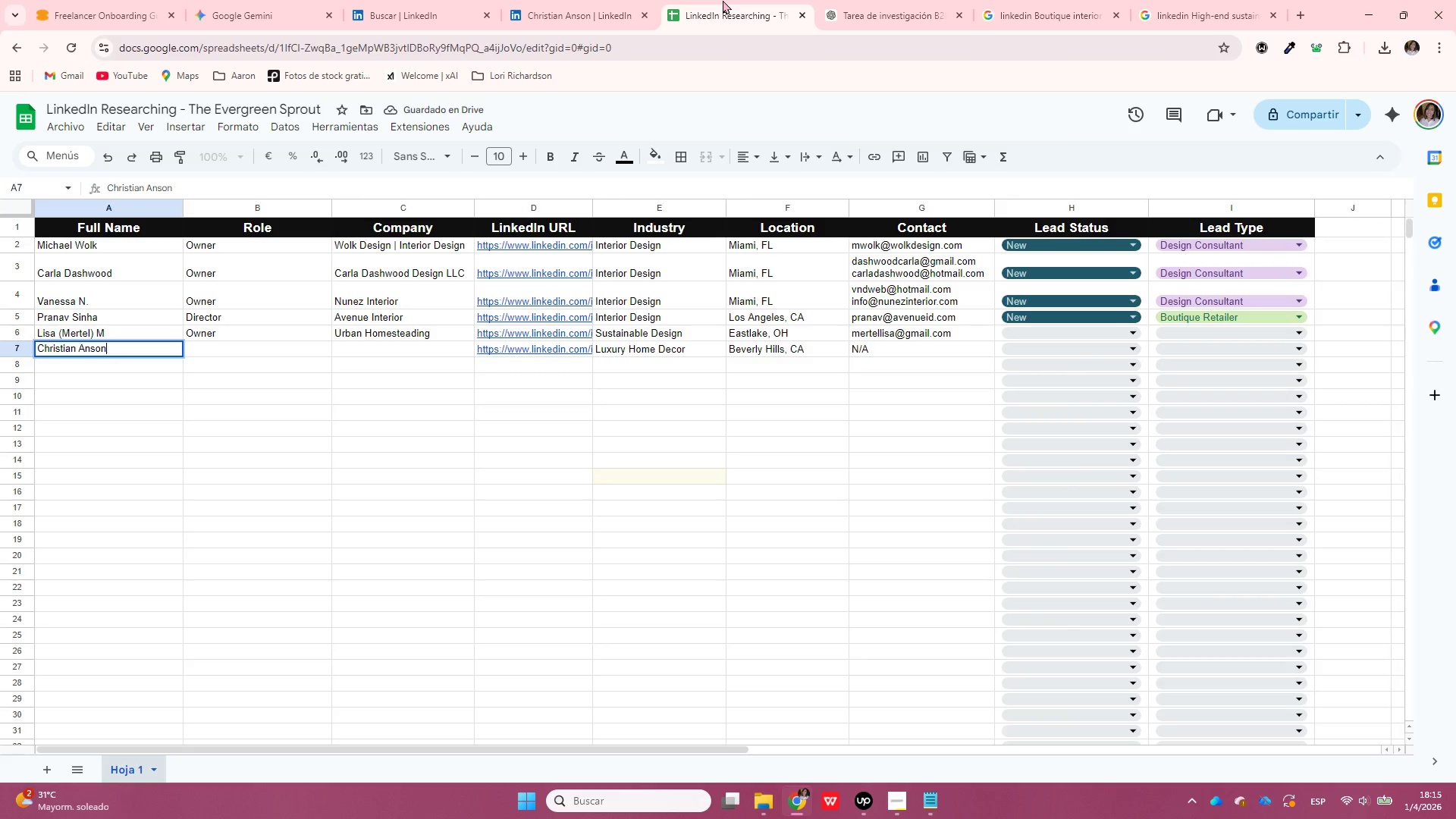 
key(Control+Enter)
 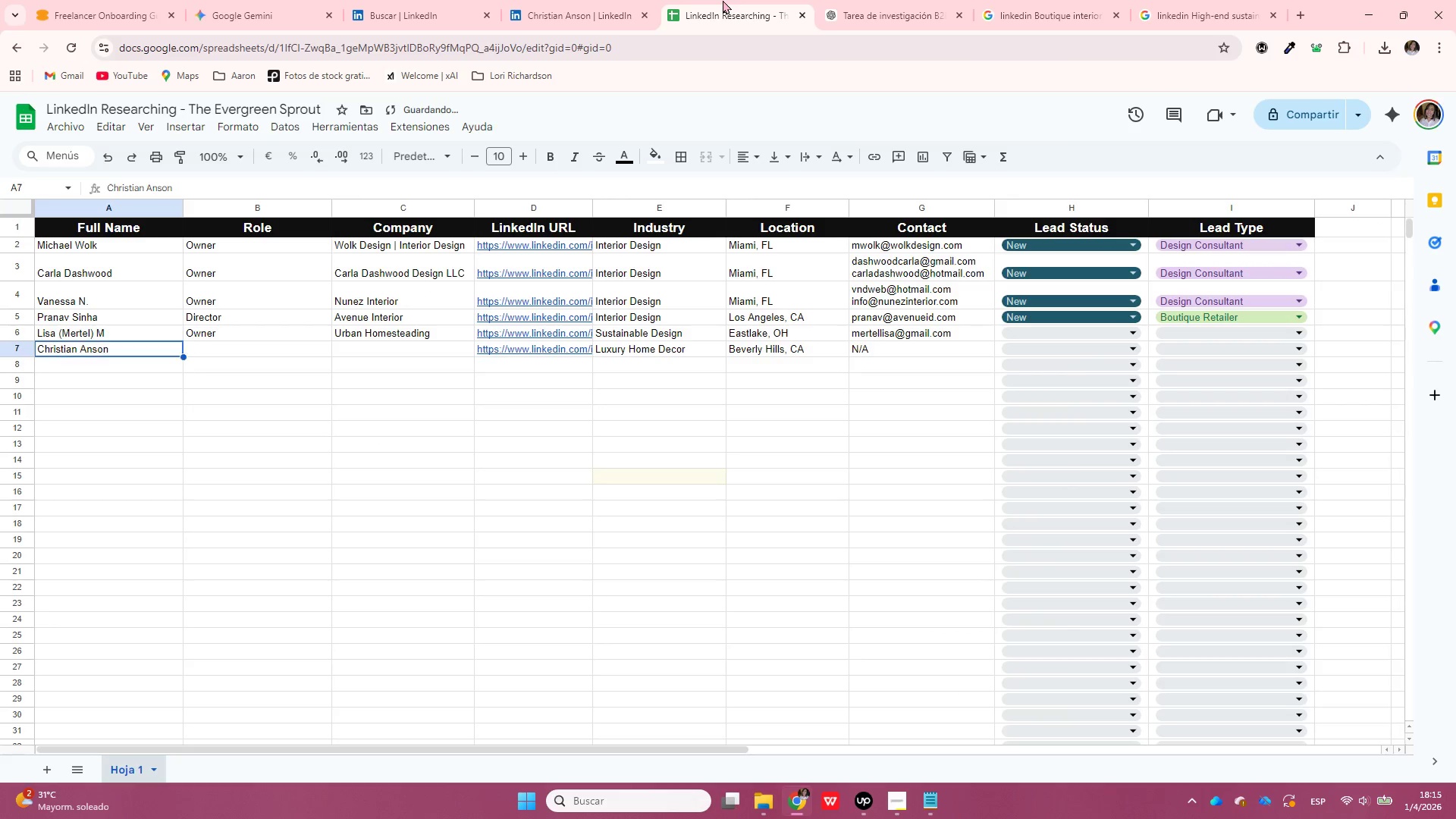 
key(ArrowUp)
 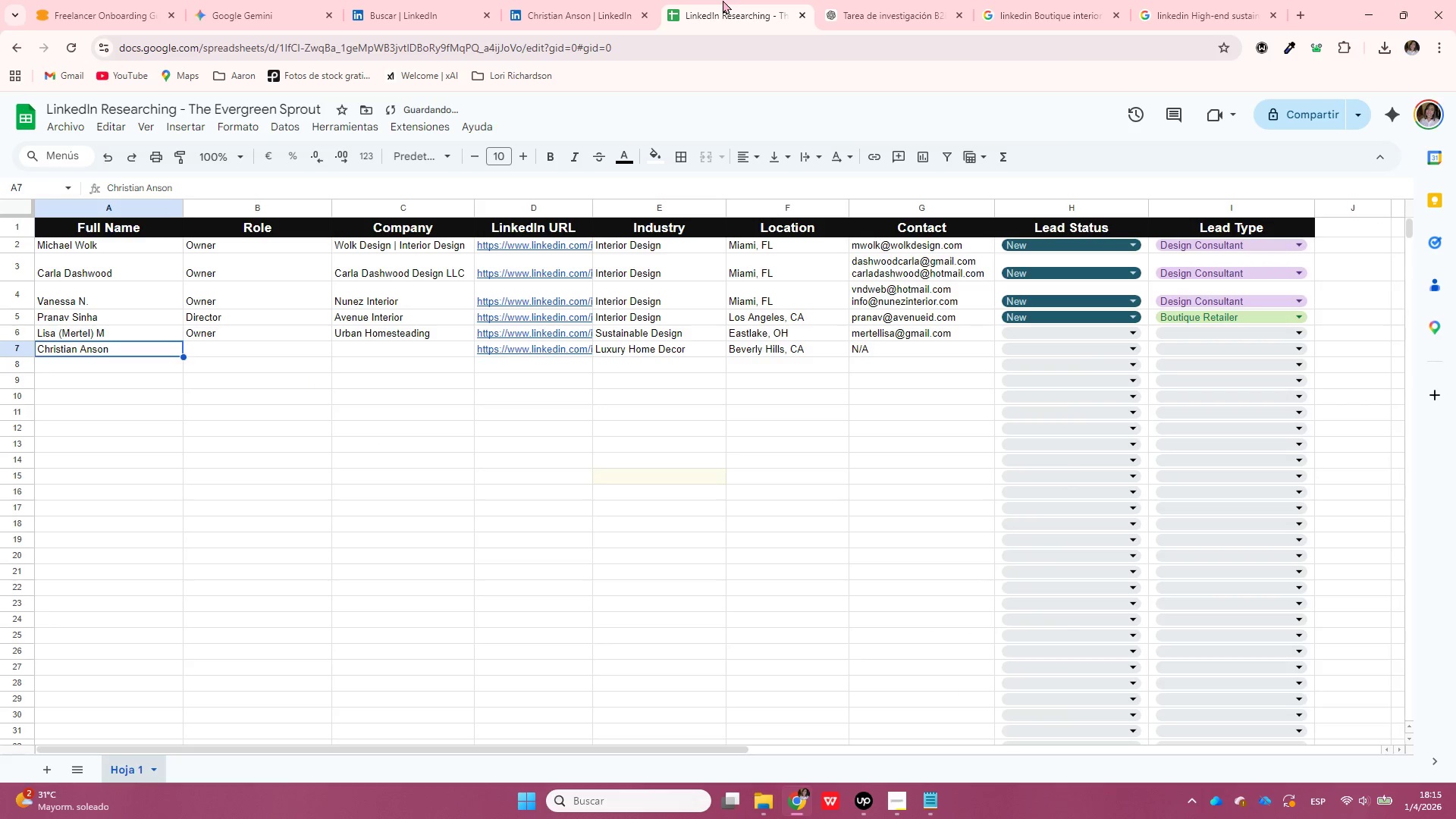 
key(ArrowRight)
 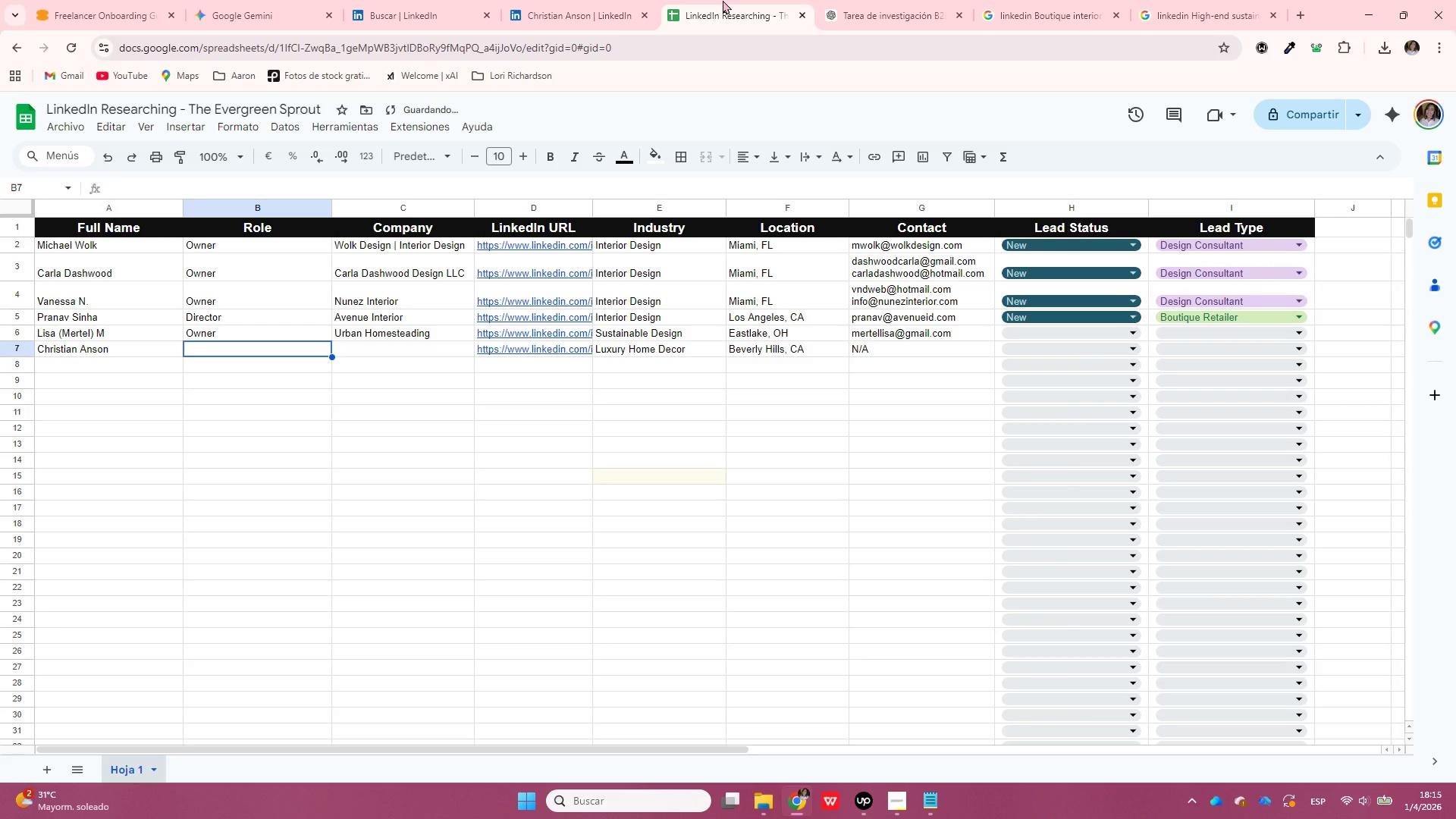 
type(Owner)
key(Tab)
 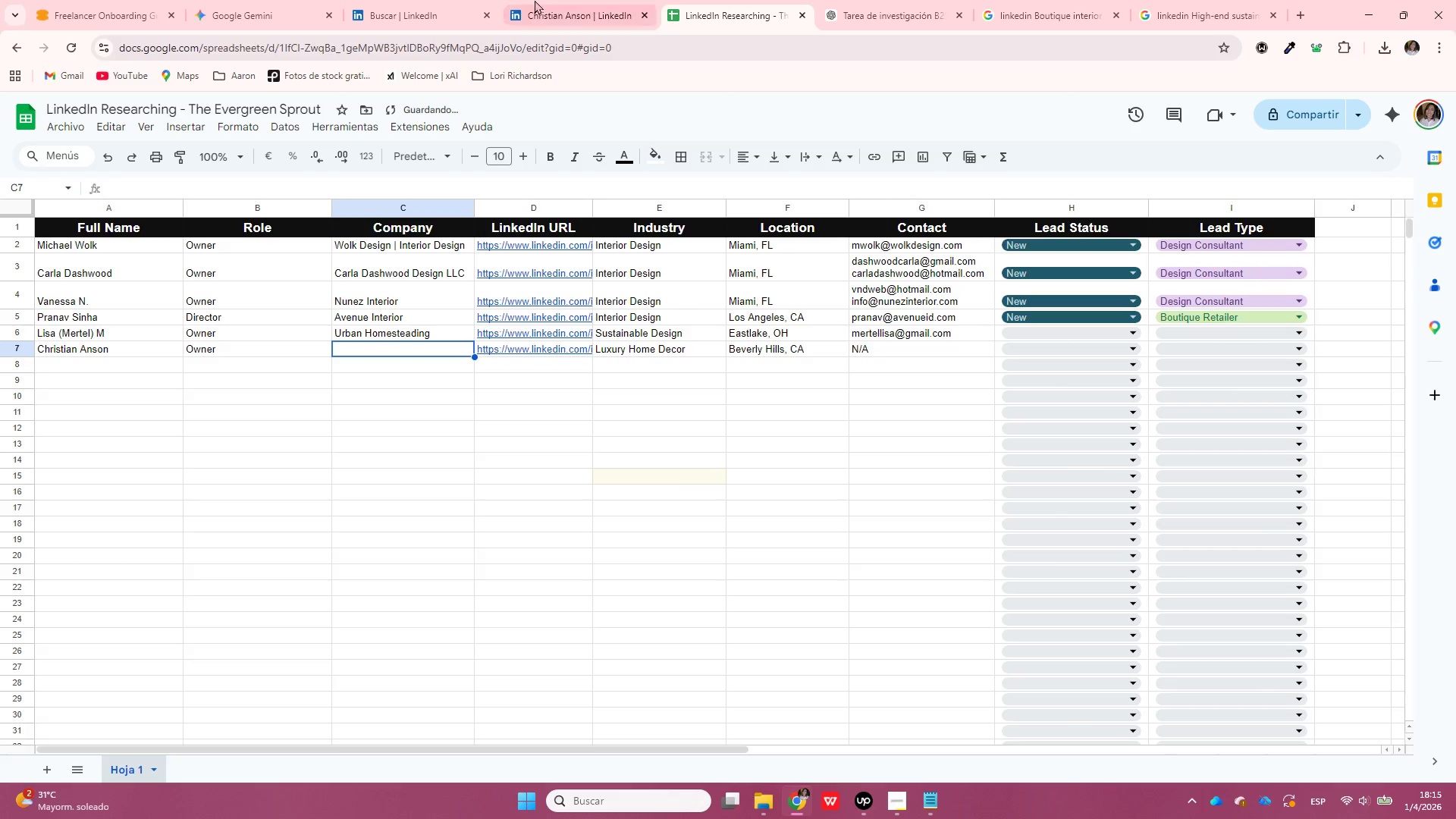 
left_click([535, 0])
 